 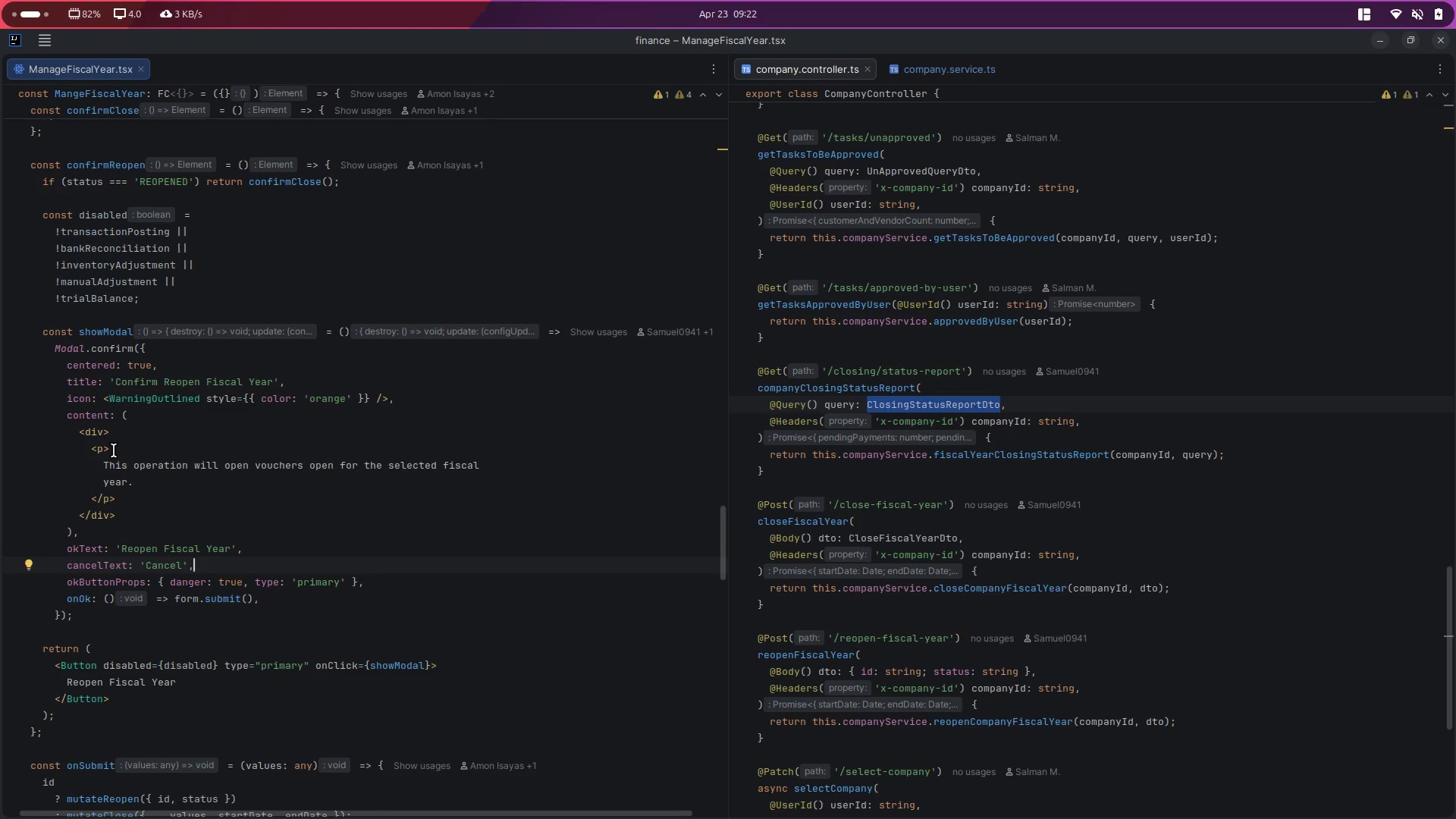 
left_click([86, 317])
 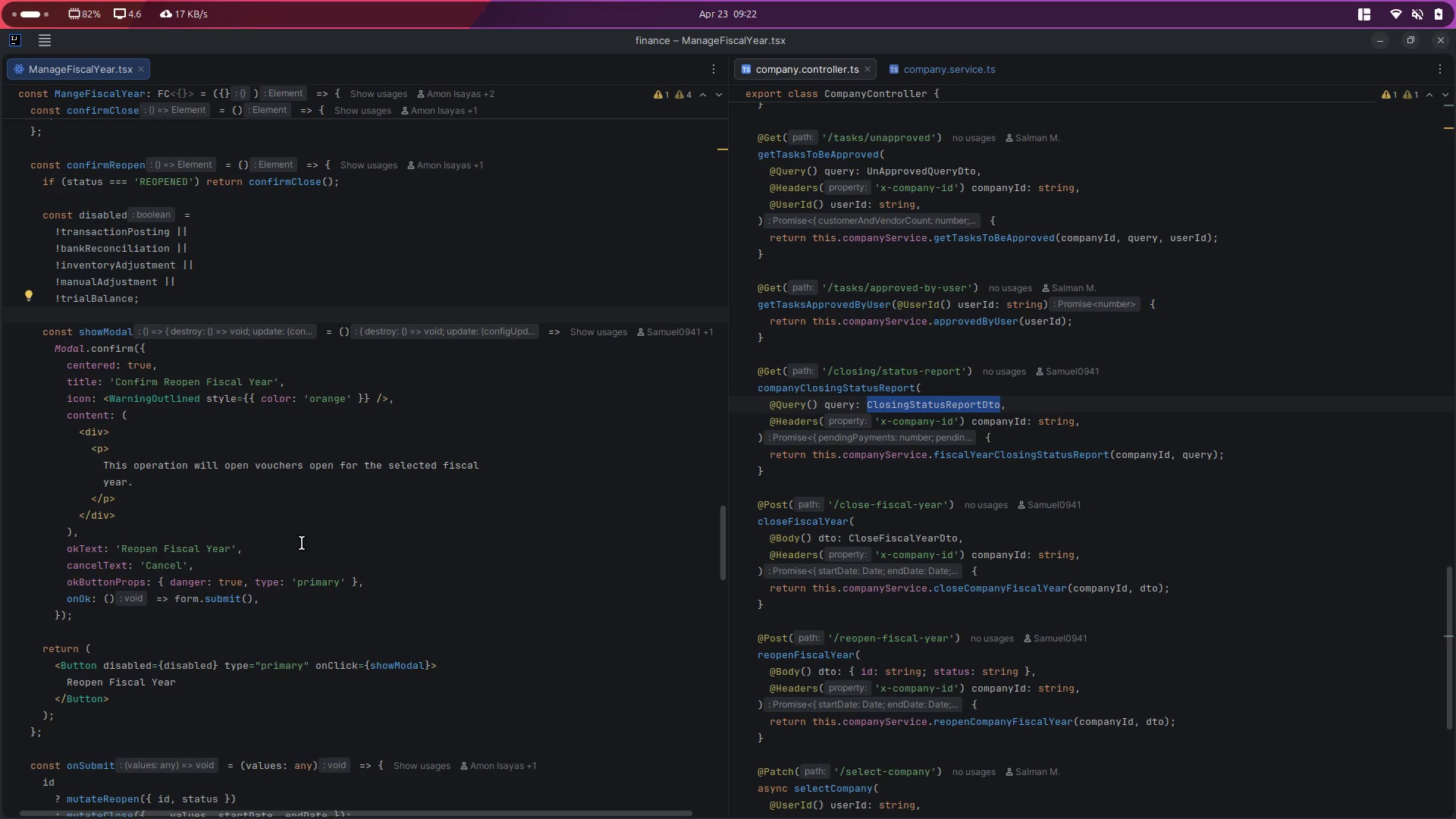 
scroll: coordinate [155, 450], scroll_direction: up, amount: 48.0
 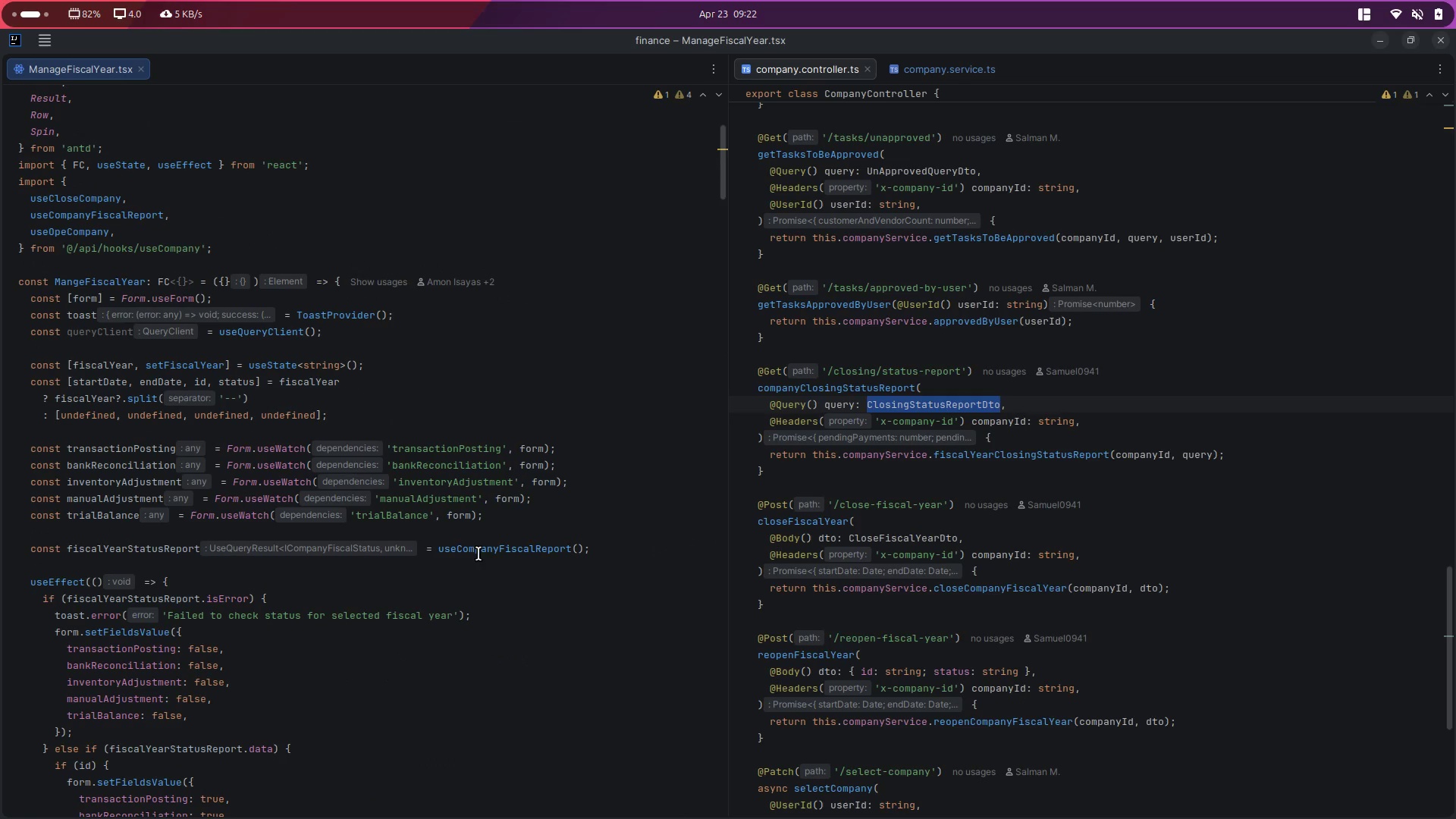 
double_click([493, 550])
 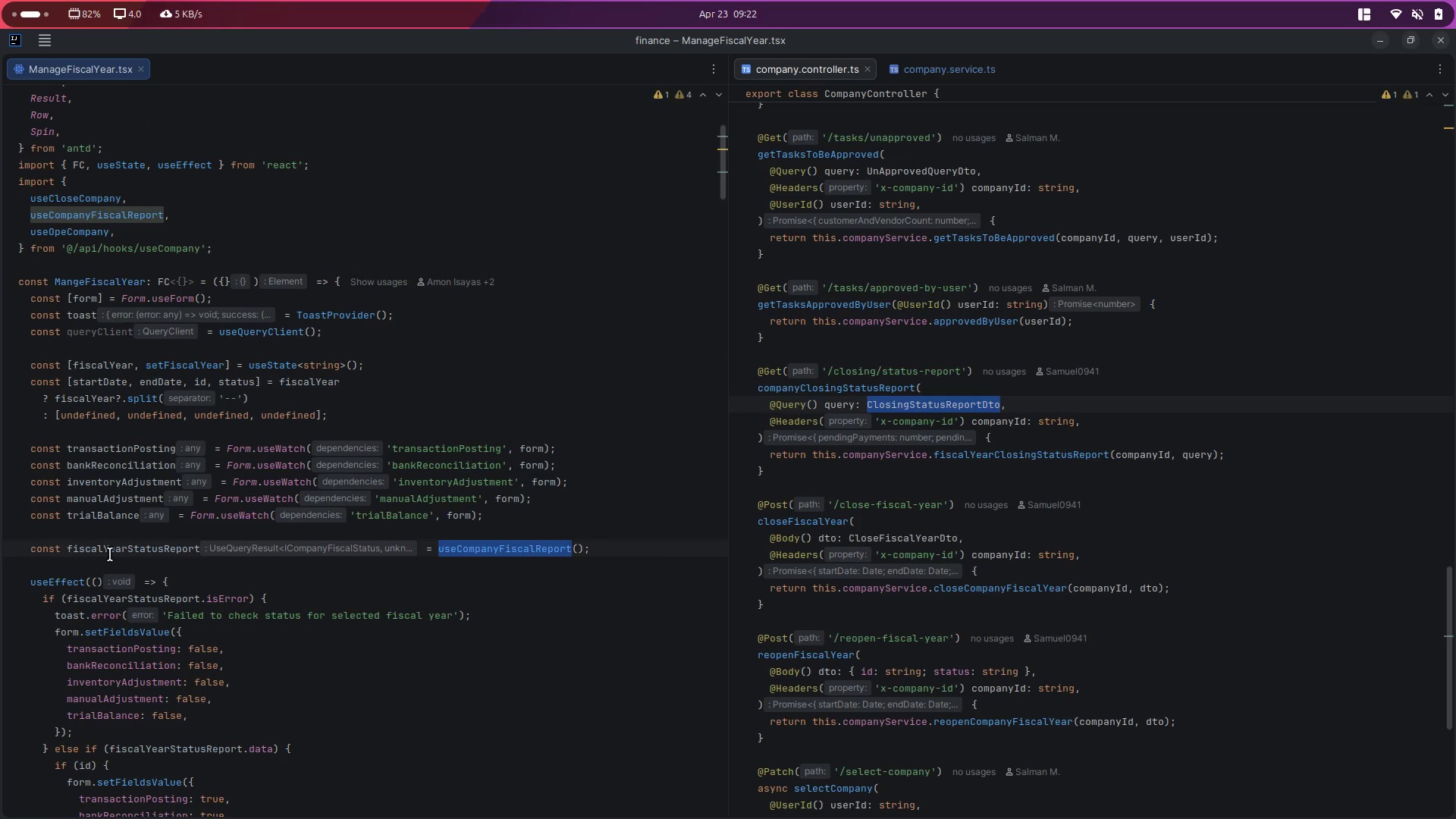 
double_click([124, 547])
 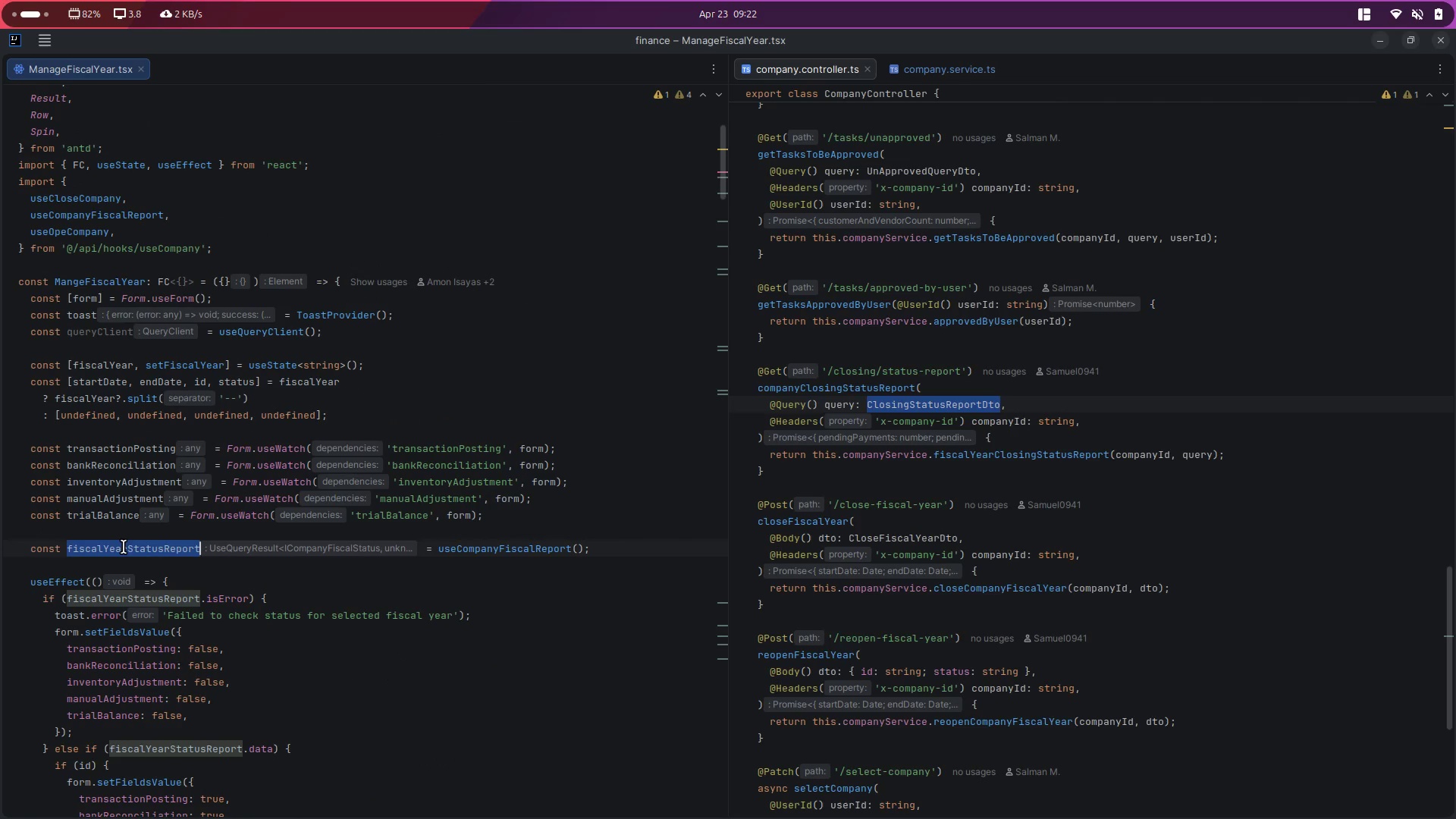 
mouse_move([169, 549])
 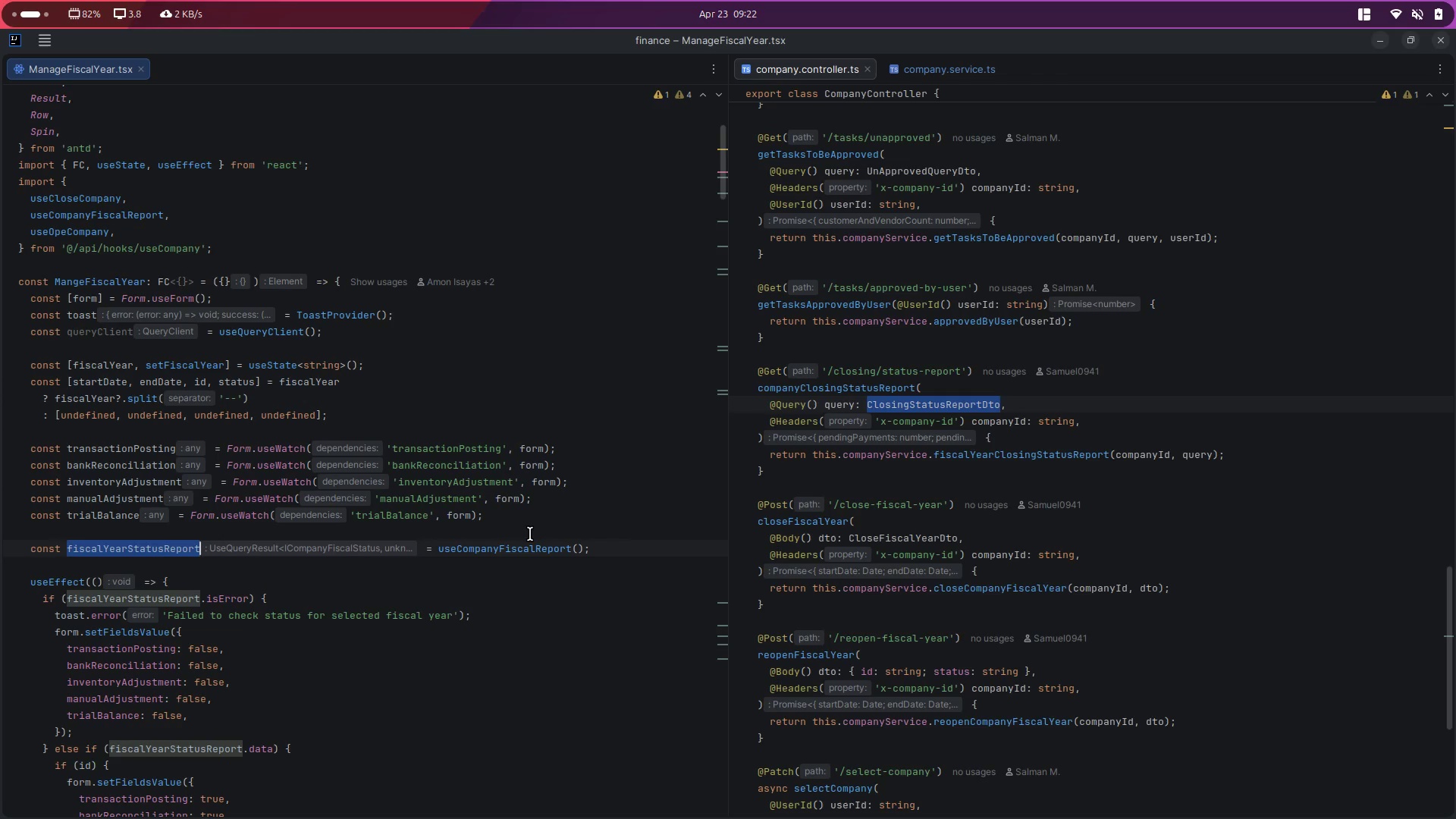 
left_click([530, 534])
 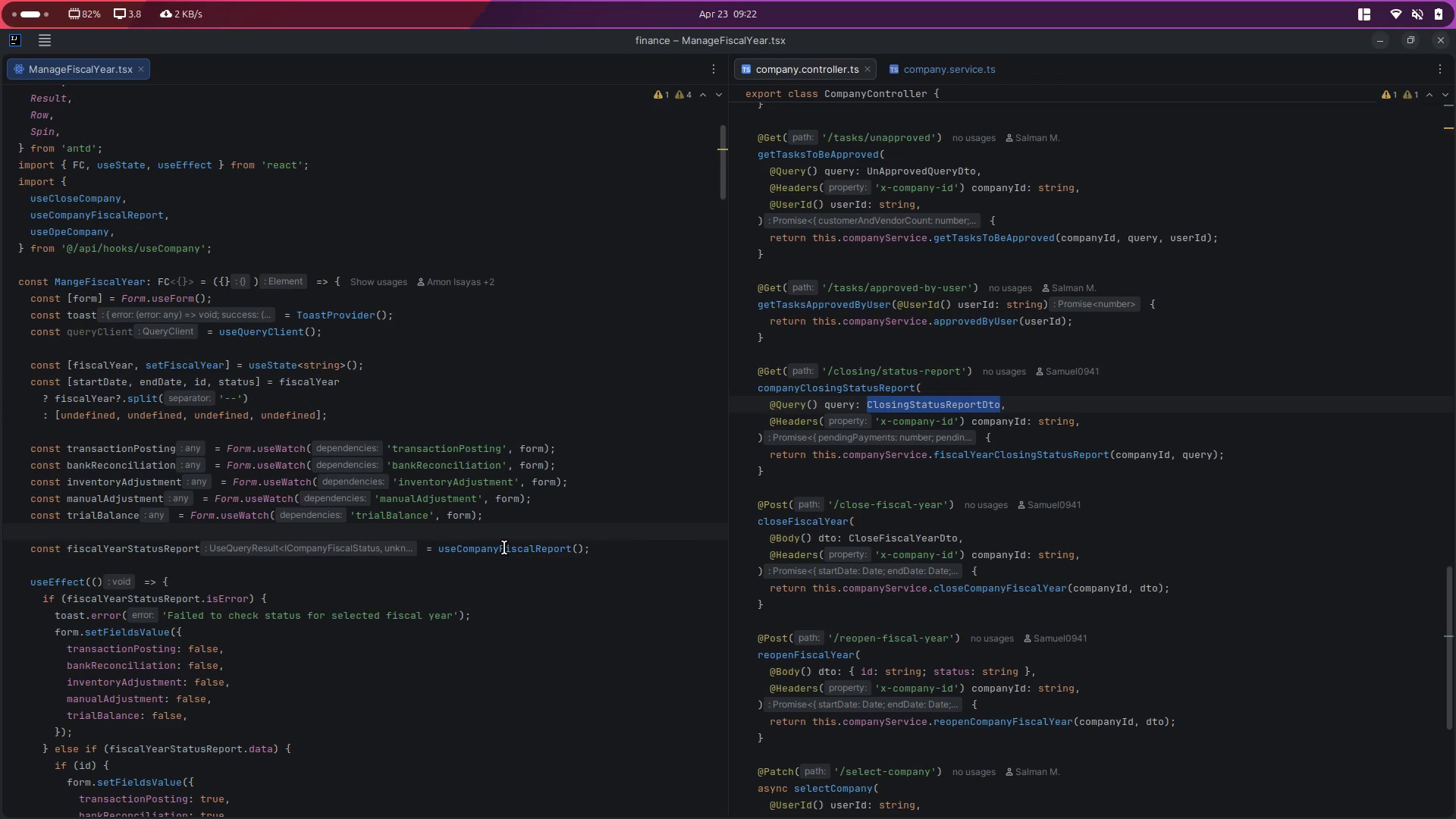 
hold_key(key=ControlLeft, duration=0.45)
left_click([504, 548])
 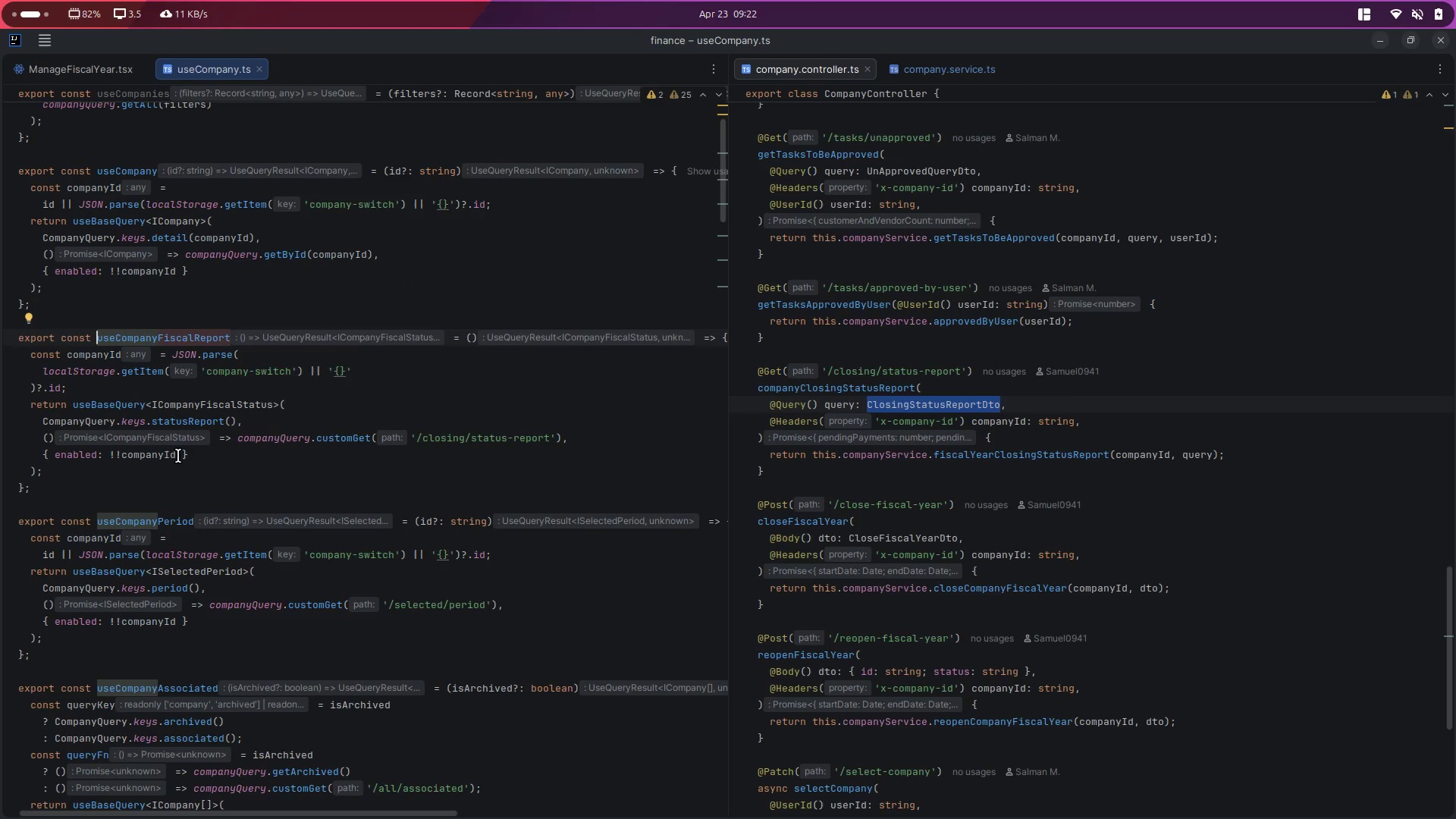 
wait(10.62)
 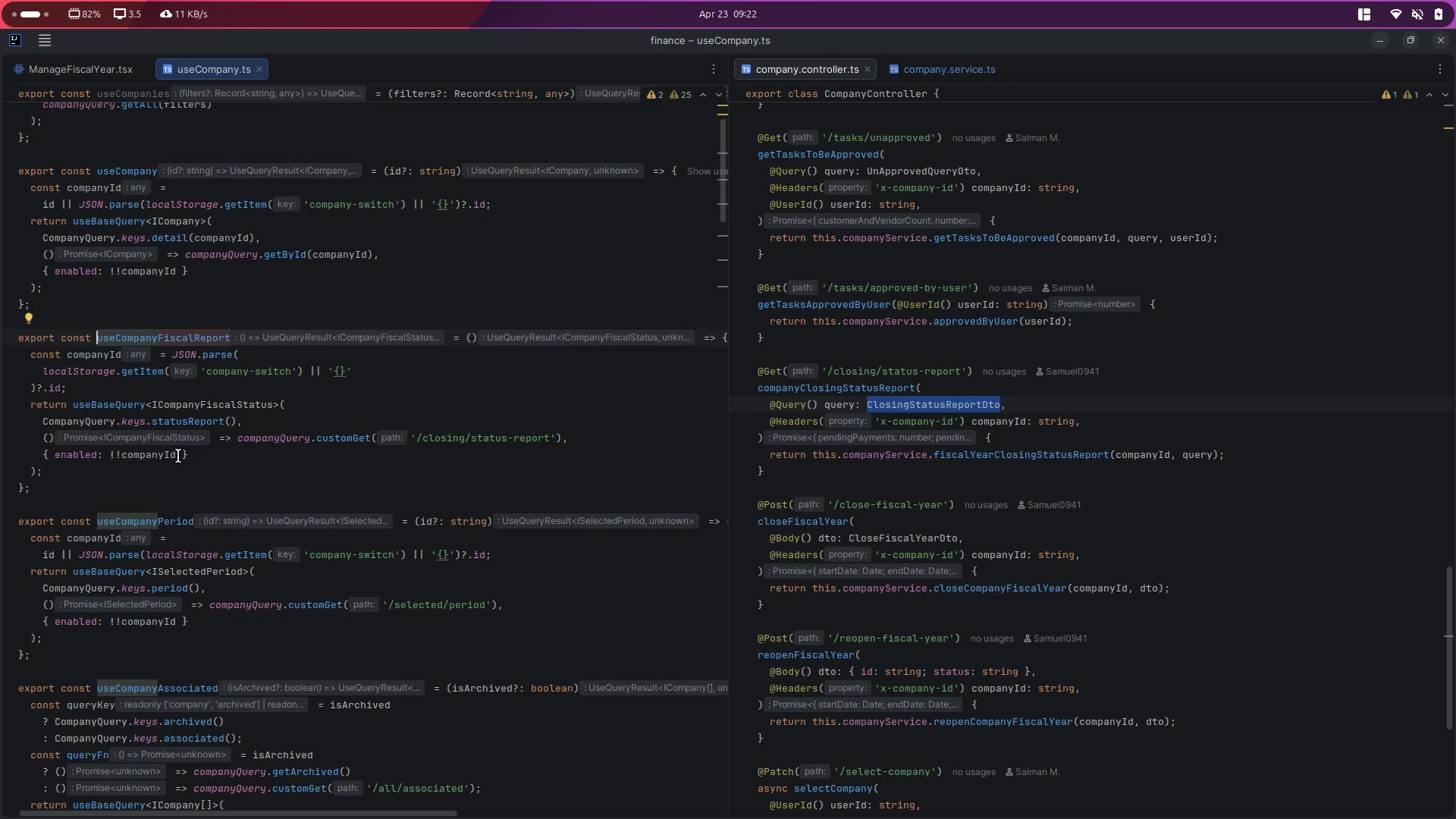 
scroll: coordinate [598, 375], scroll_direction: down, amount: 7.0
 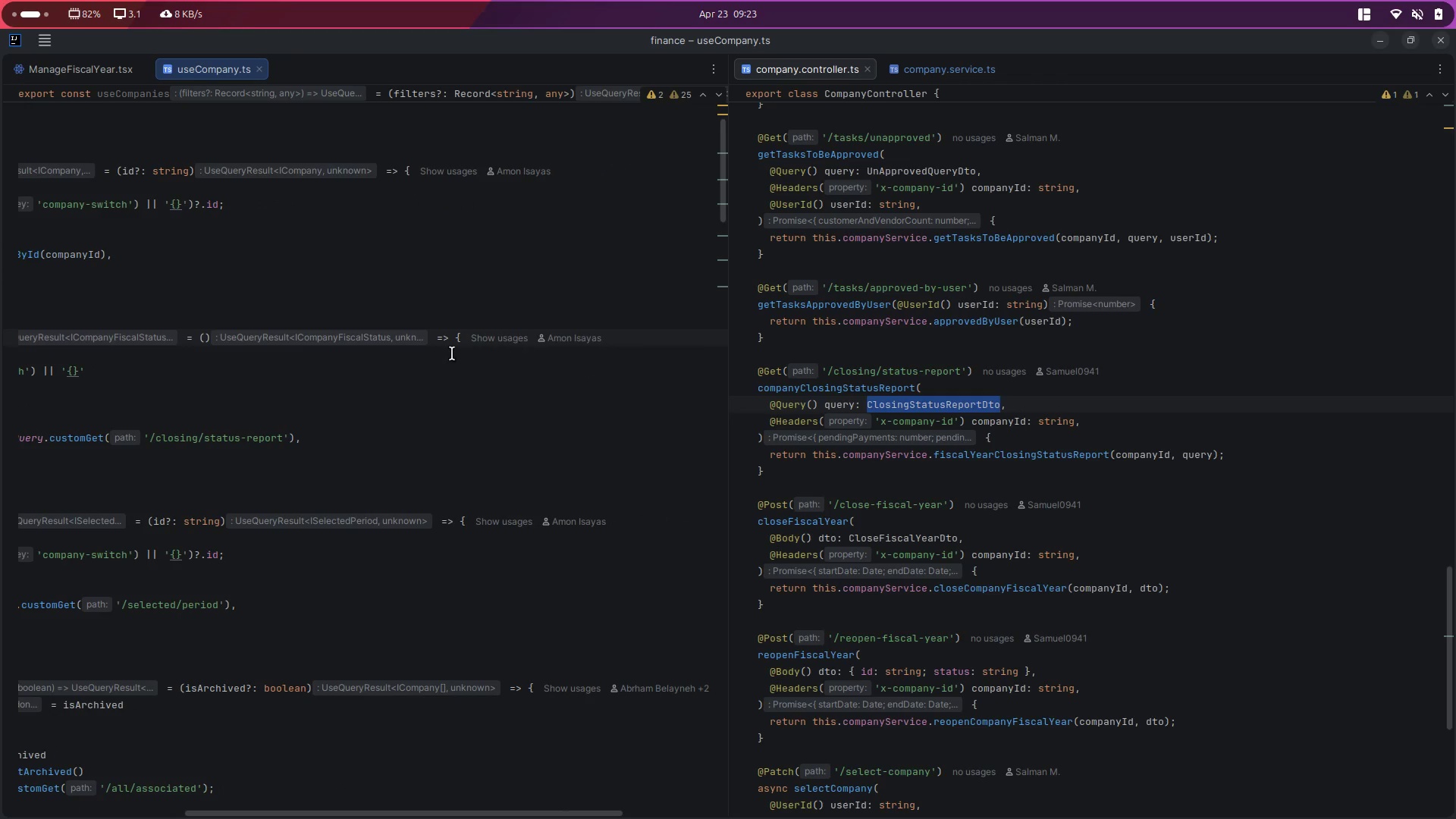 
scroll: coordinate [347, 353], scroll_direction: up, amount: 12.0
 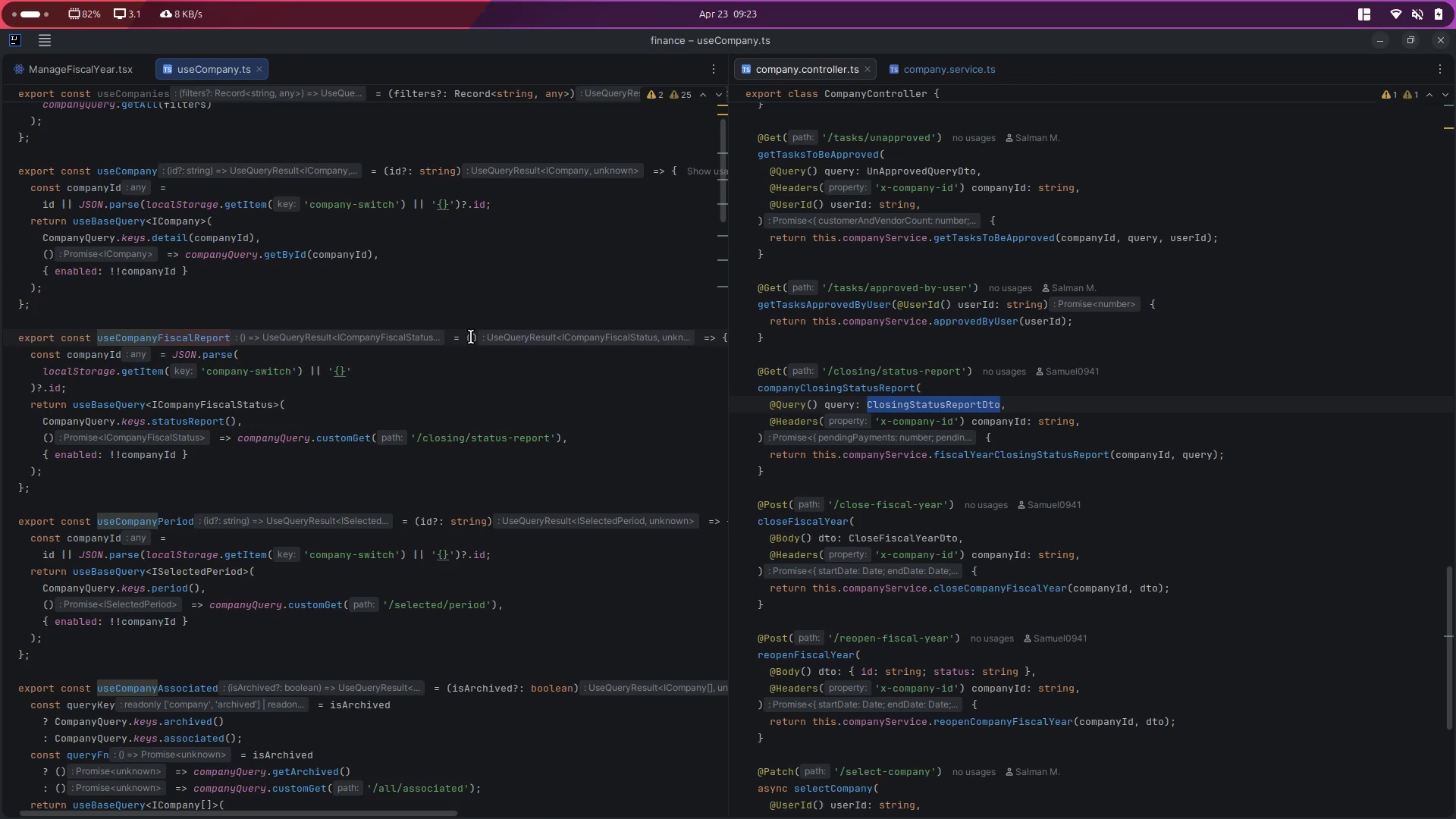 
left_click([475, 335])
 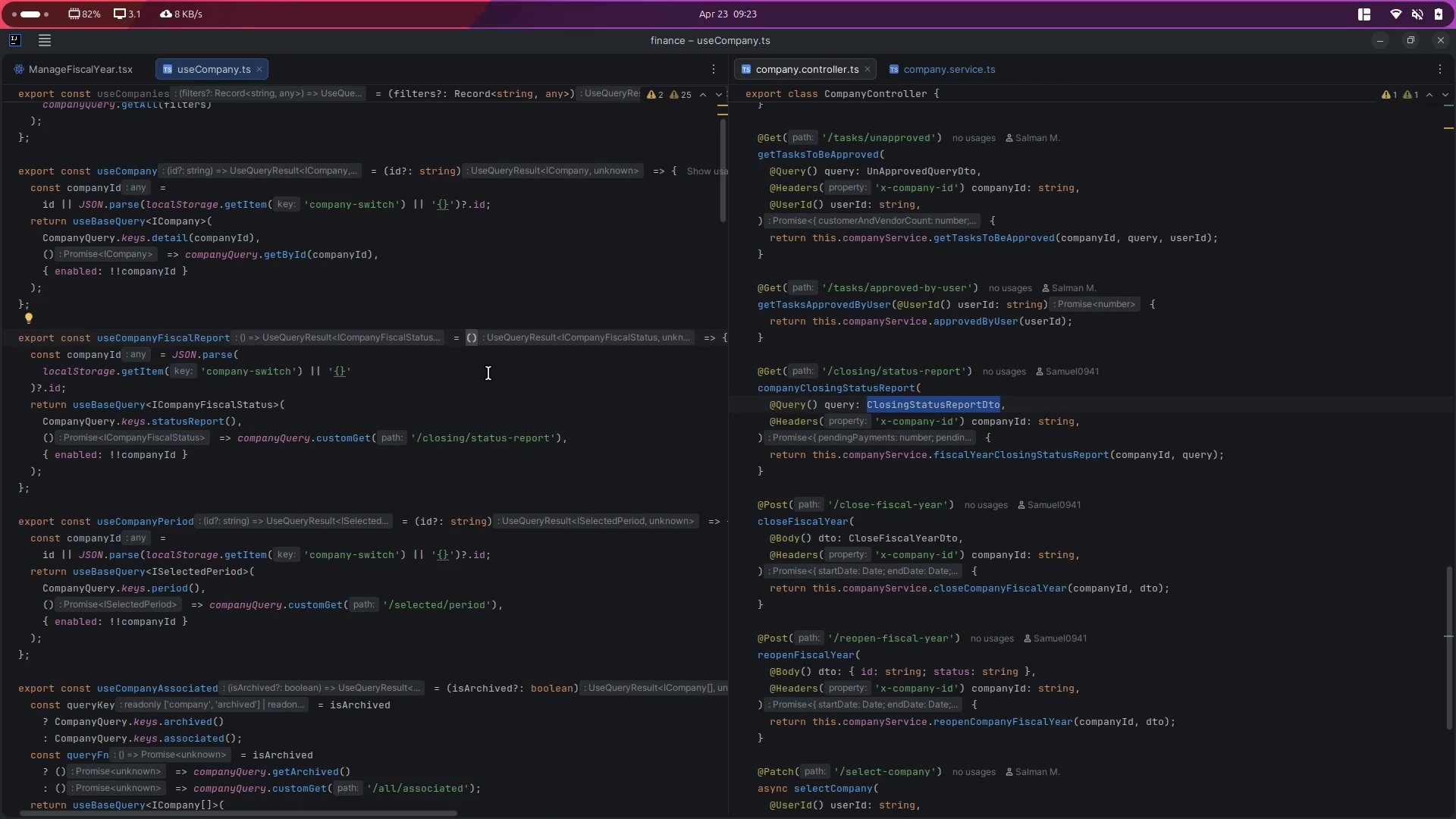 
key(ArrowLeft)
 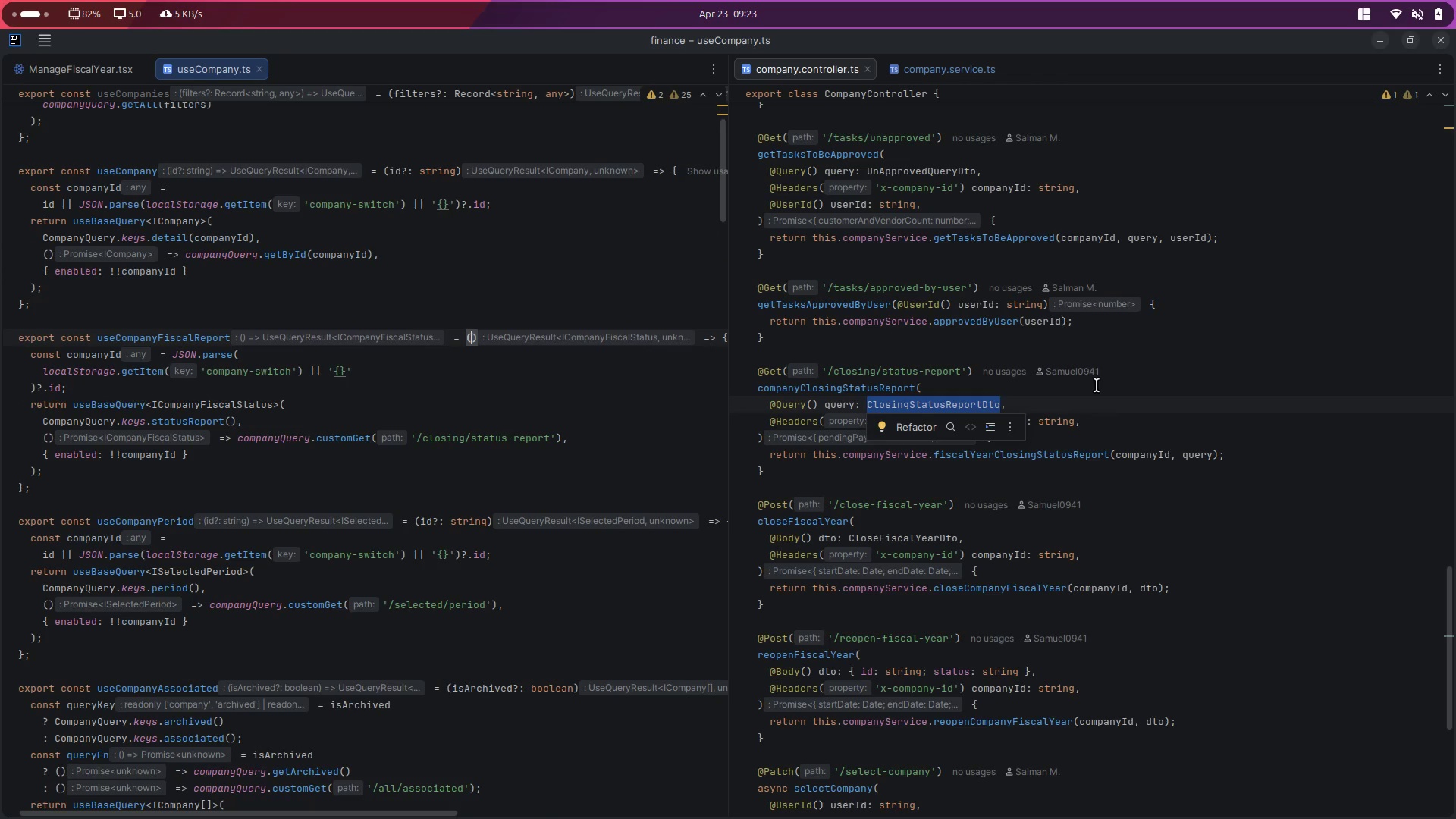 
key(Shift+ShiftLeft)
 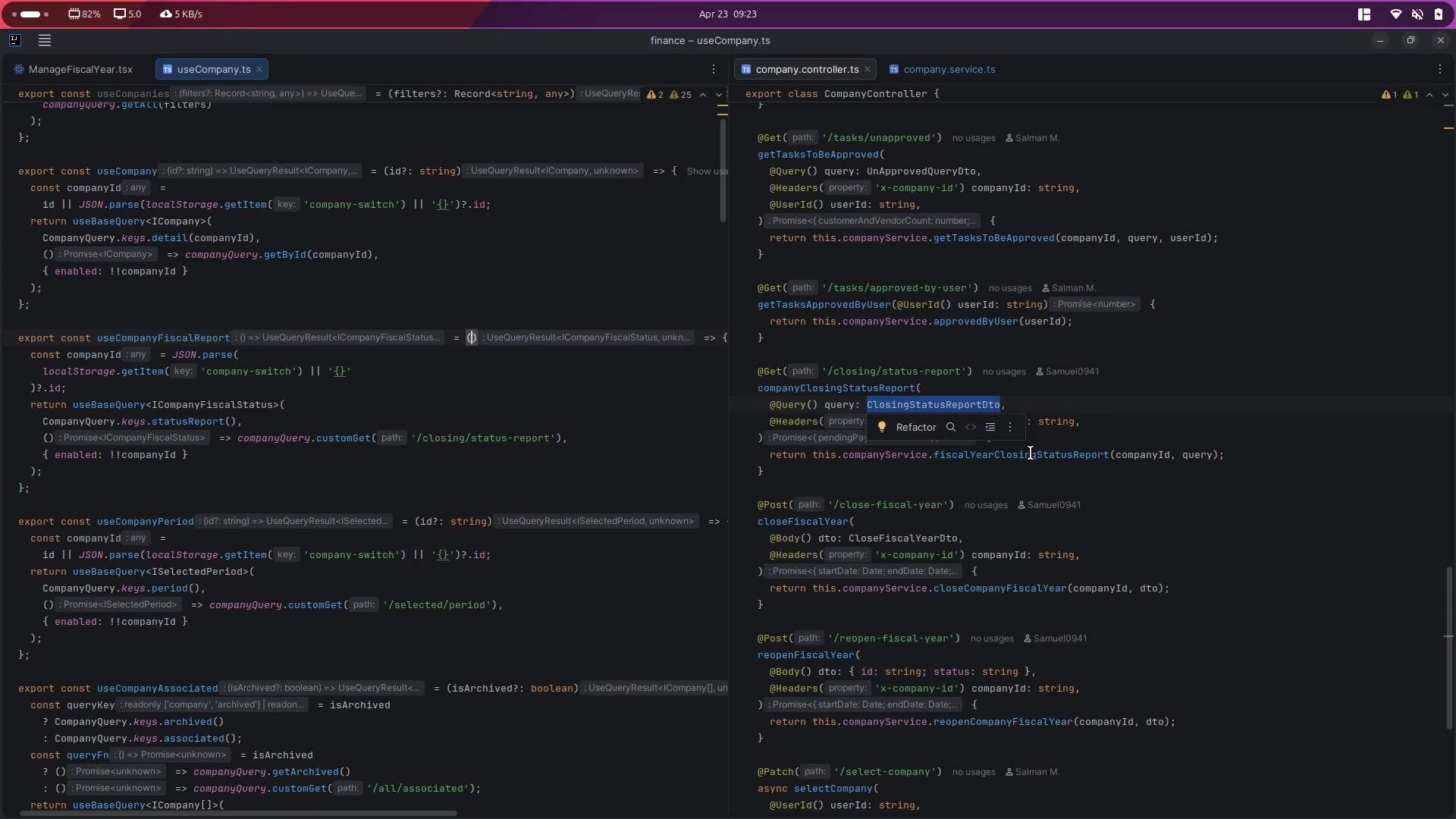 
left_click([1031, 453])
 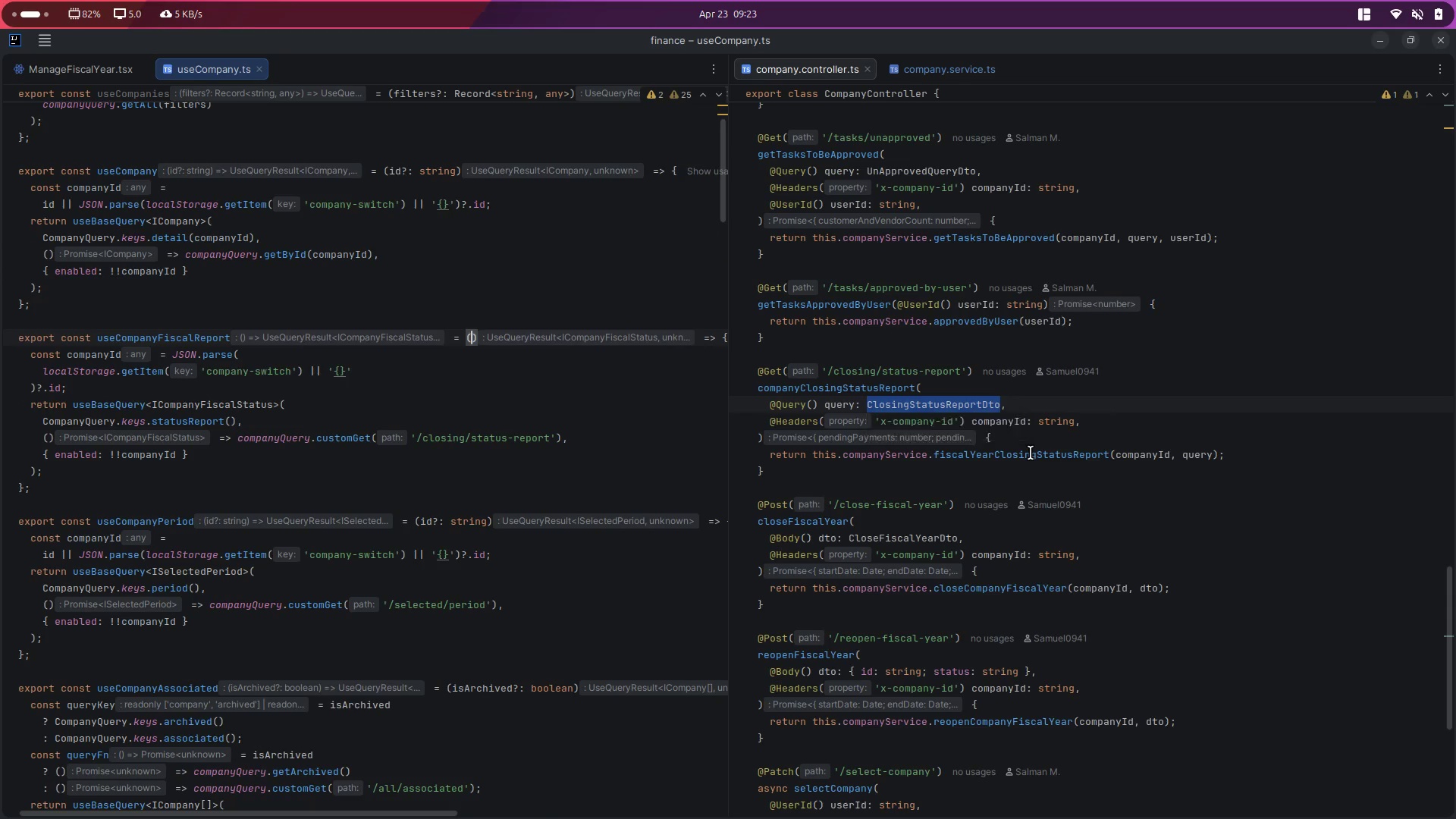 
hold_key(key=ControlLeft, duration=0.58)
 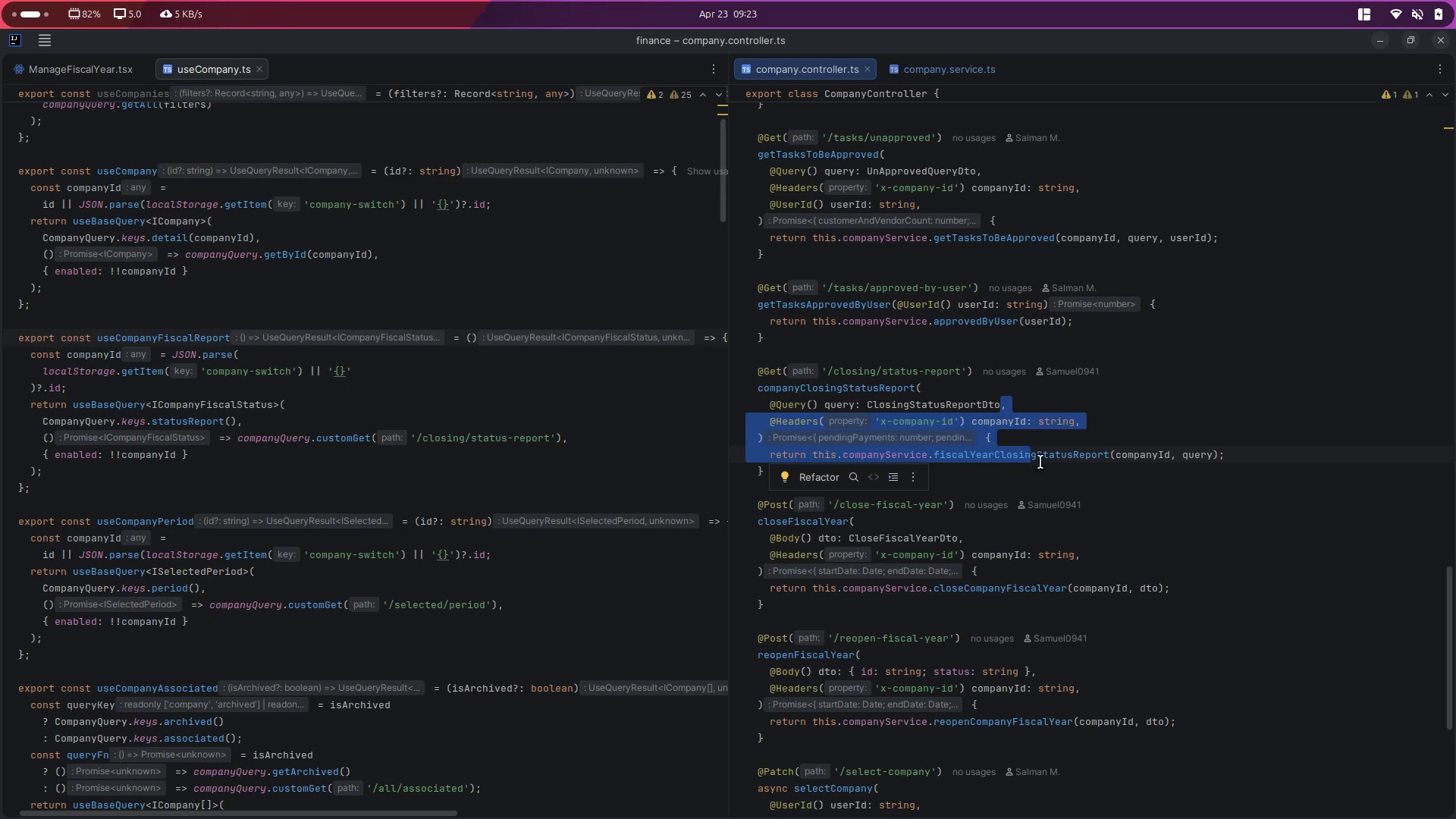 
left_click([1044, 463])
 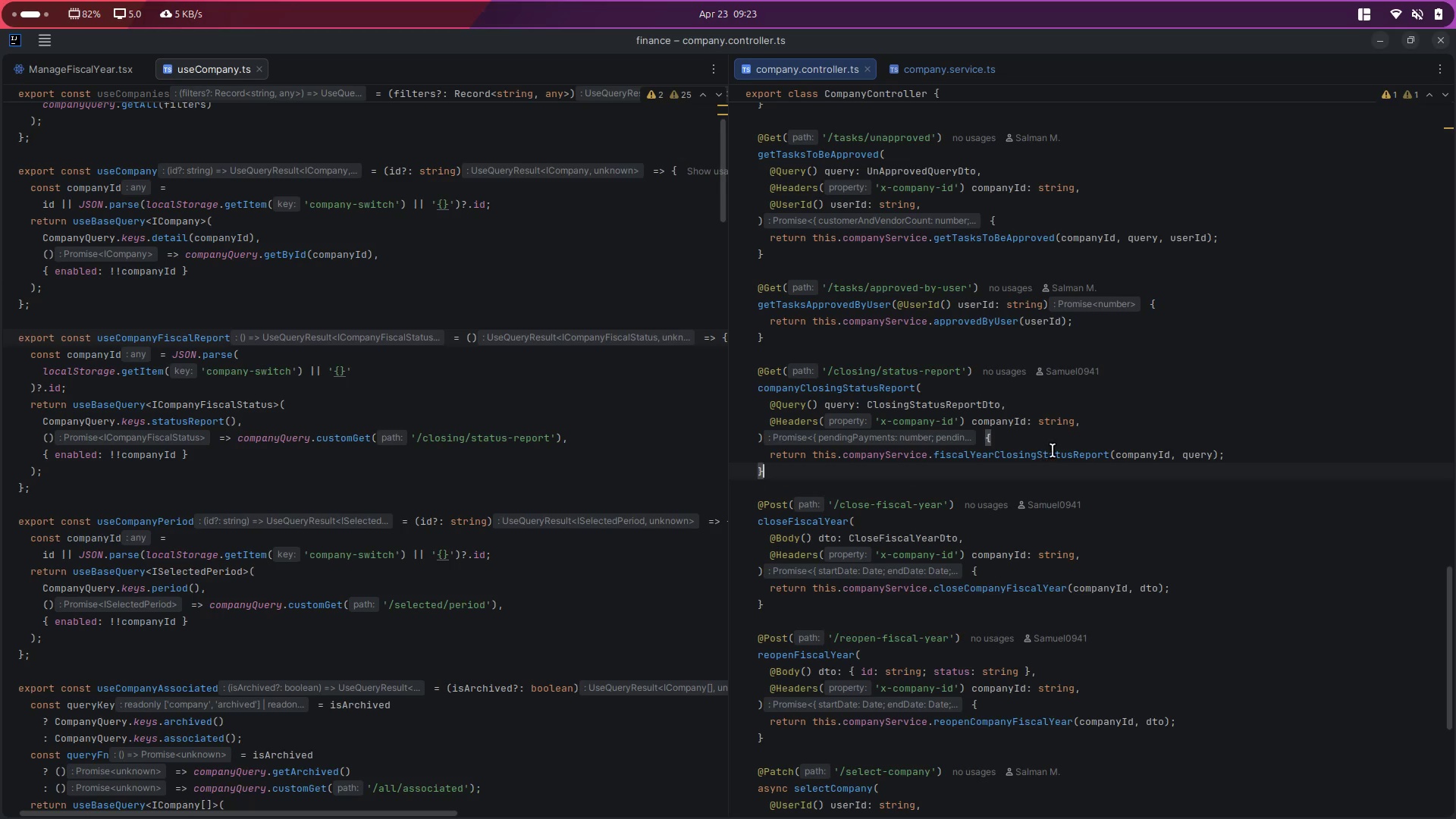 
hold_key(key=ControlLeft, duration=0.73)
left_click([1053, 449])
 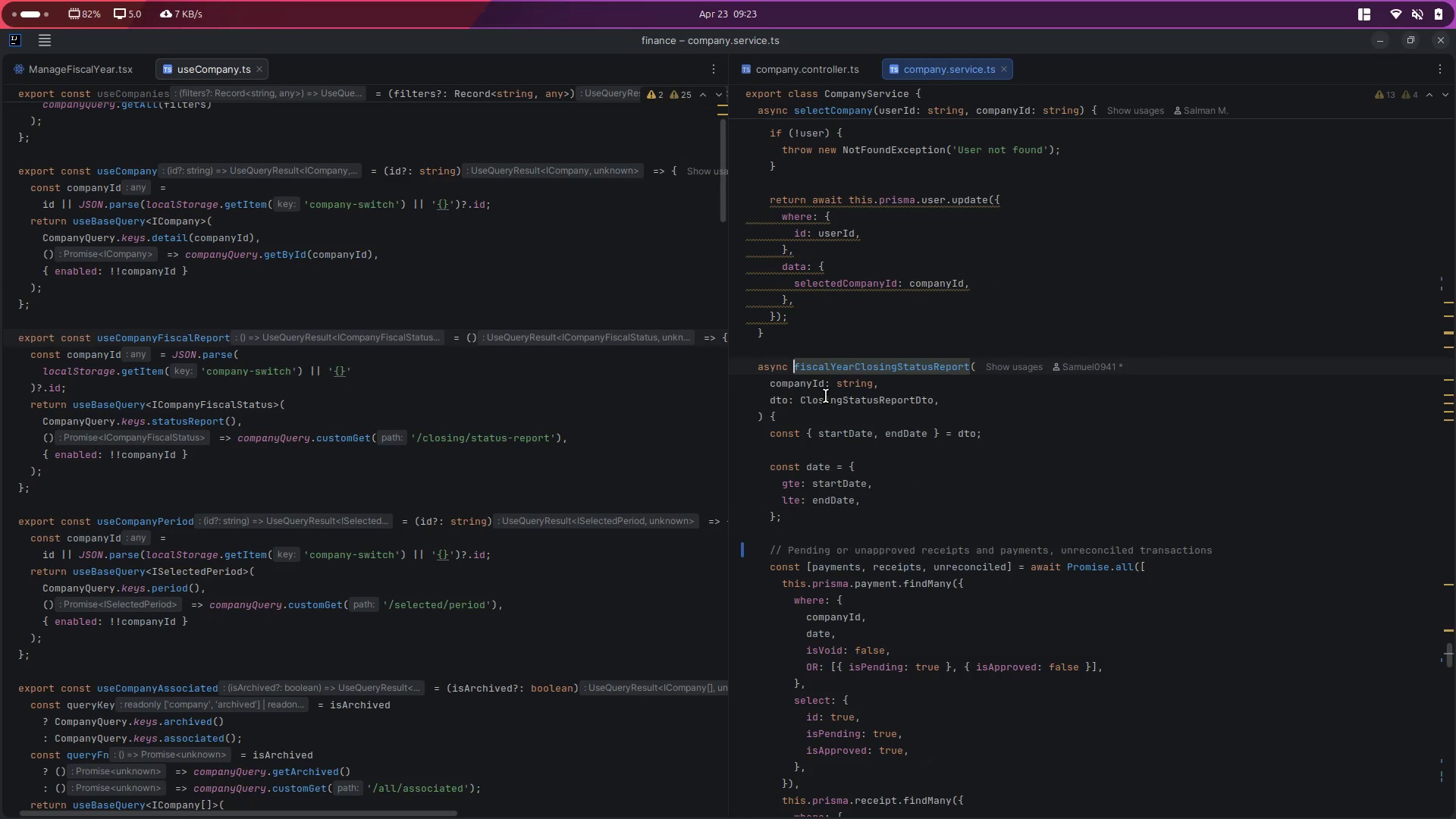 
double_click([775, 399])
 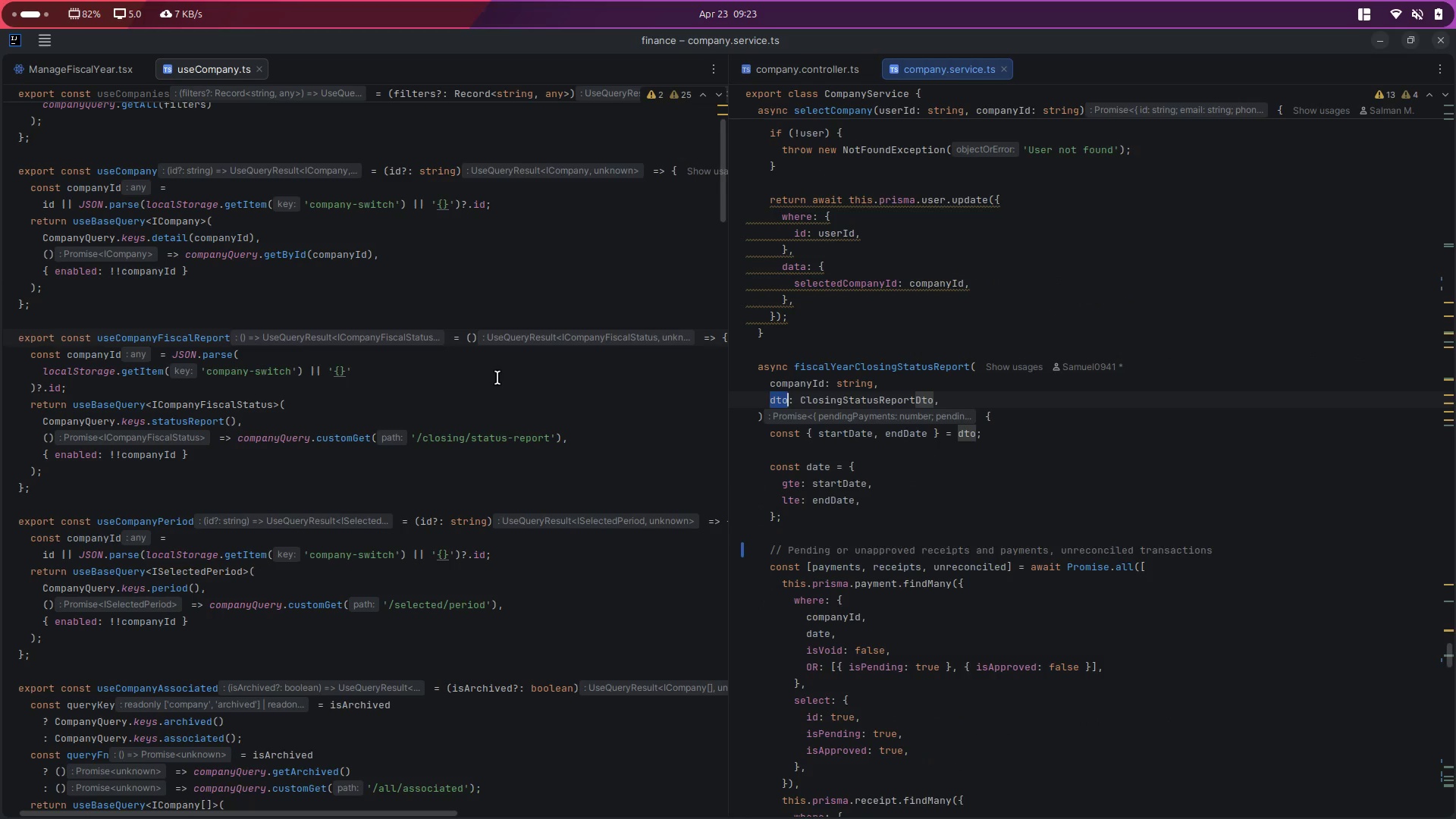 
left_click([94, 64])
 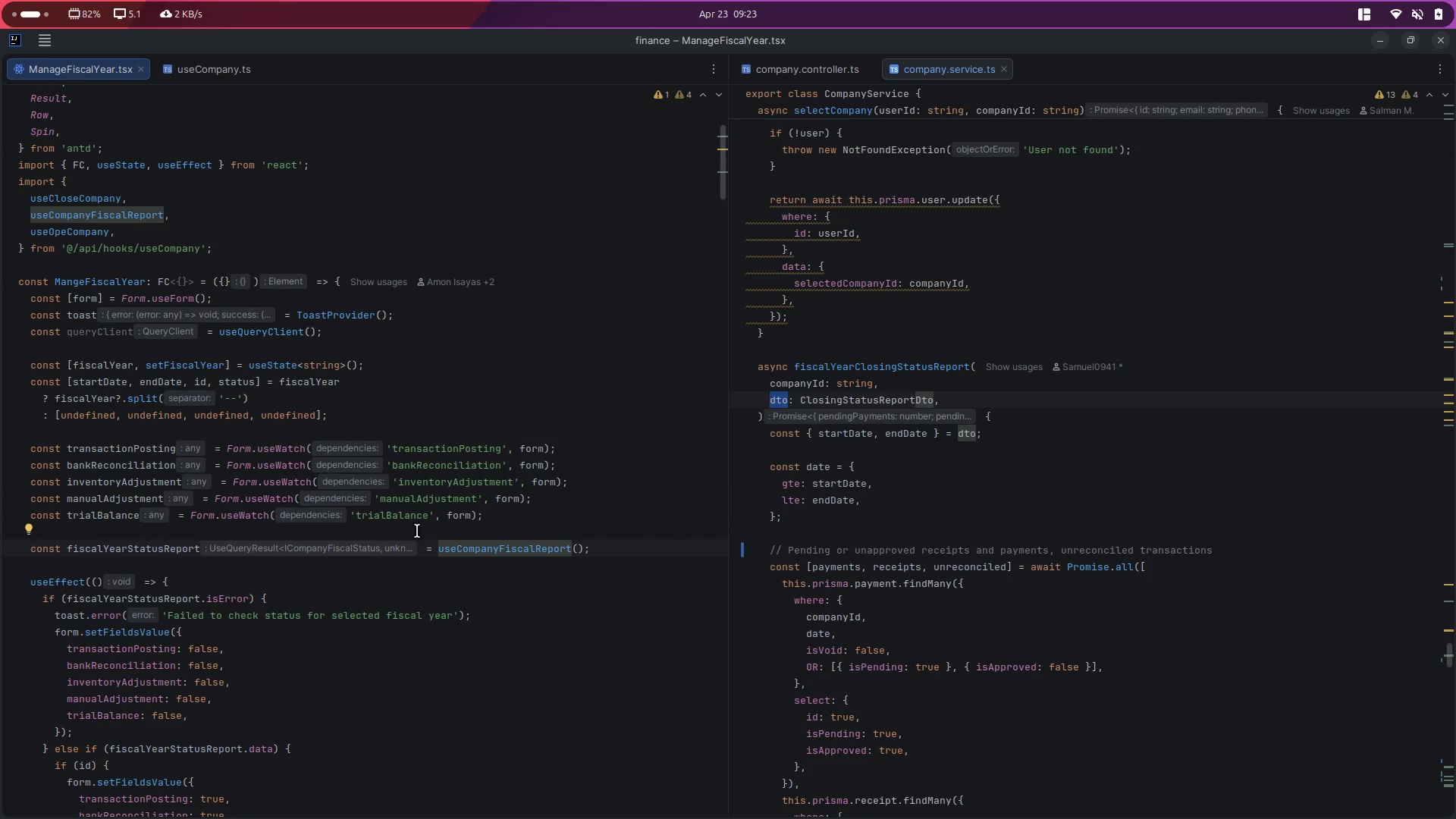 
hold_key(key=ControlLeft, duration=1.06)
left_click([491, 548])
 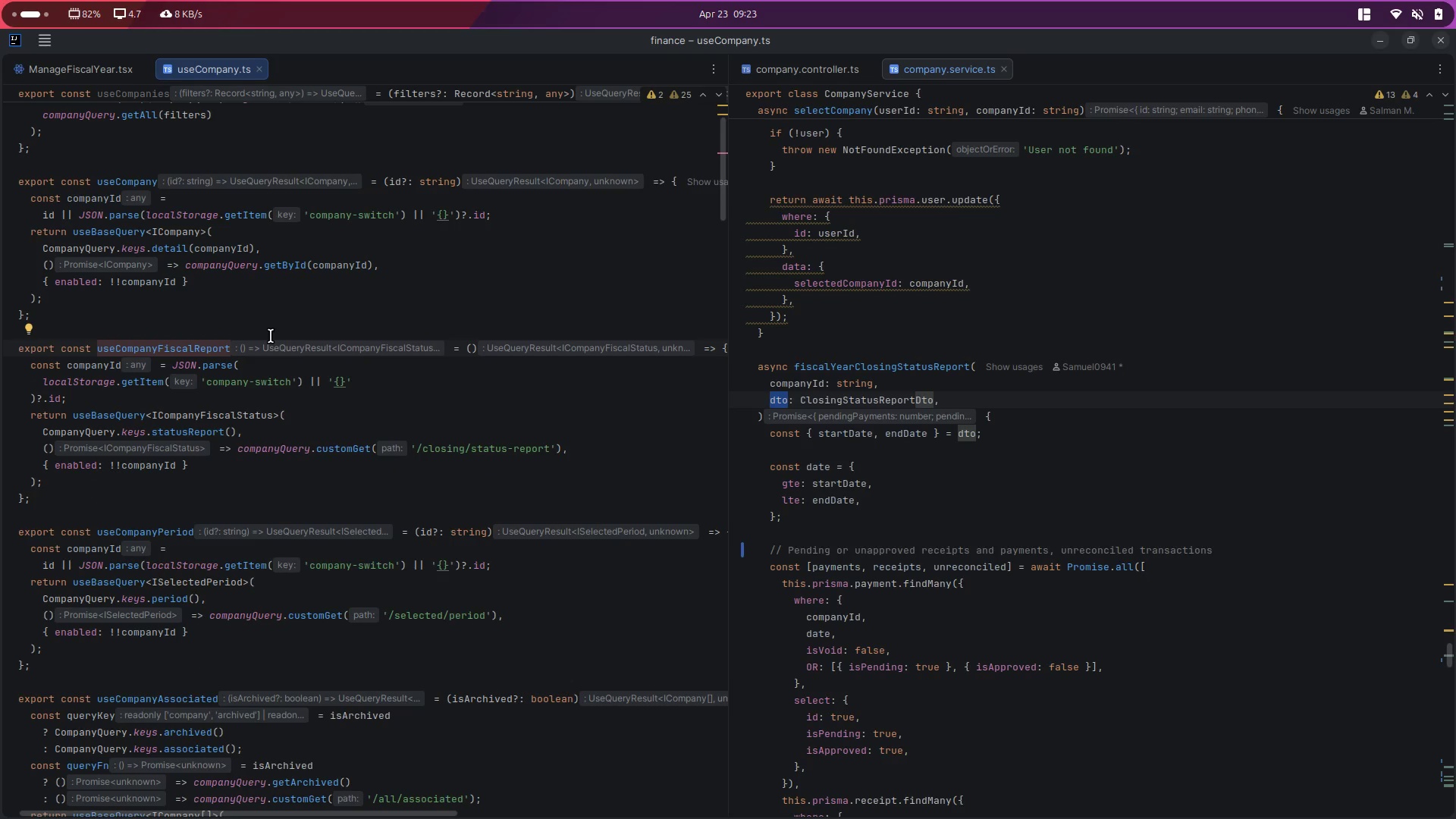 
wait(5.71)
 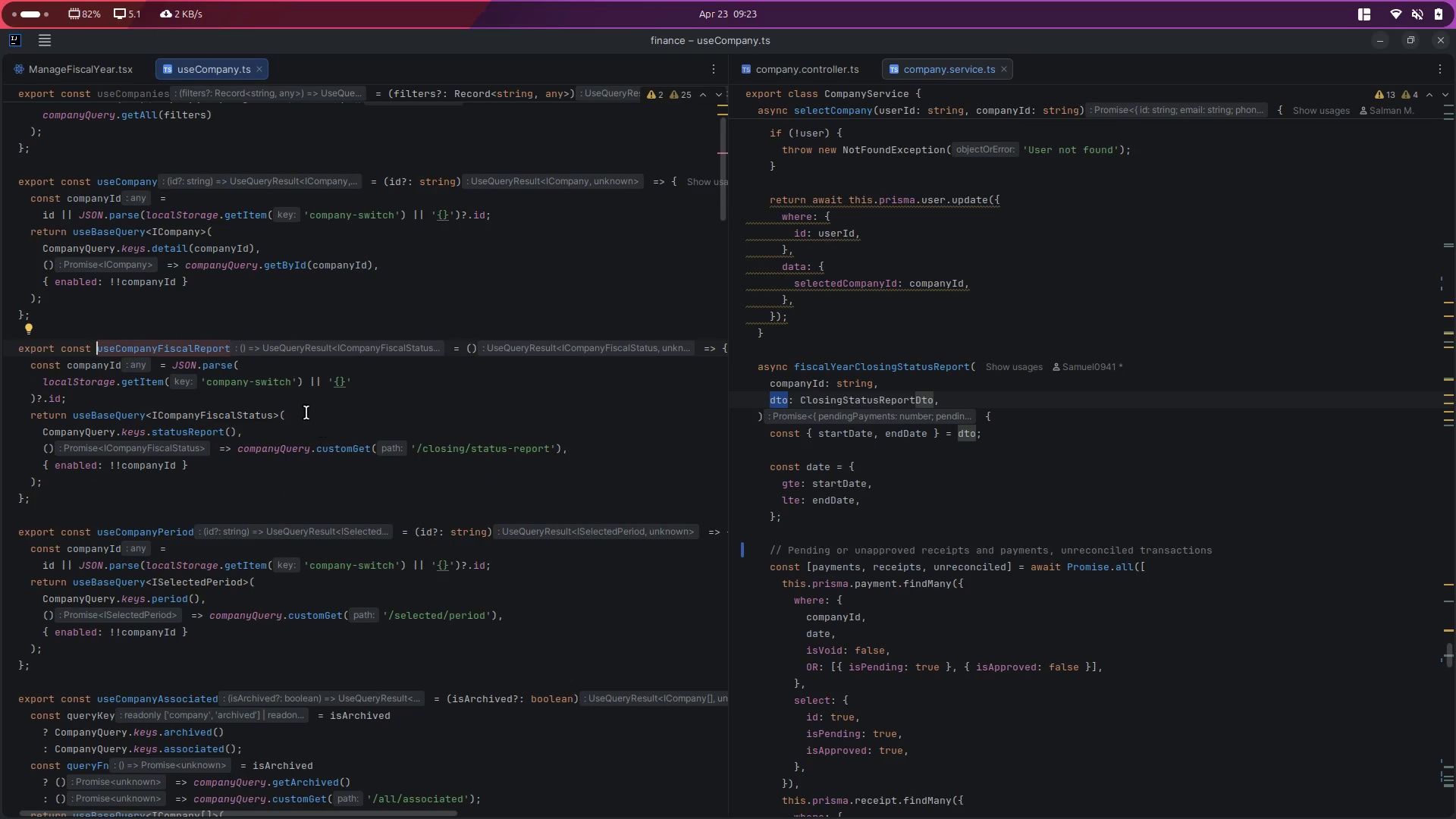 
double_click([189, 438])
 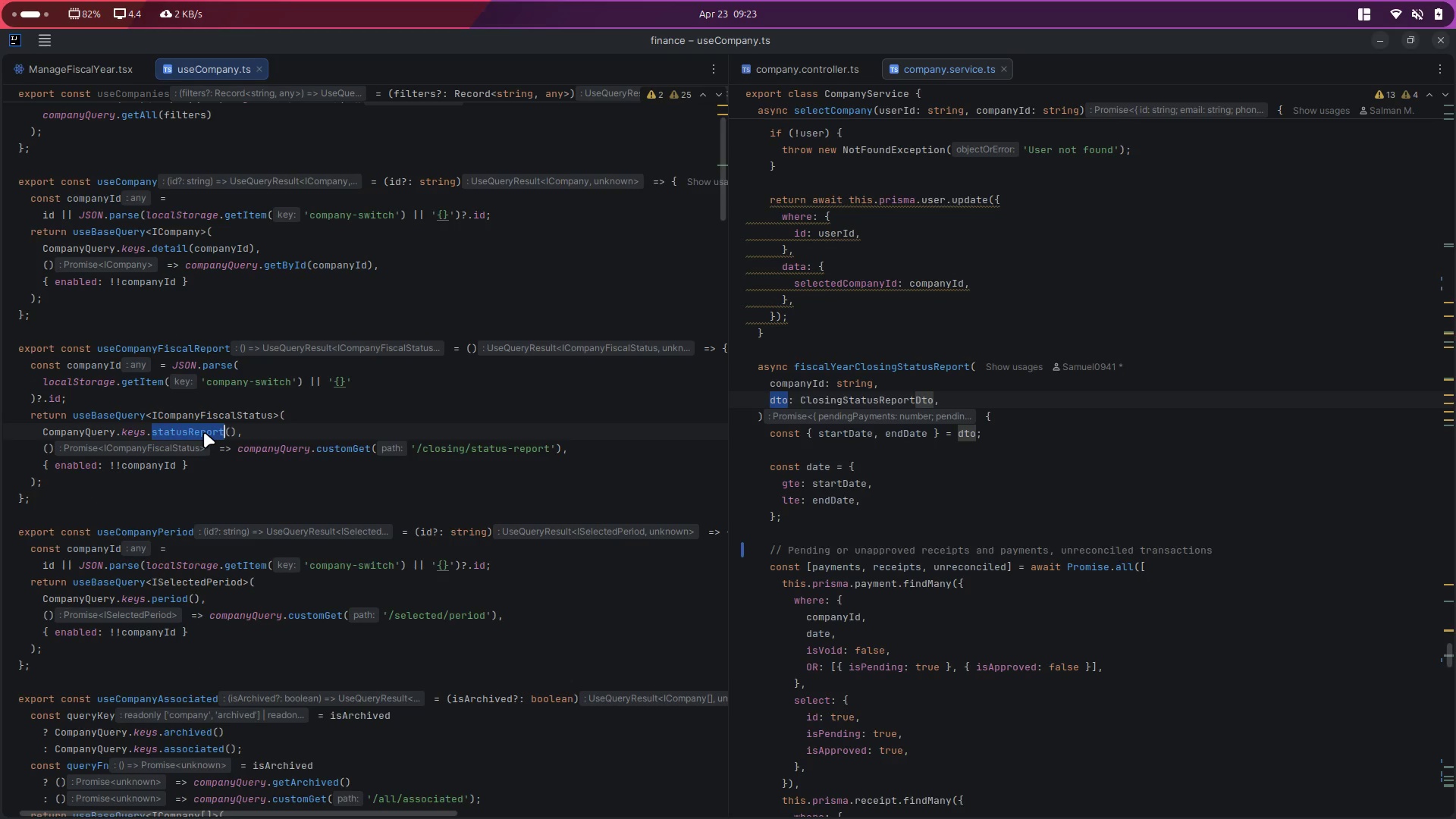 
hold_key(key=ControlLeft, duration=1.1)
left_click([204, 432])
 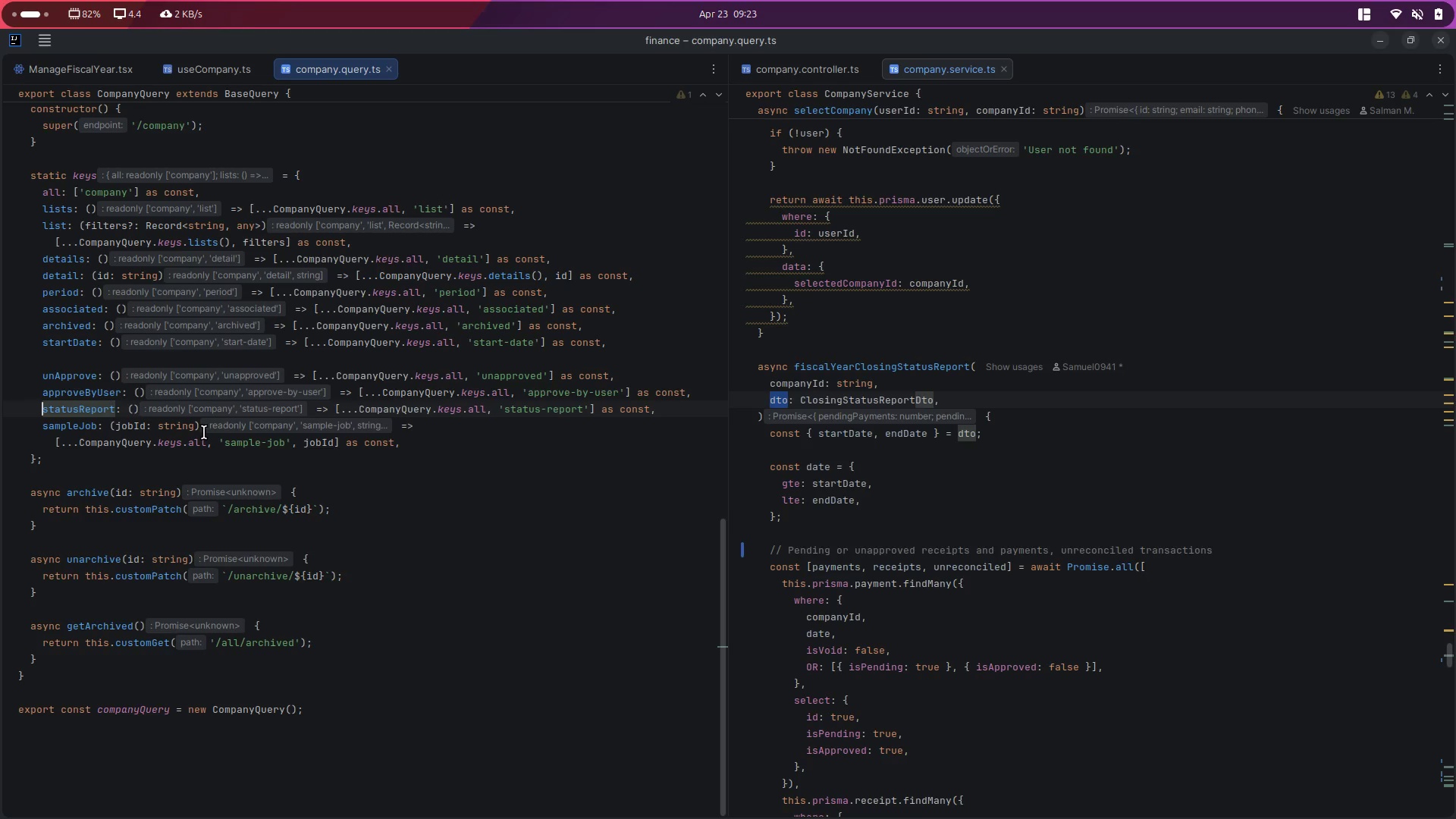 
left_click([538, 565])
 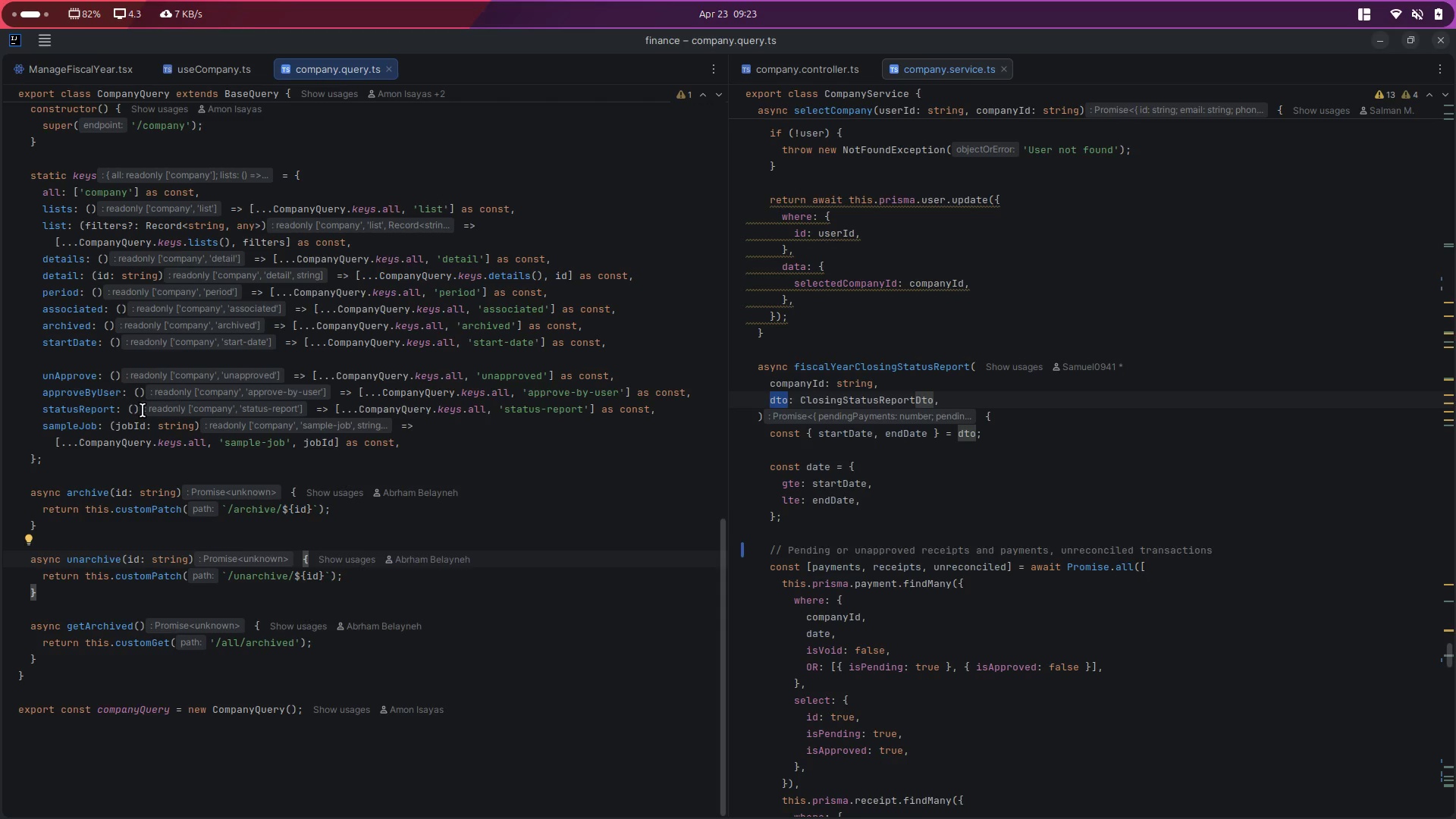 
left_click([136, 411])
 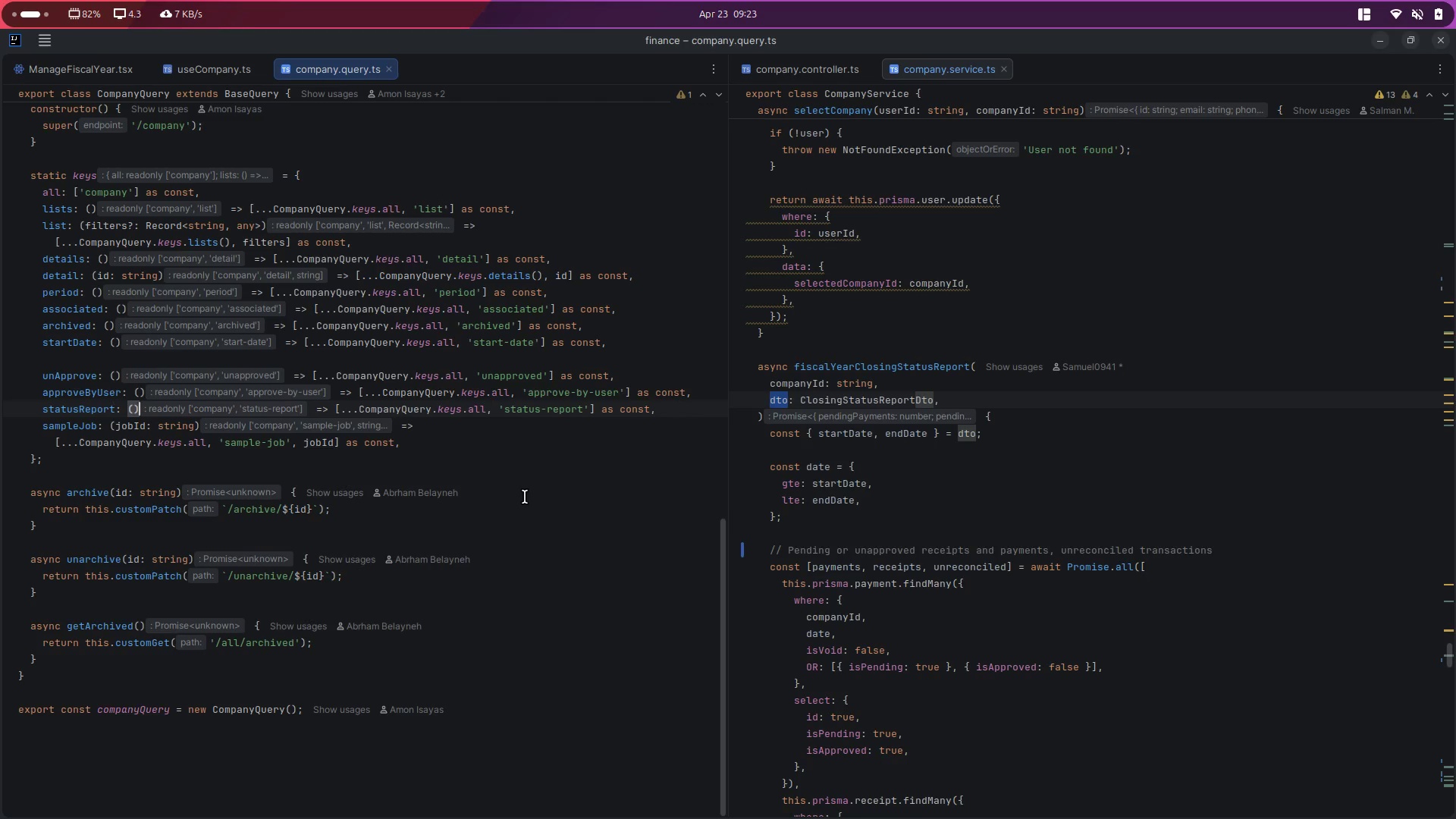 
key(ArrowLeft)
 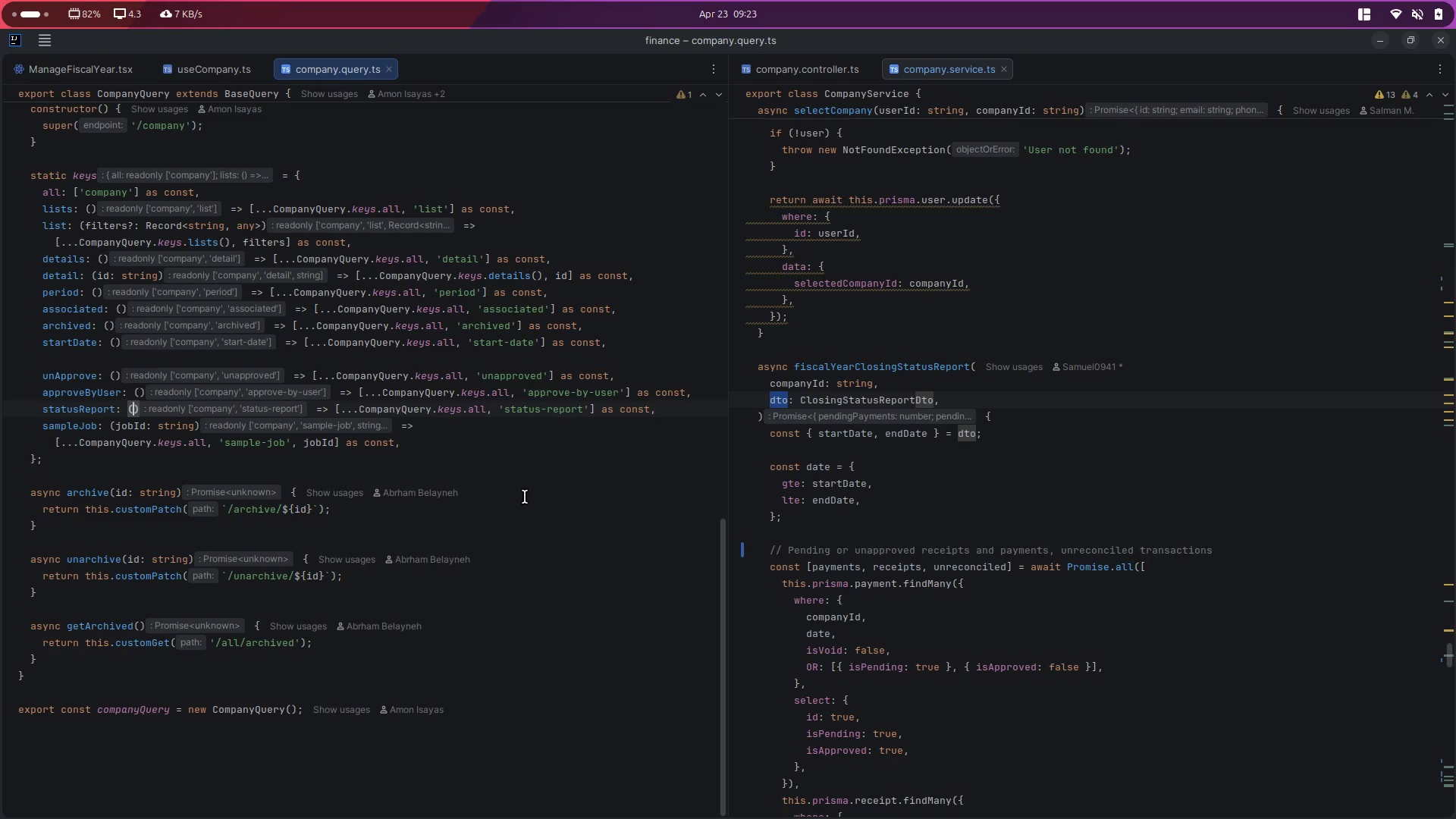 
type(query:an)
key(Backspace)
key(Backspace)
type(Object)
 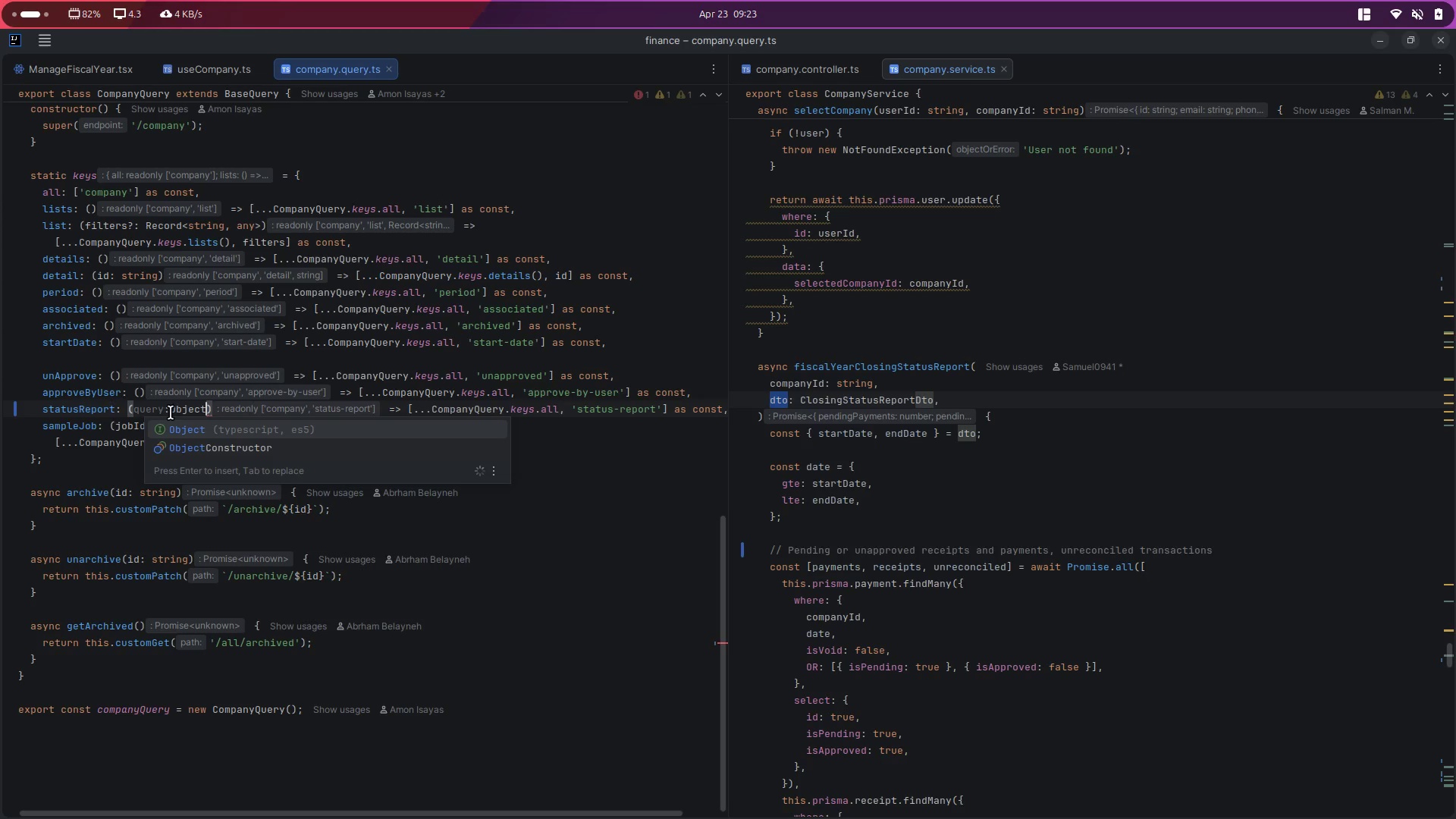 
double_click([148, 412])
 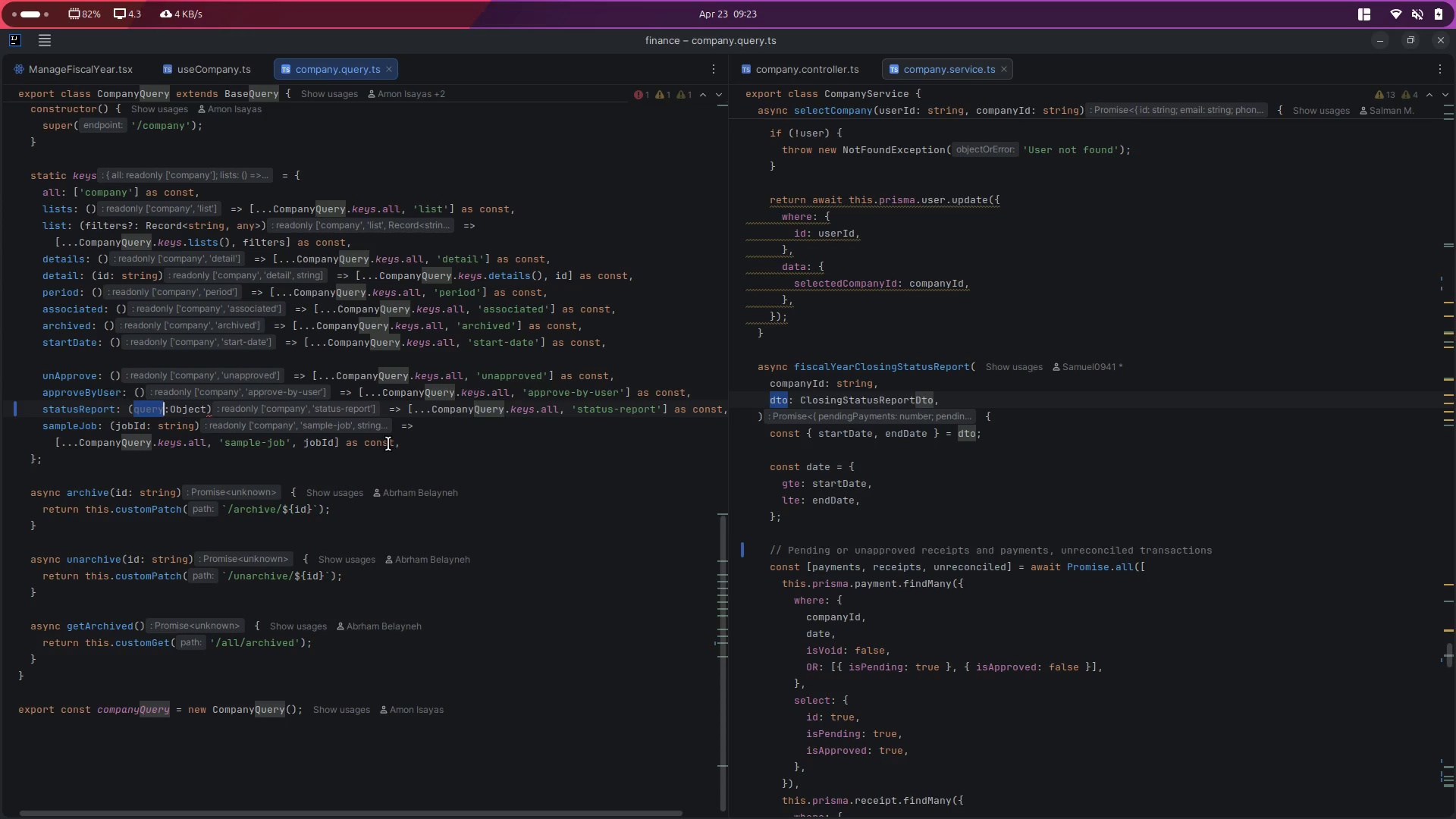 
scroll: coordinate [388, 444], scroll_direction: down, amount: 7.0
 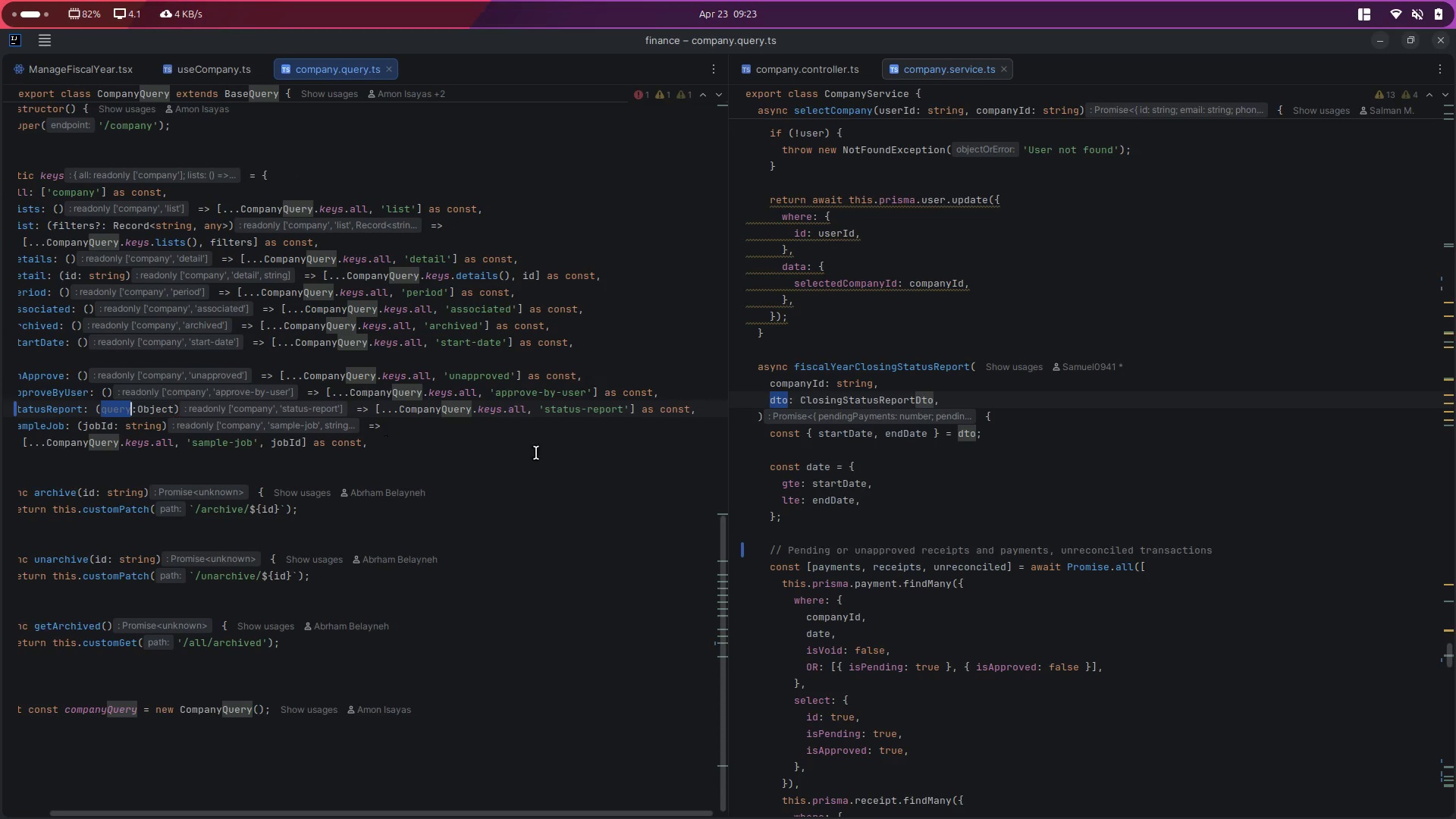 
key(Control+C)
 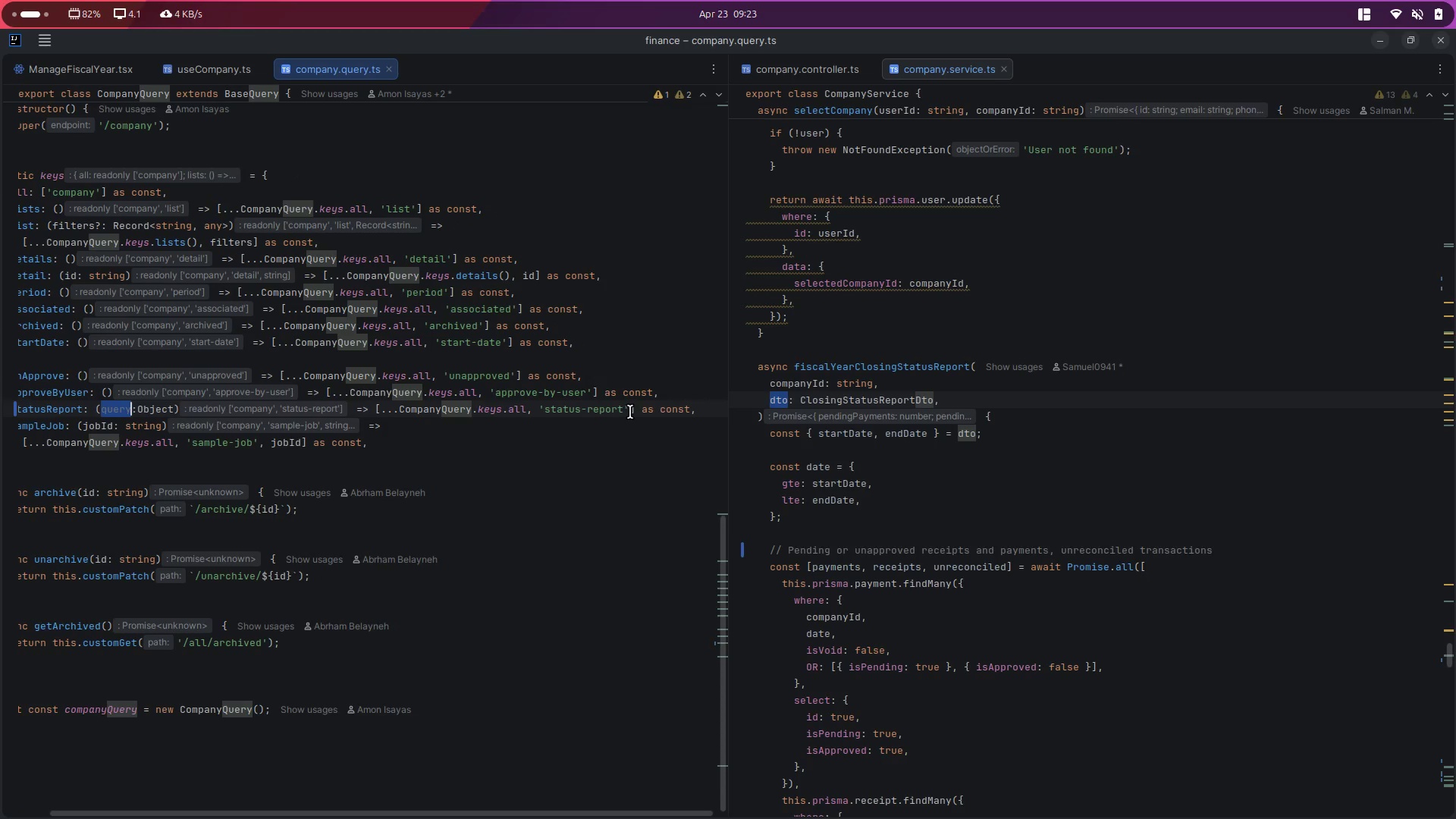 
left_click([630, 412])
 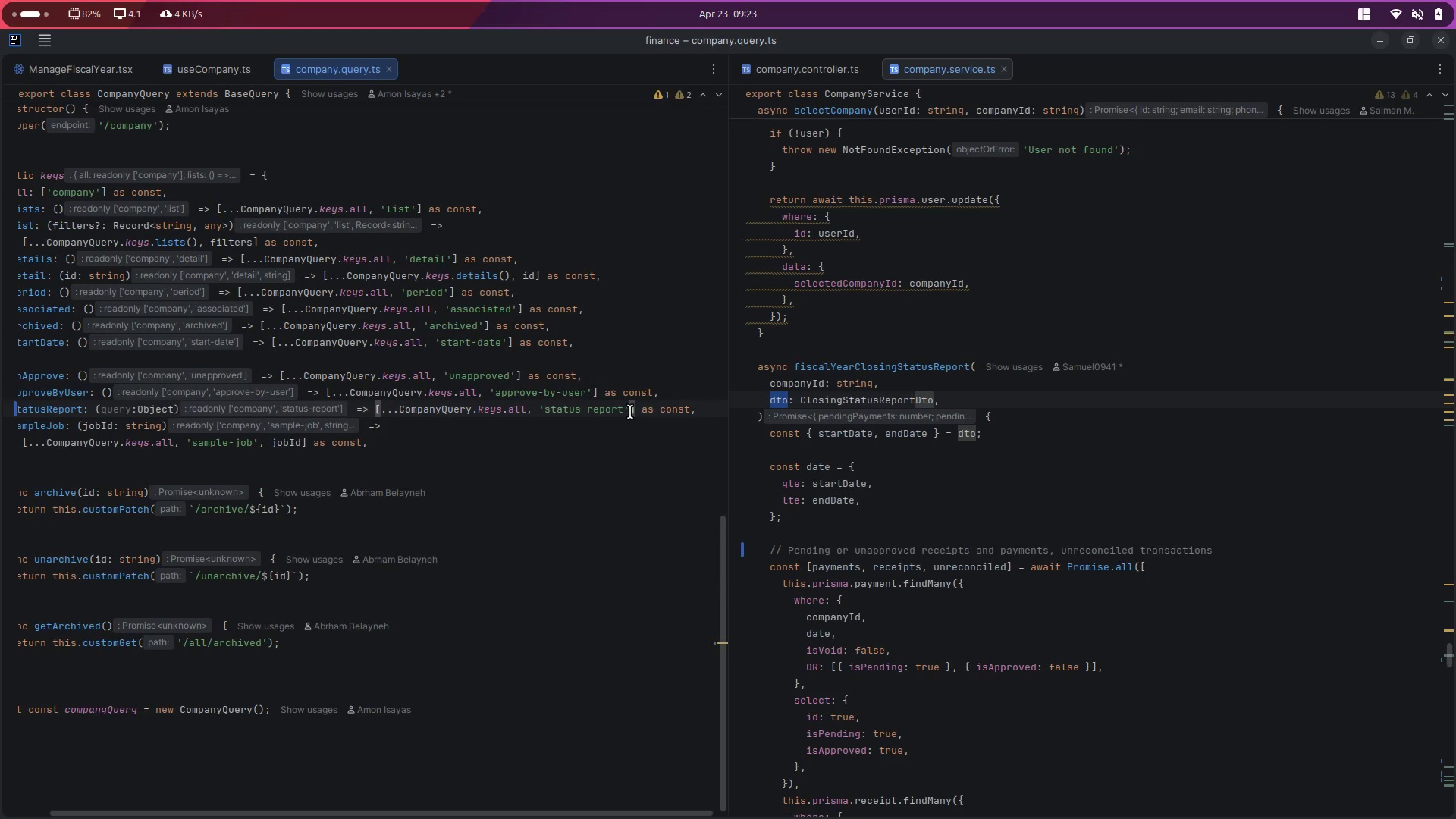 
key(Period)
 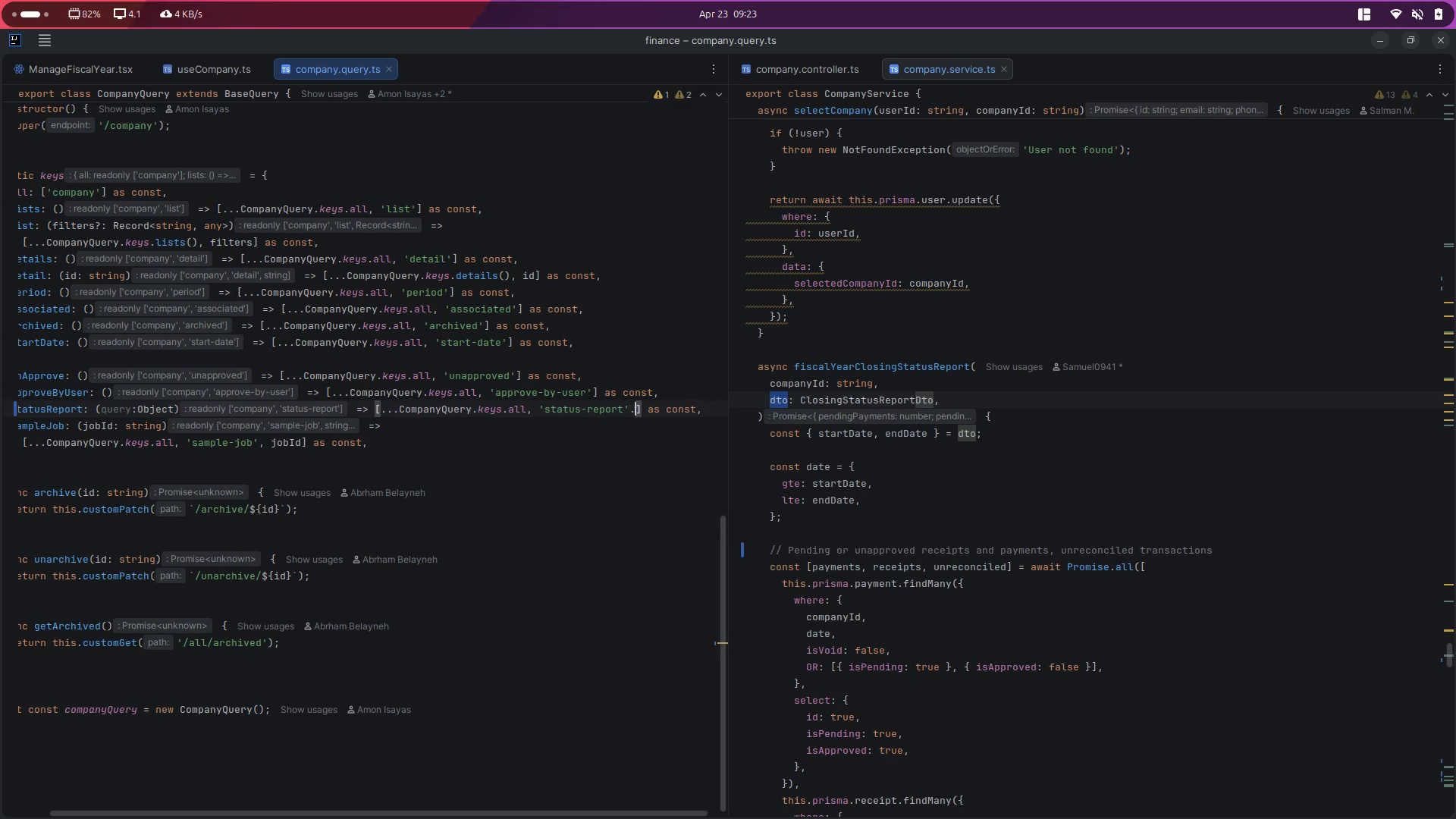 
key(Space)
 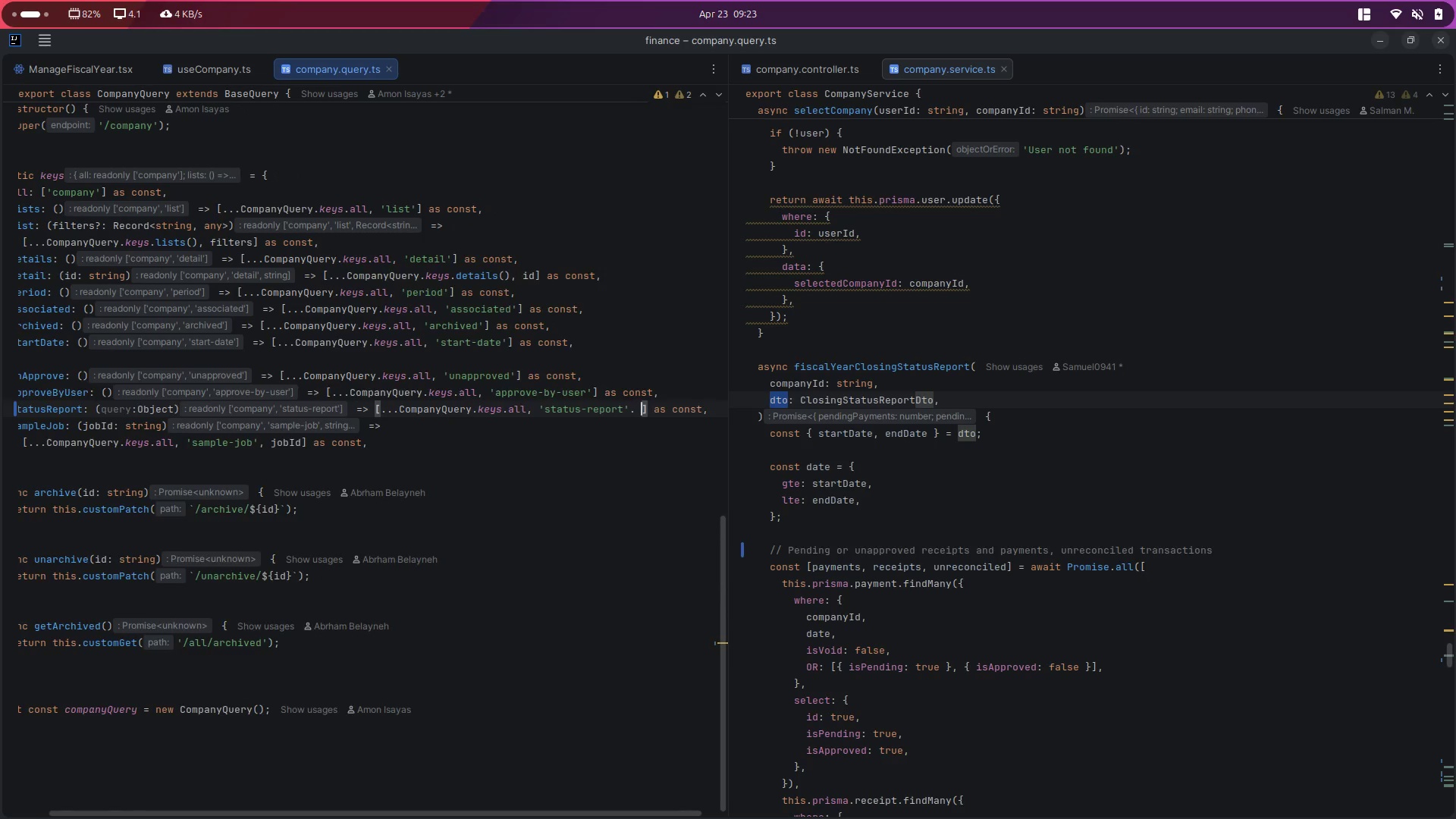 
key(Period)
 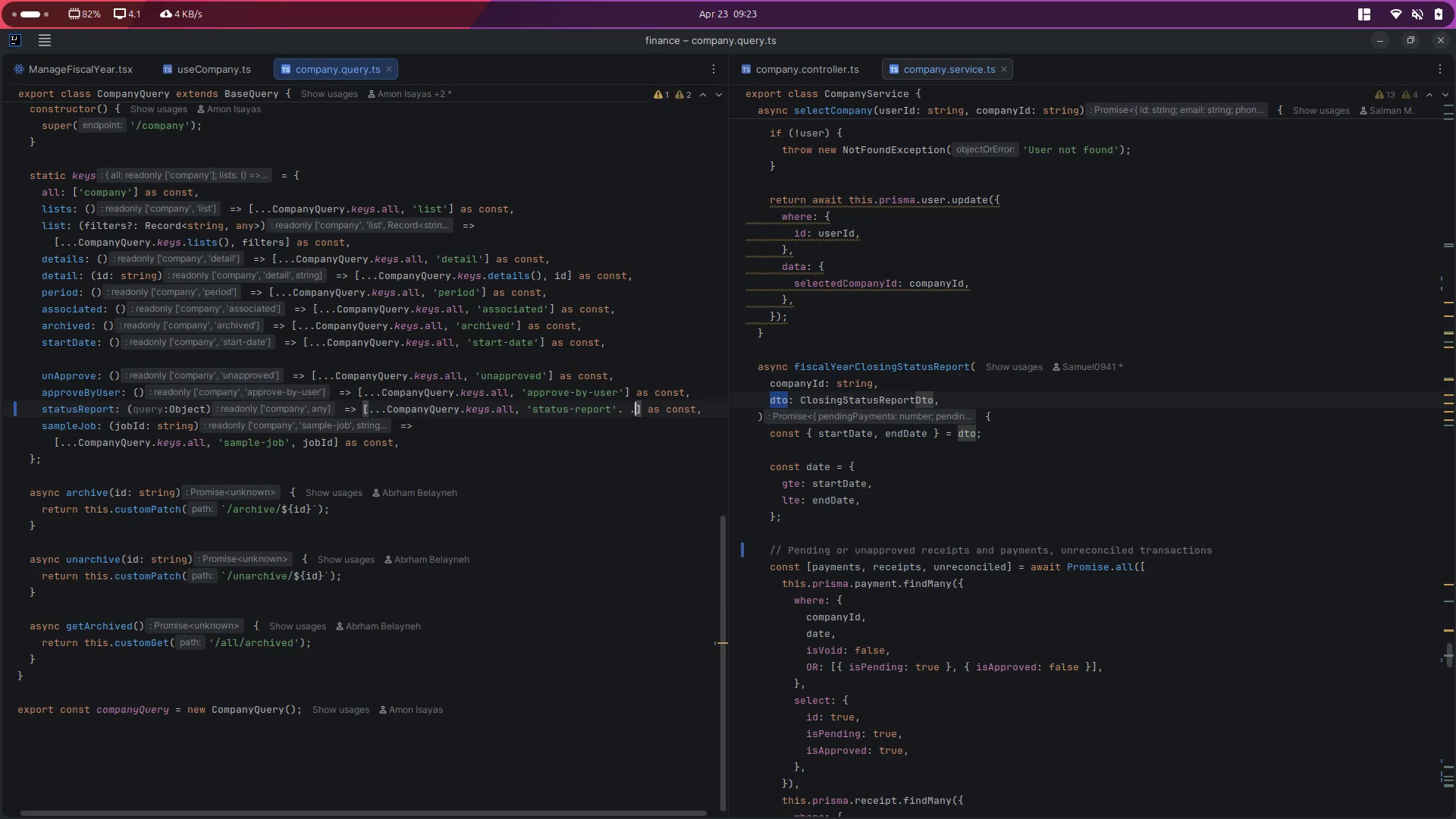 
key(Period)
 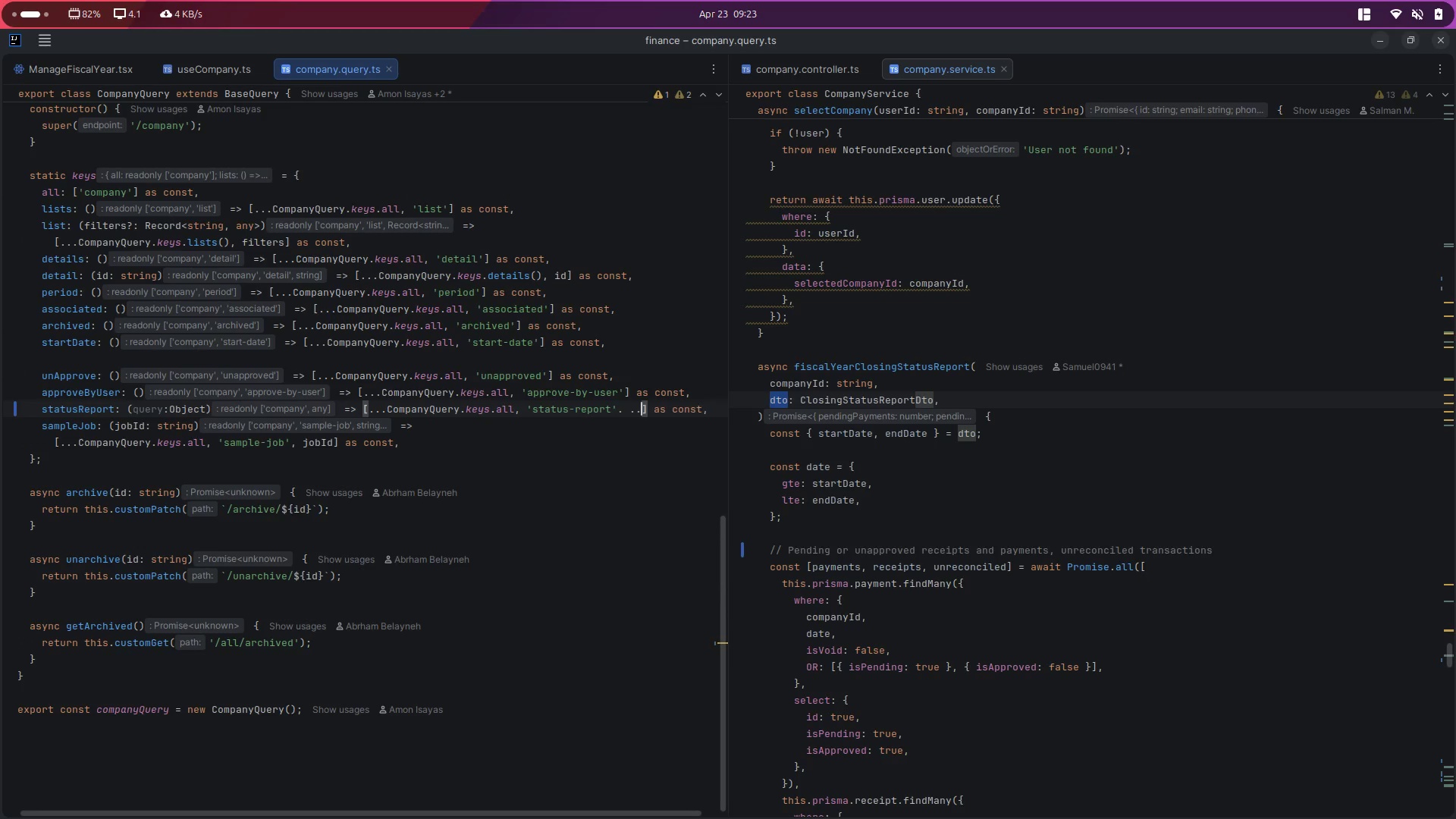 
key(Period)
 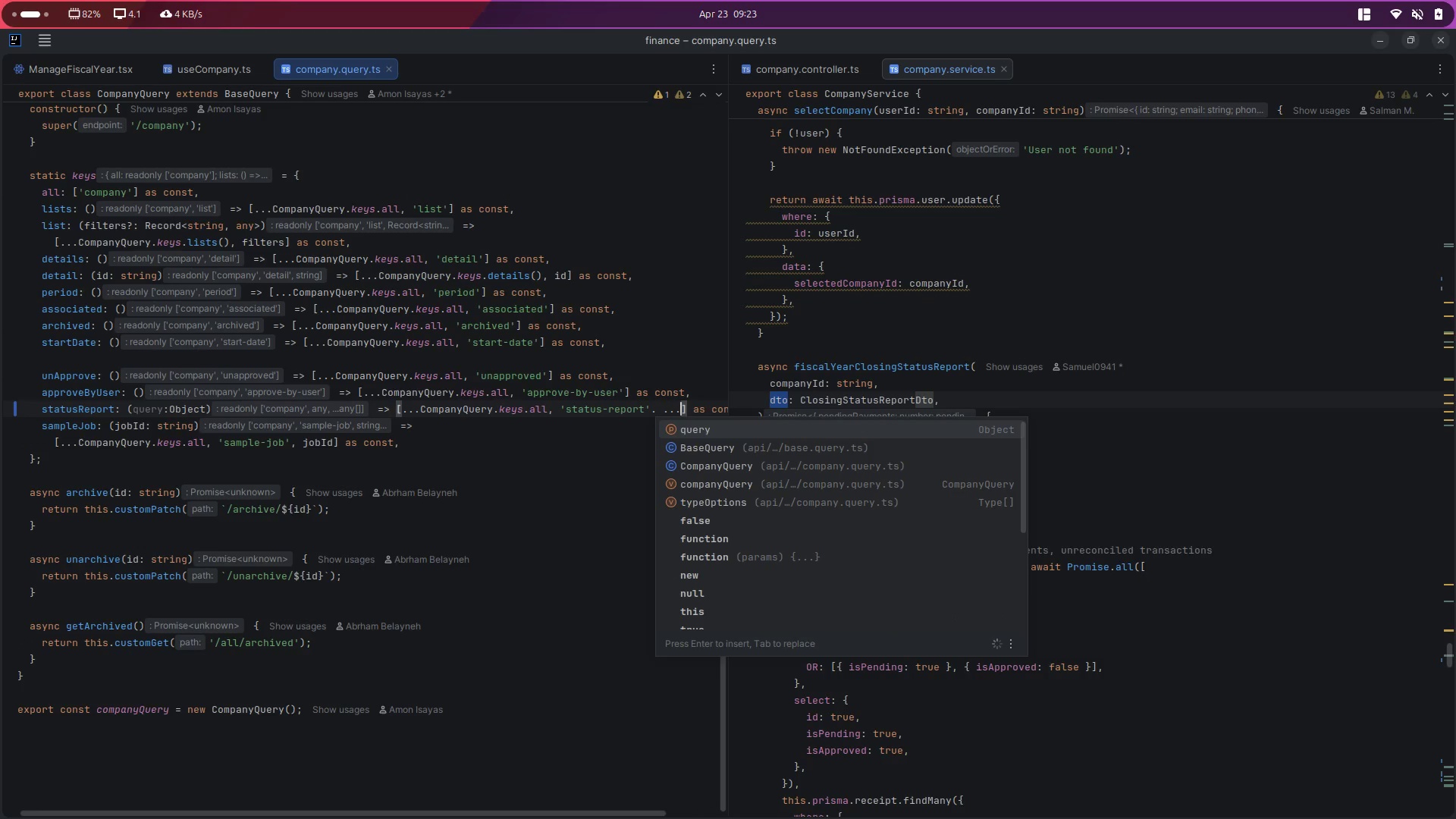 
key(Control+V)
 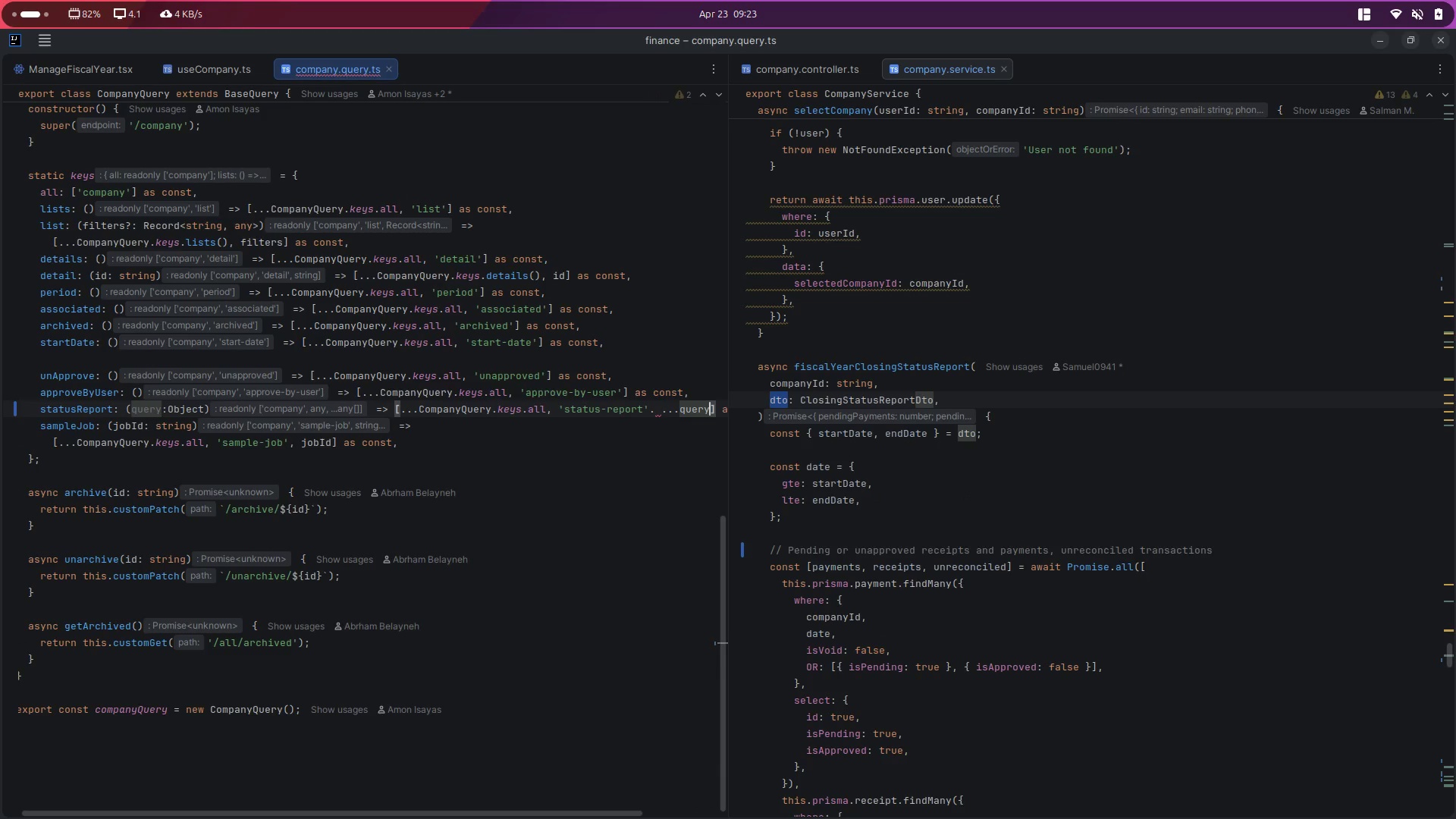 
key(Control+S)
 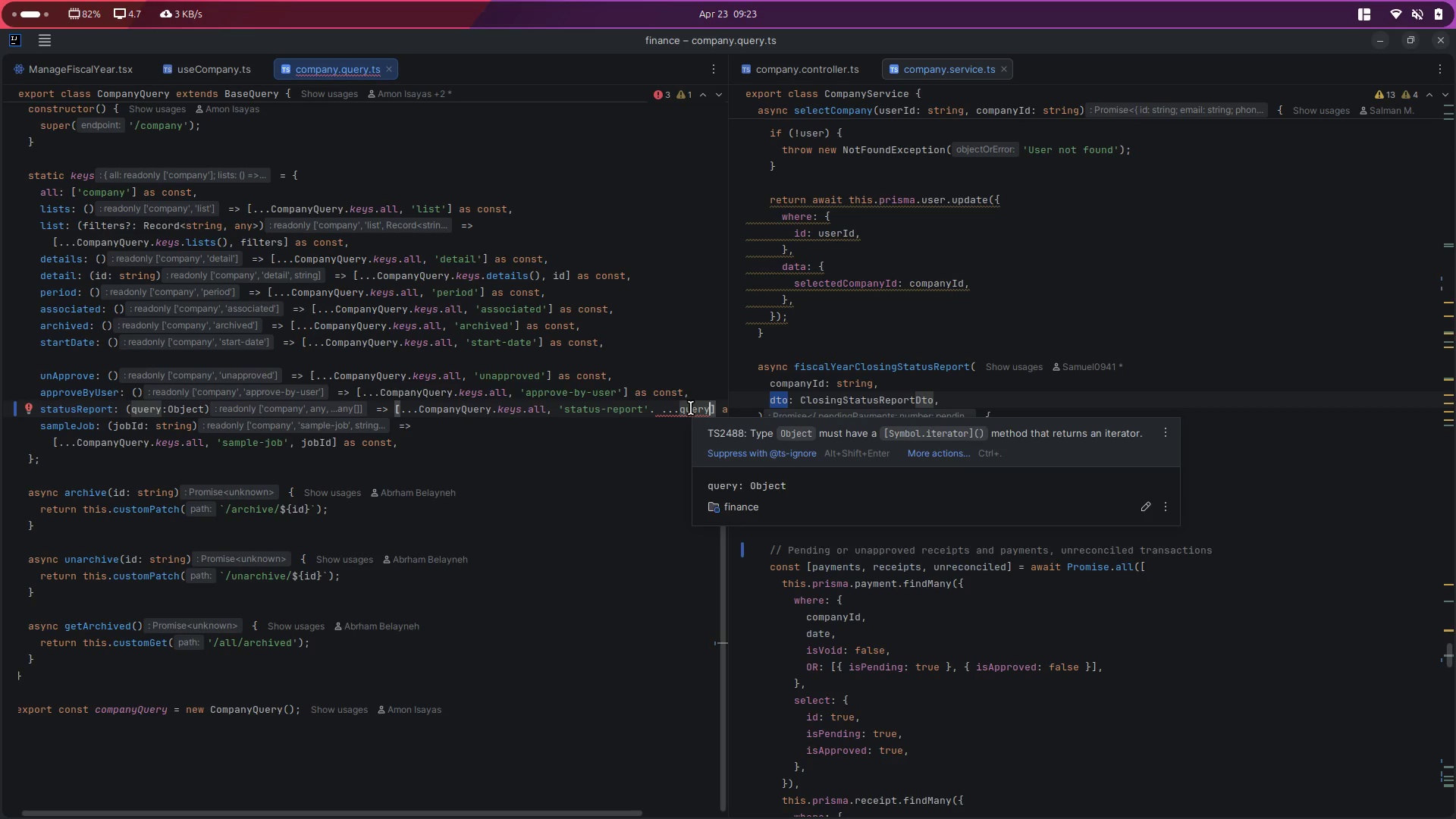 
wait(6.49)
 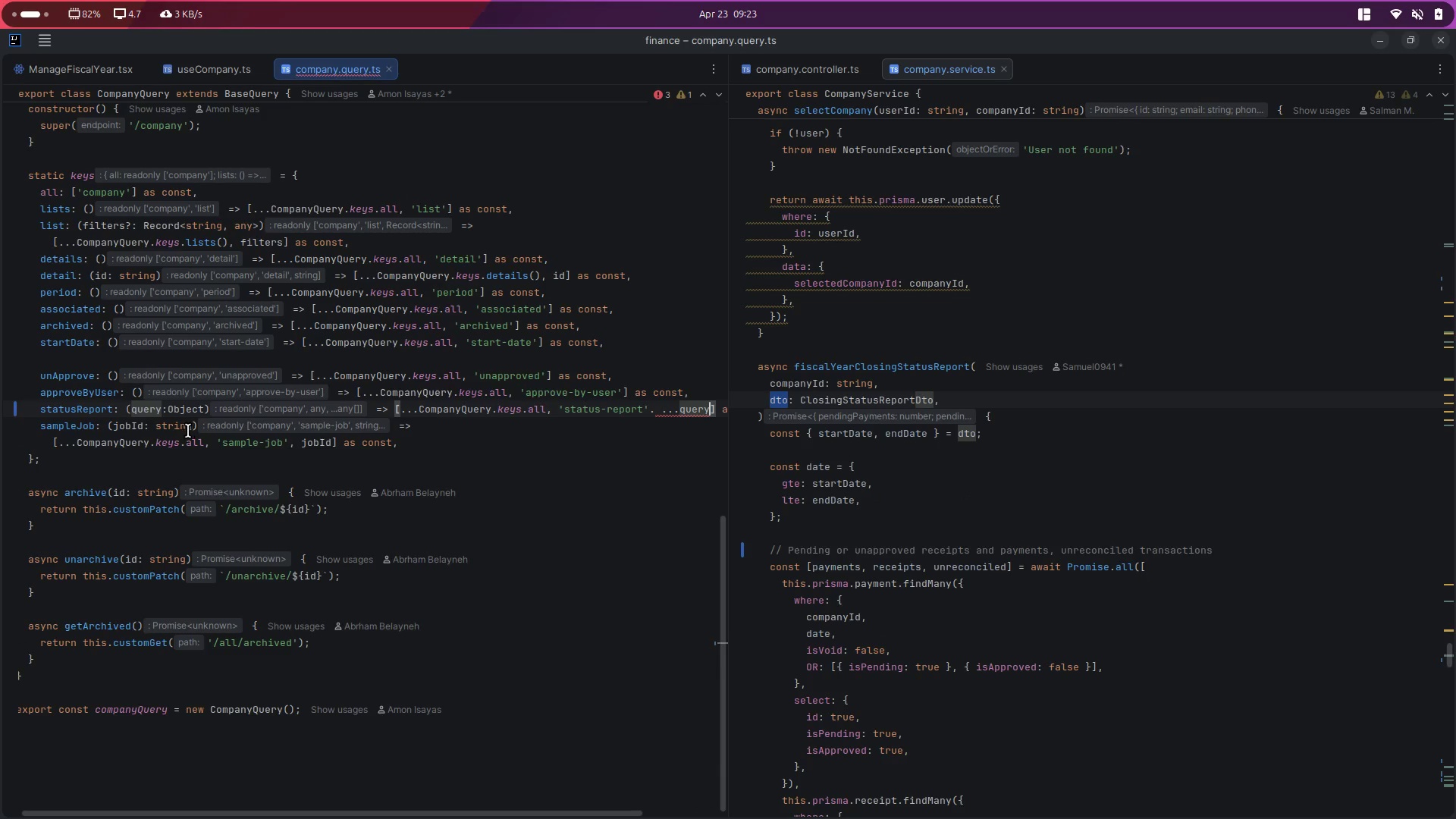 
left_click([691, 408])
 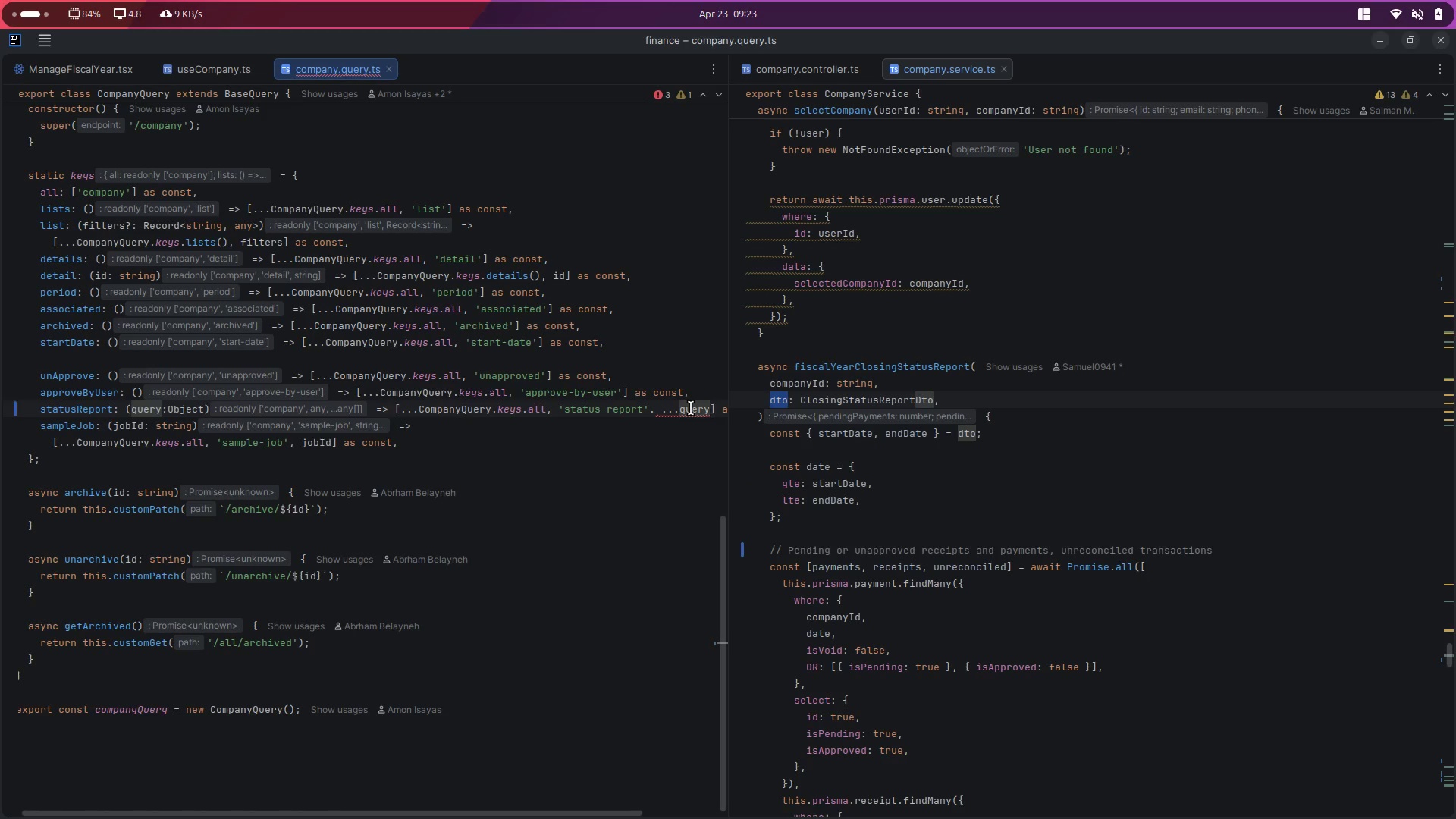 
left_click([691, 408])
 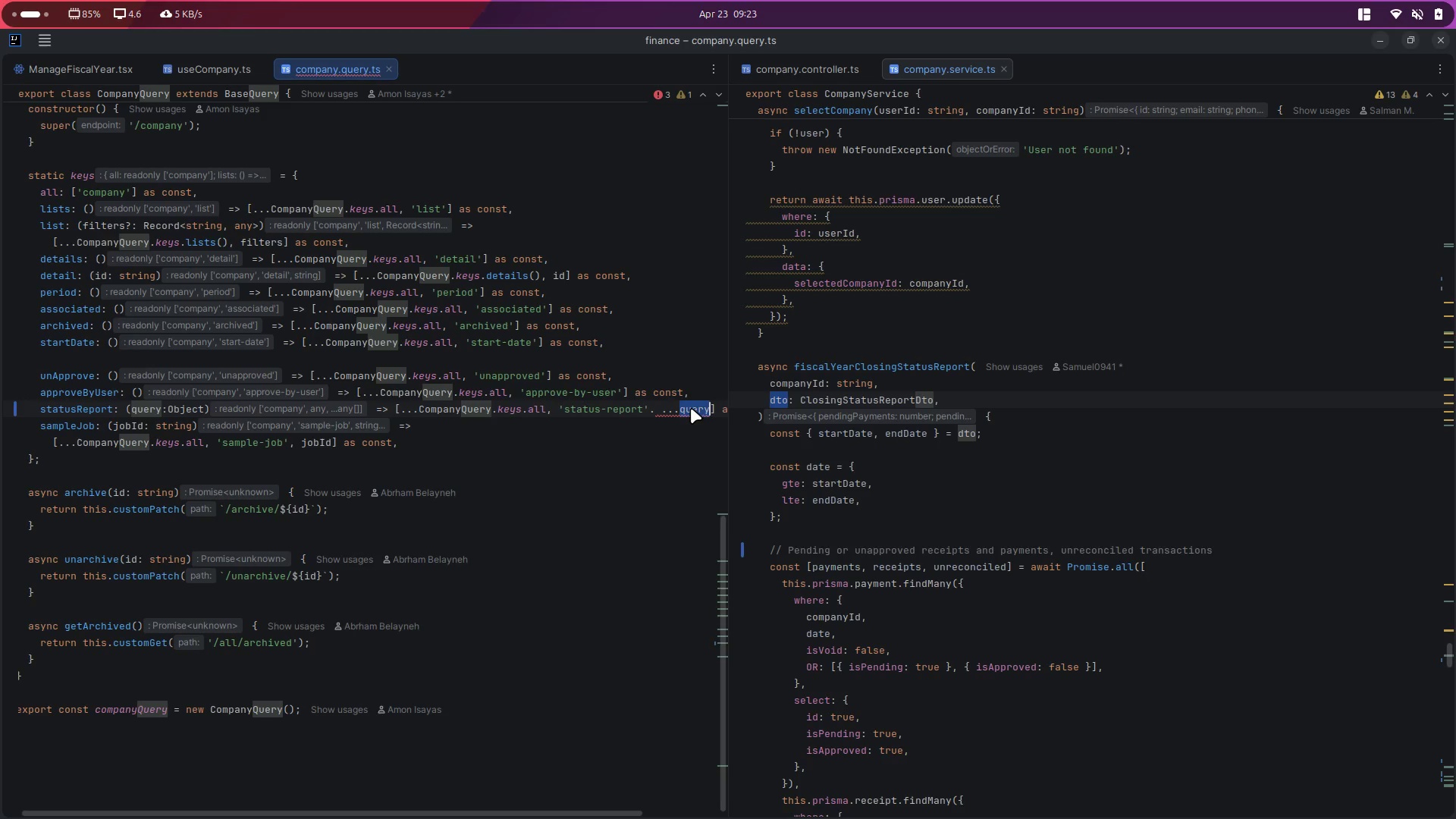 
wait(5.97)
 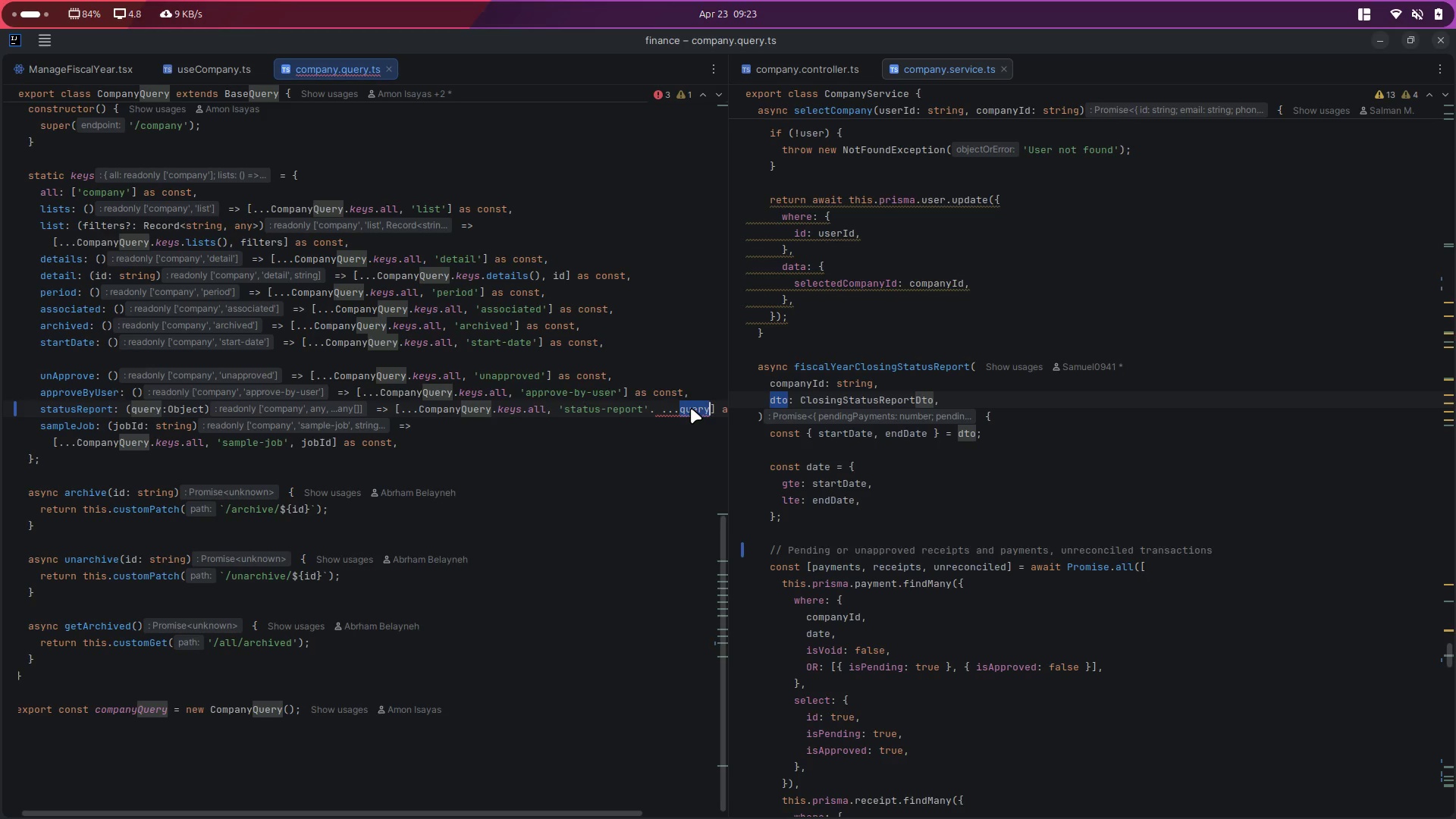 
key(Backspace)
 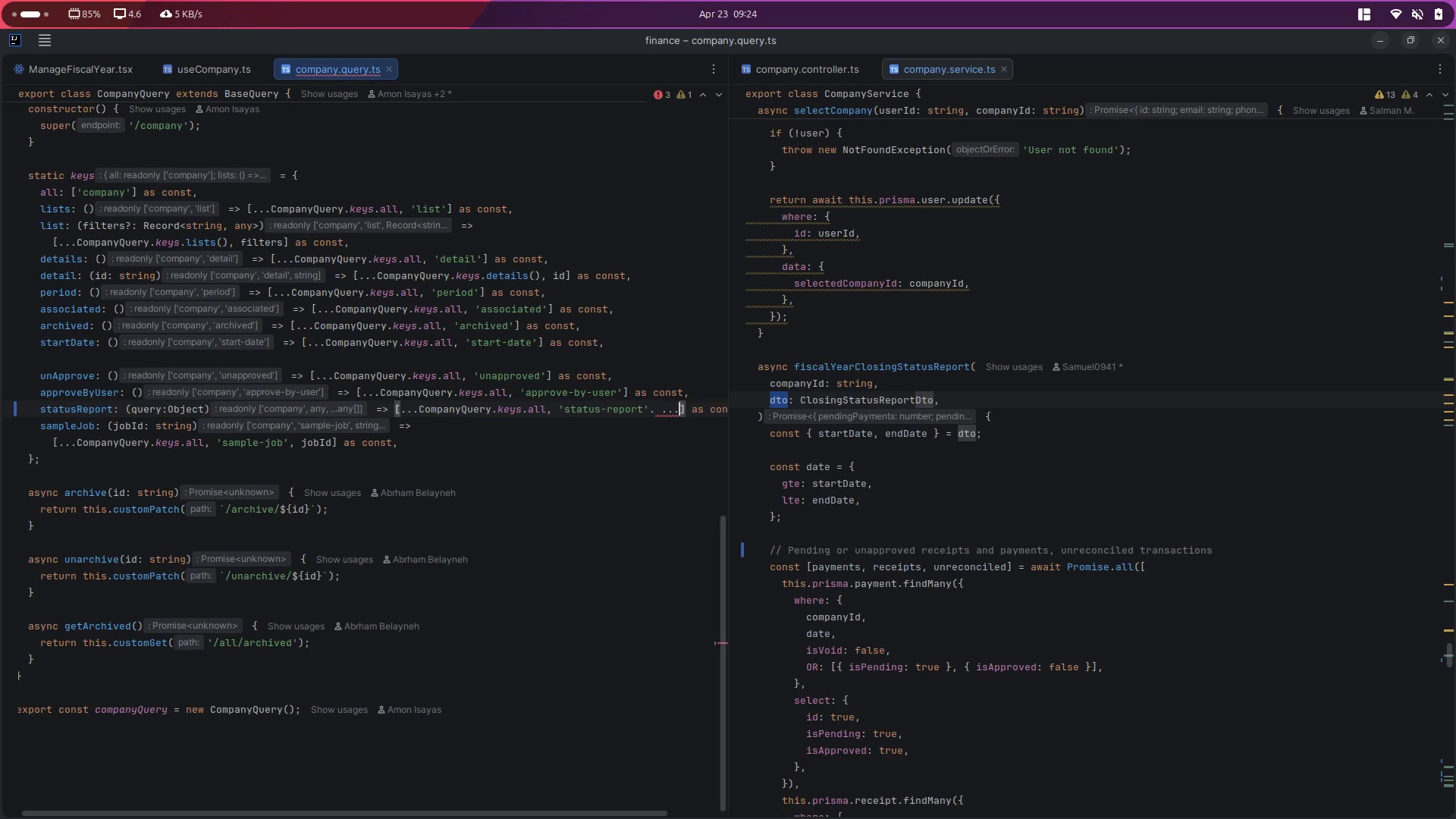 
key(Backspace)
 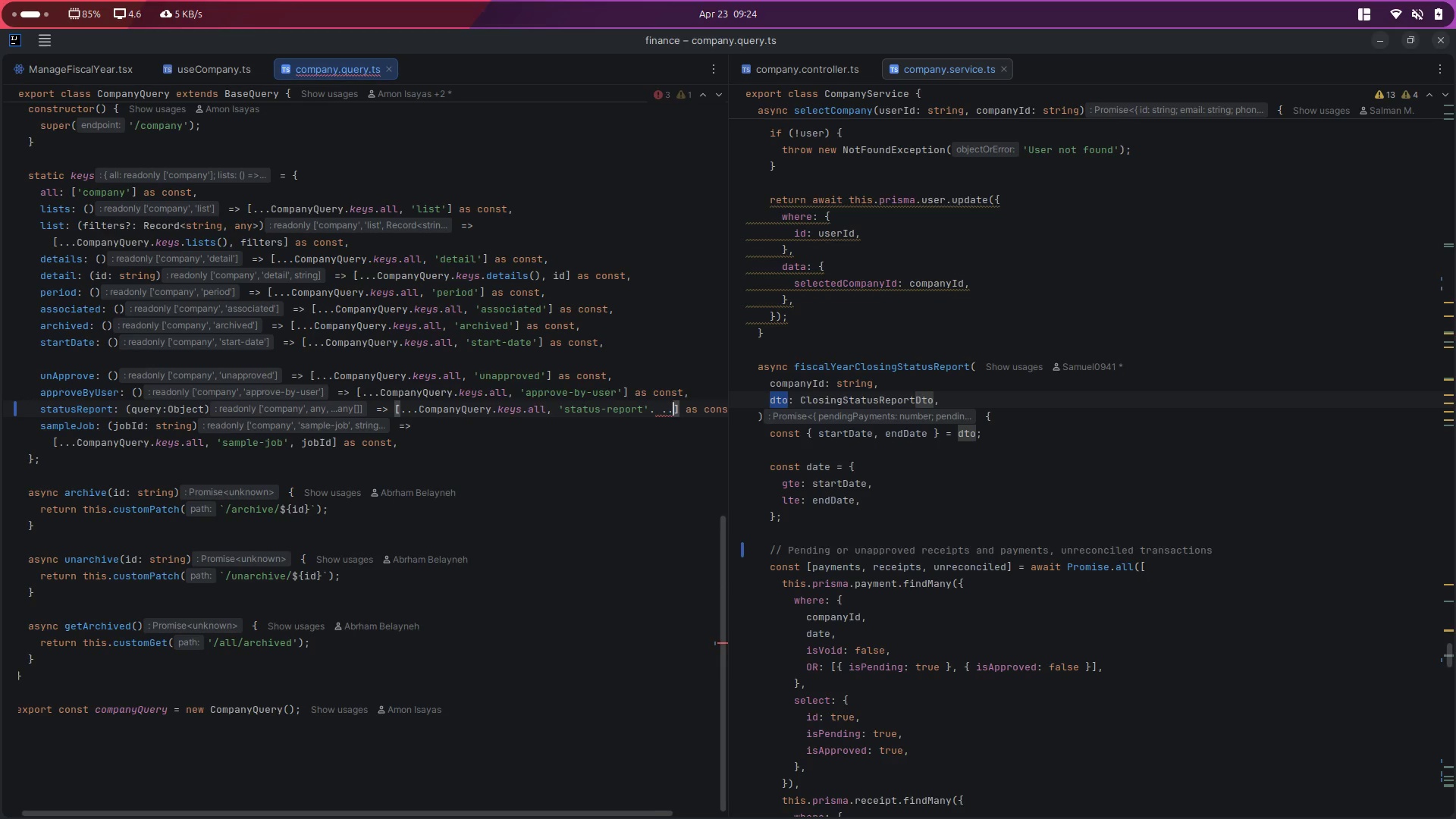 
key(Backspace)
 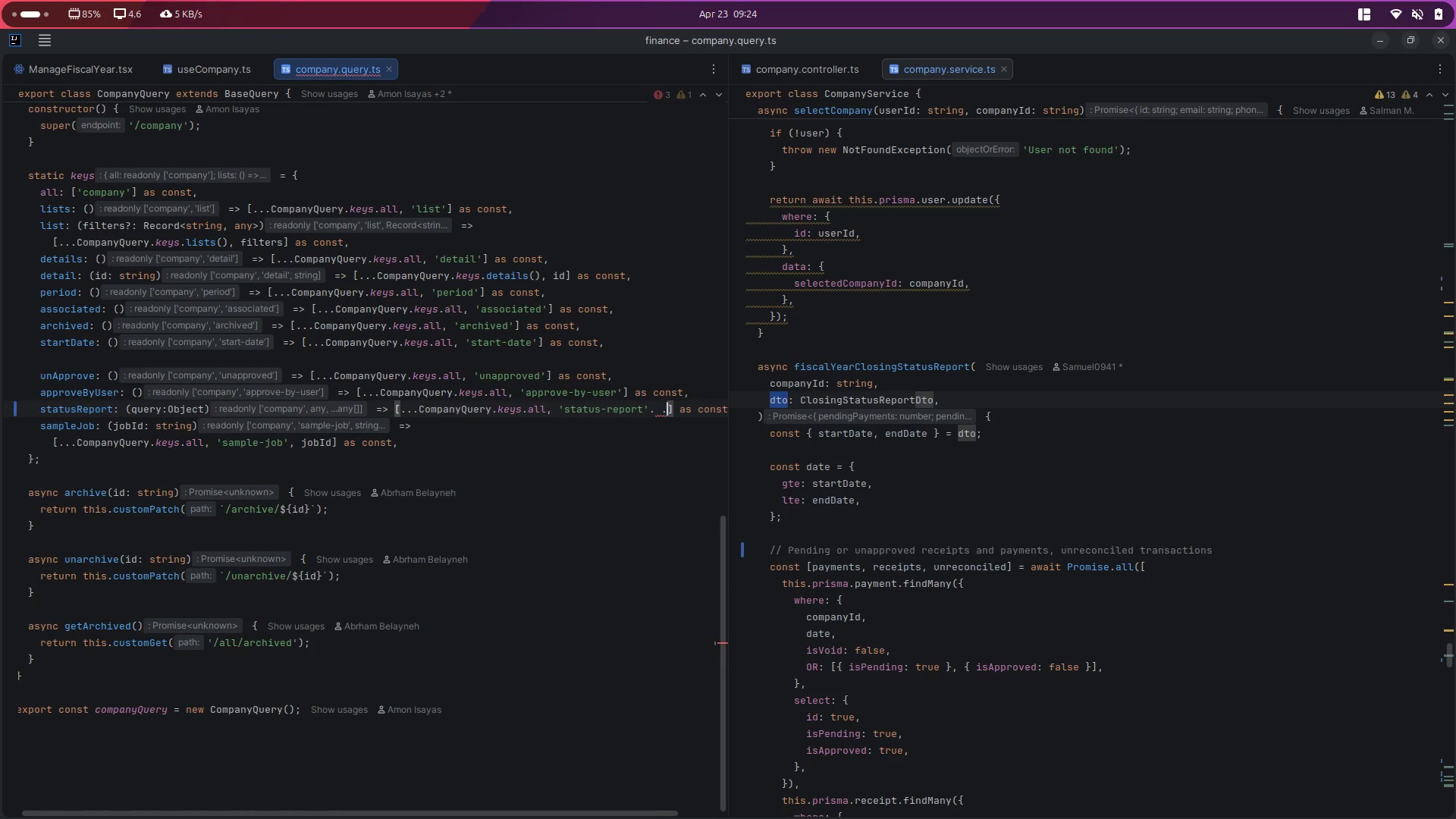 
key(Backspace)
 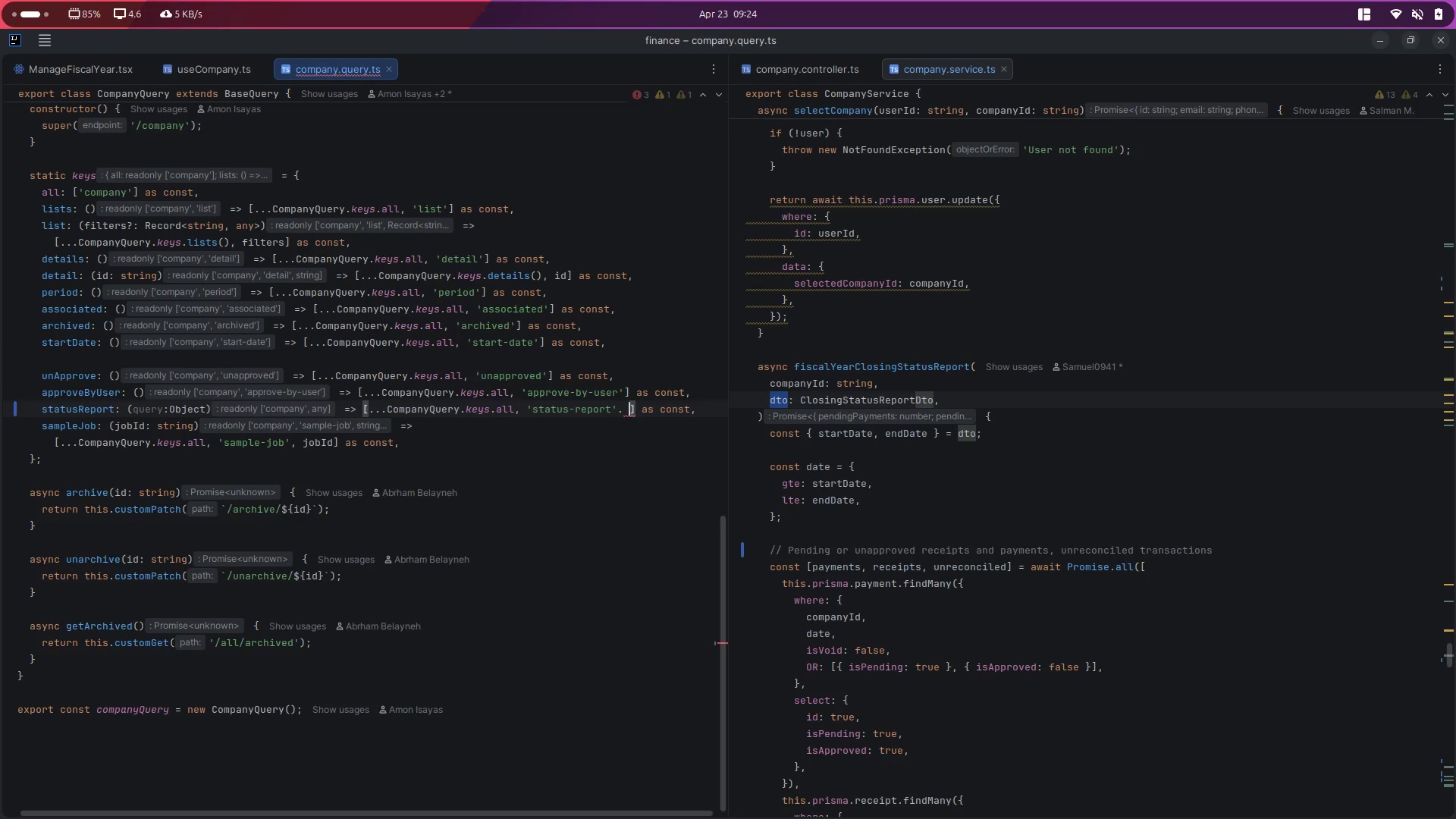 
hold_key(key=ShiftLeft, duration=5.73)
 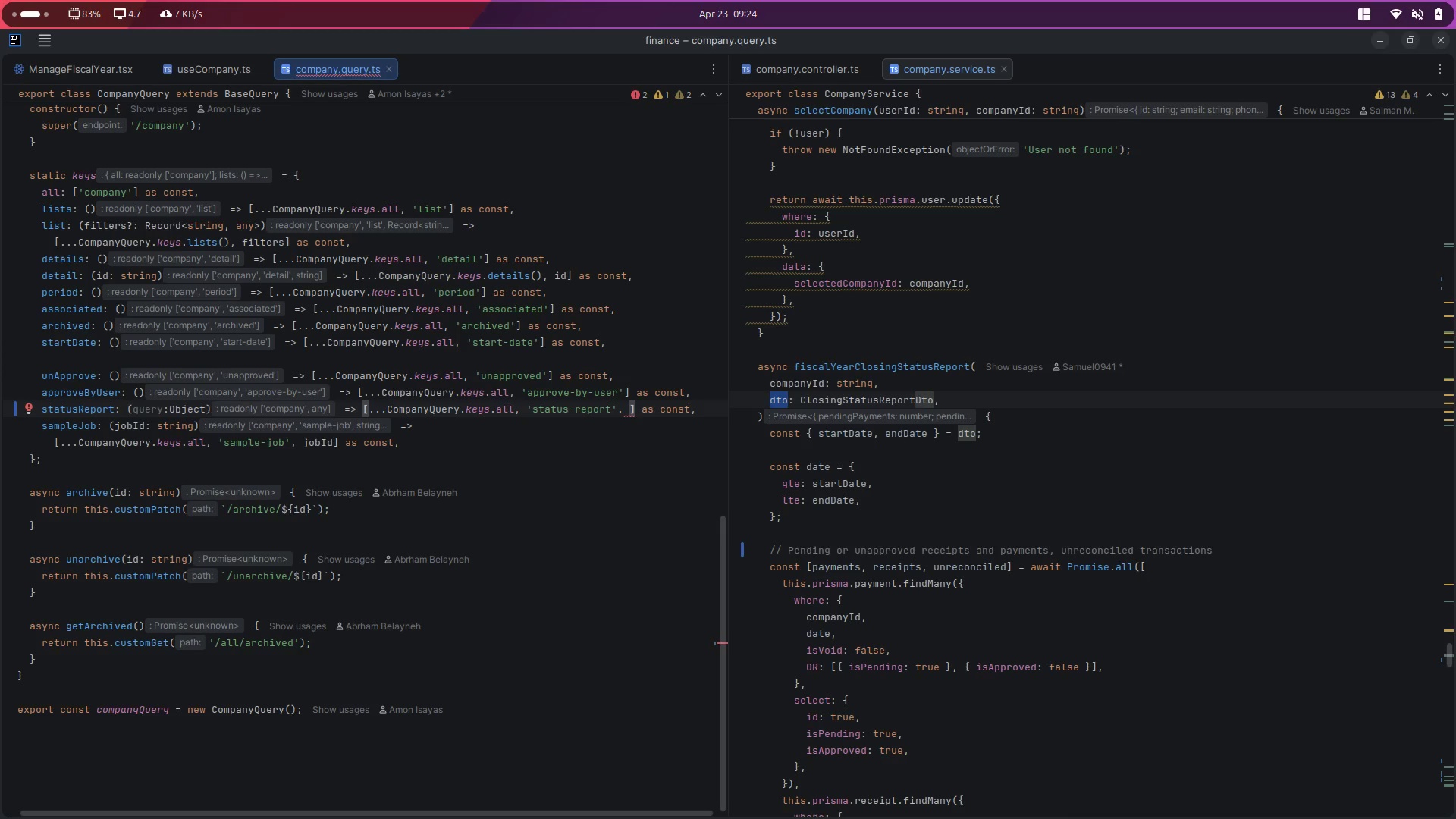 
wait(8.15)
 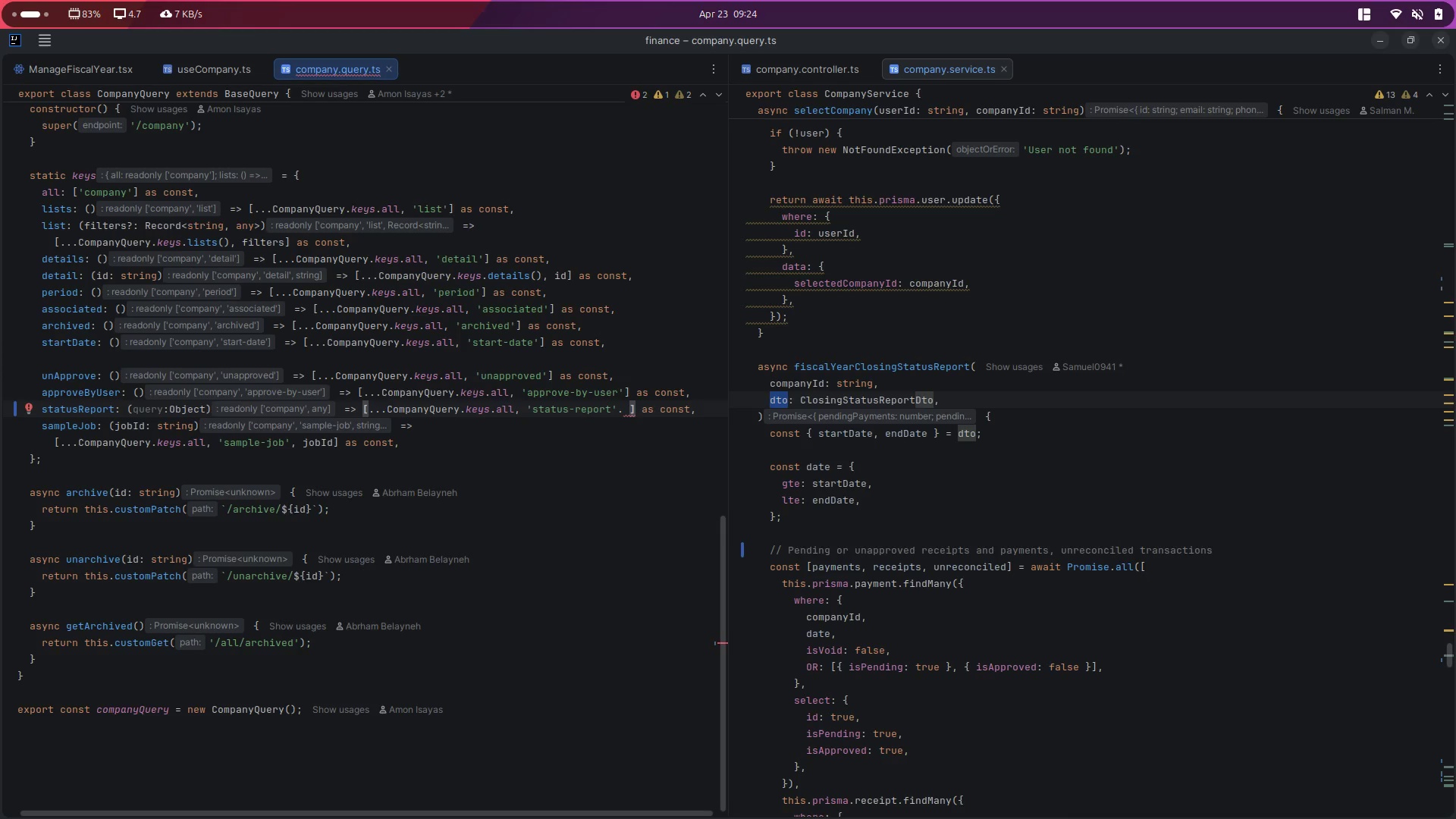 
type(...query)
 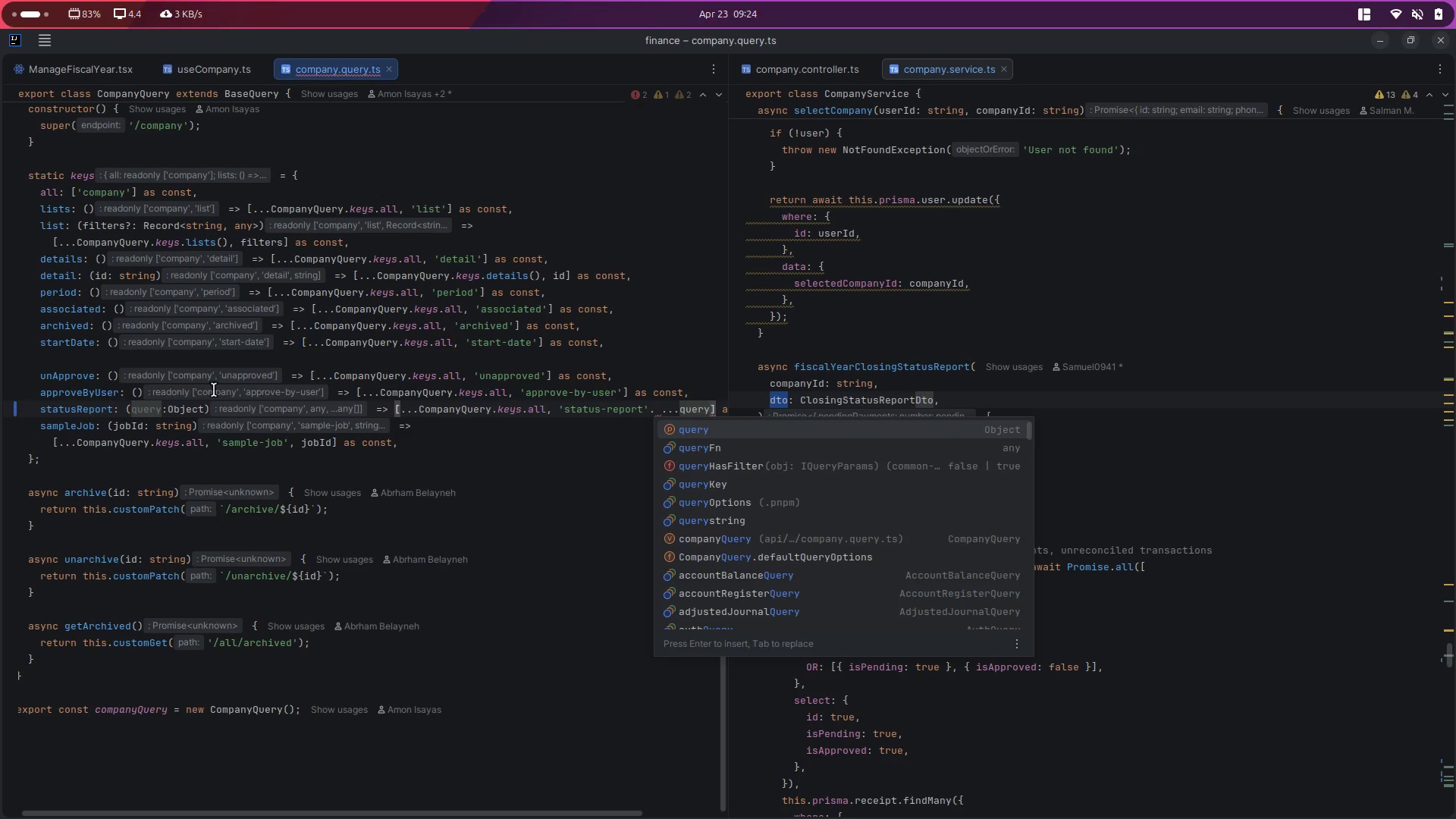 
double_click([178, 418])
 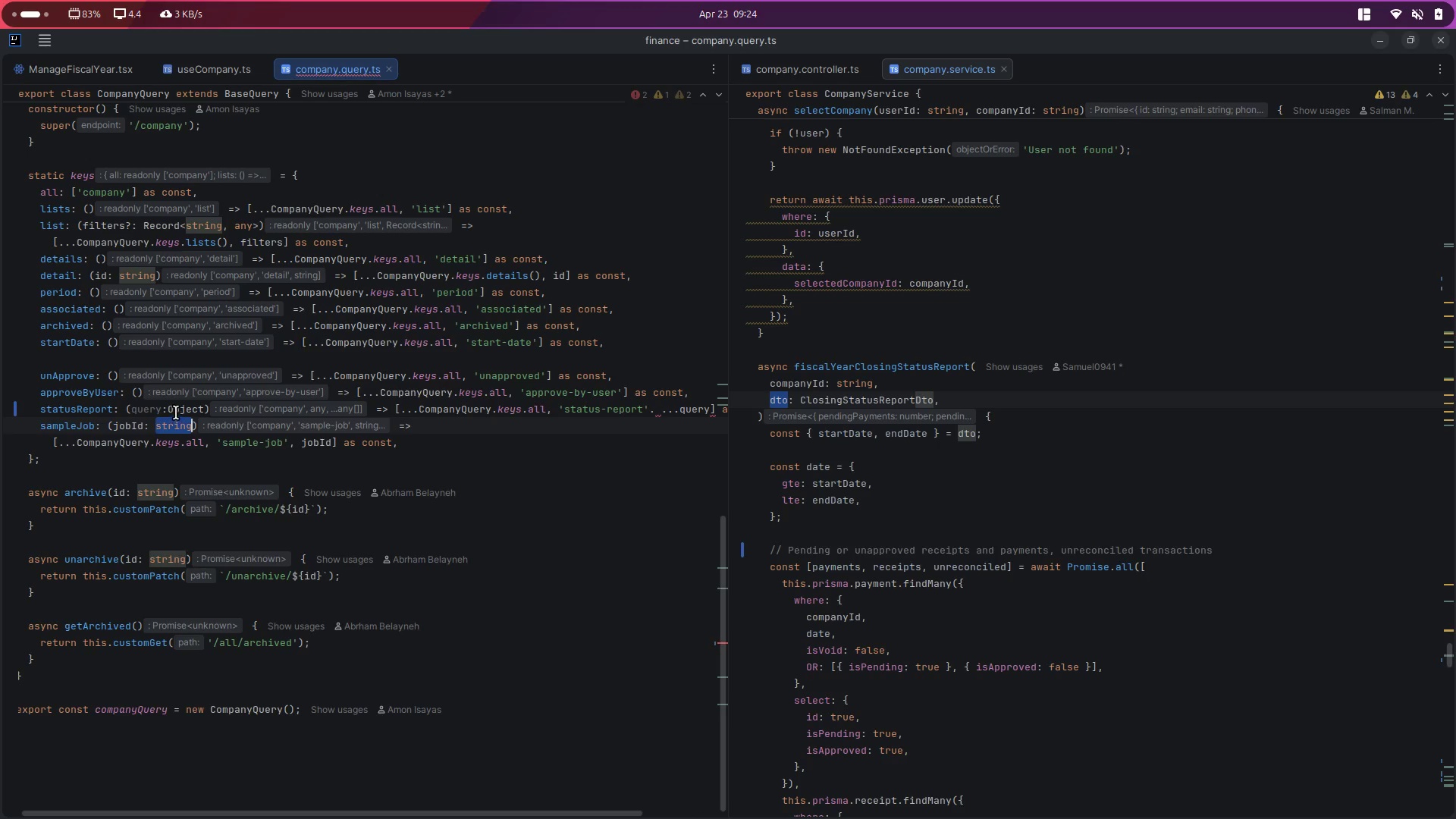 
double_click([176, 413])
 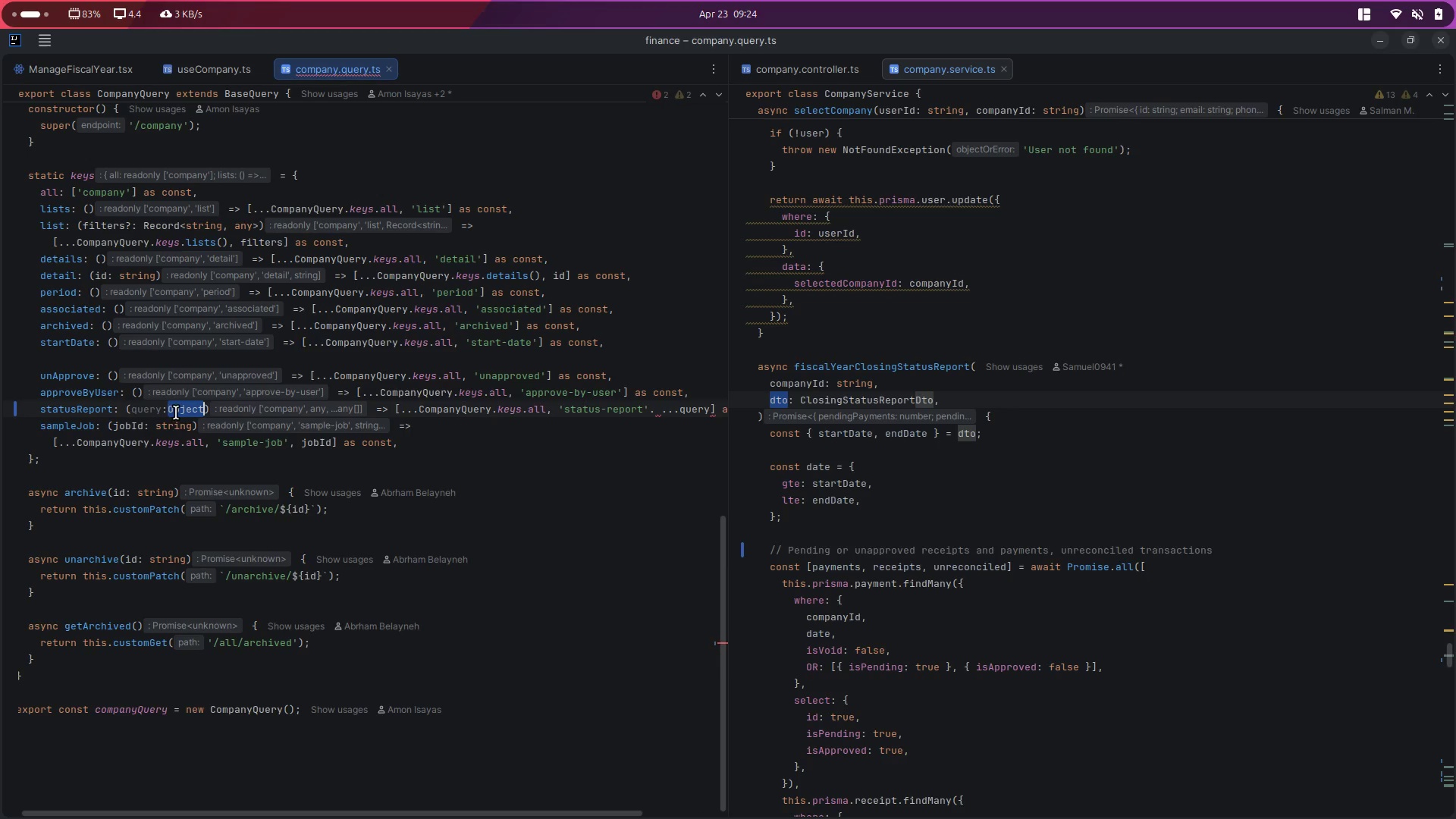 
type(string[)
 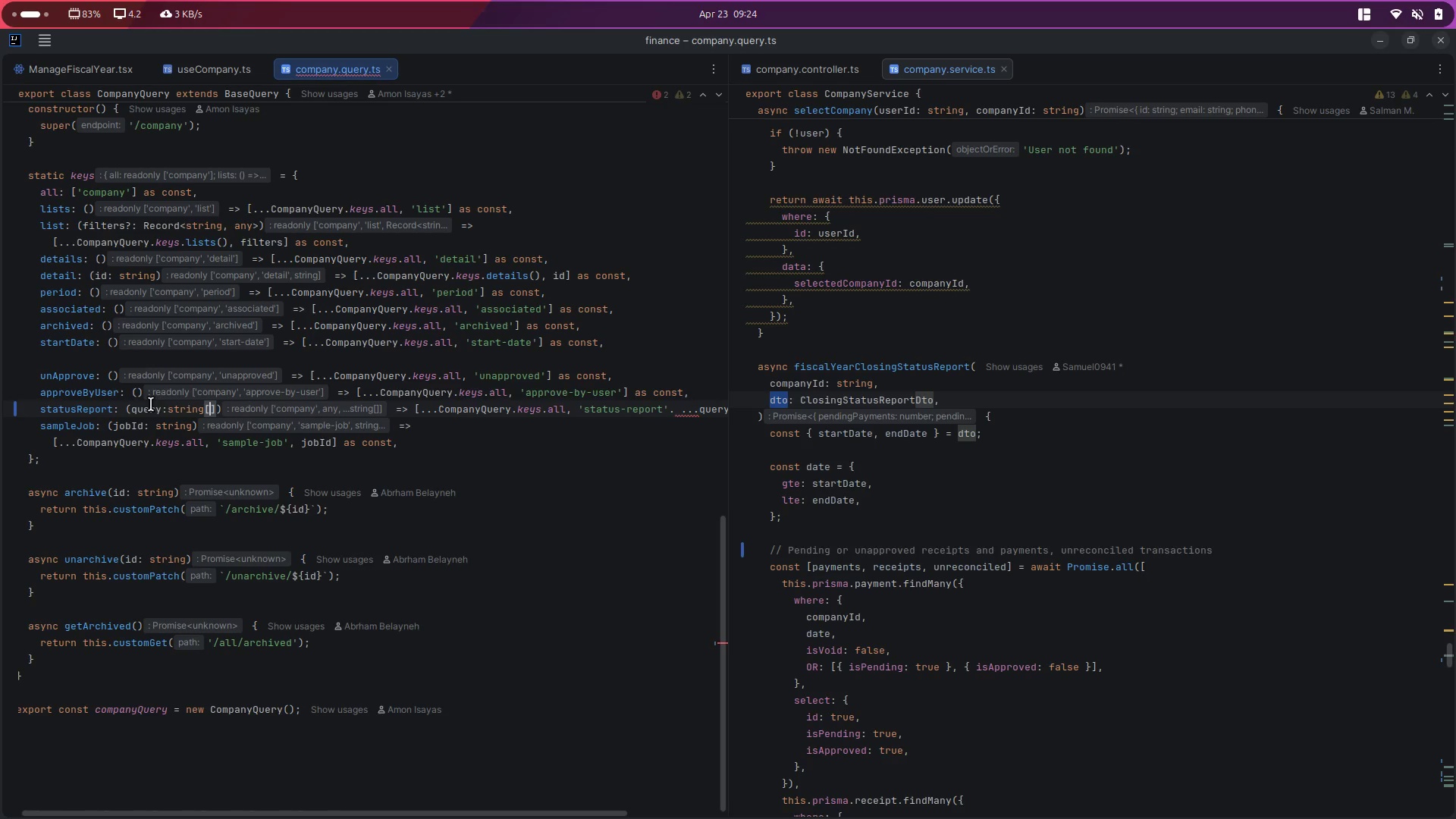 
double_click([149, 405])
 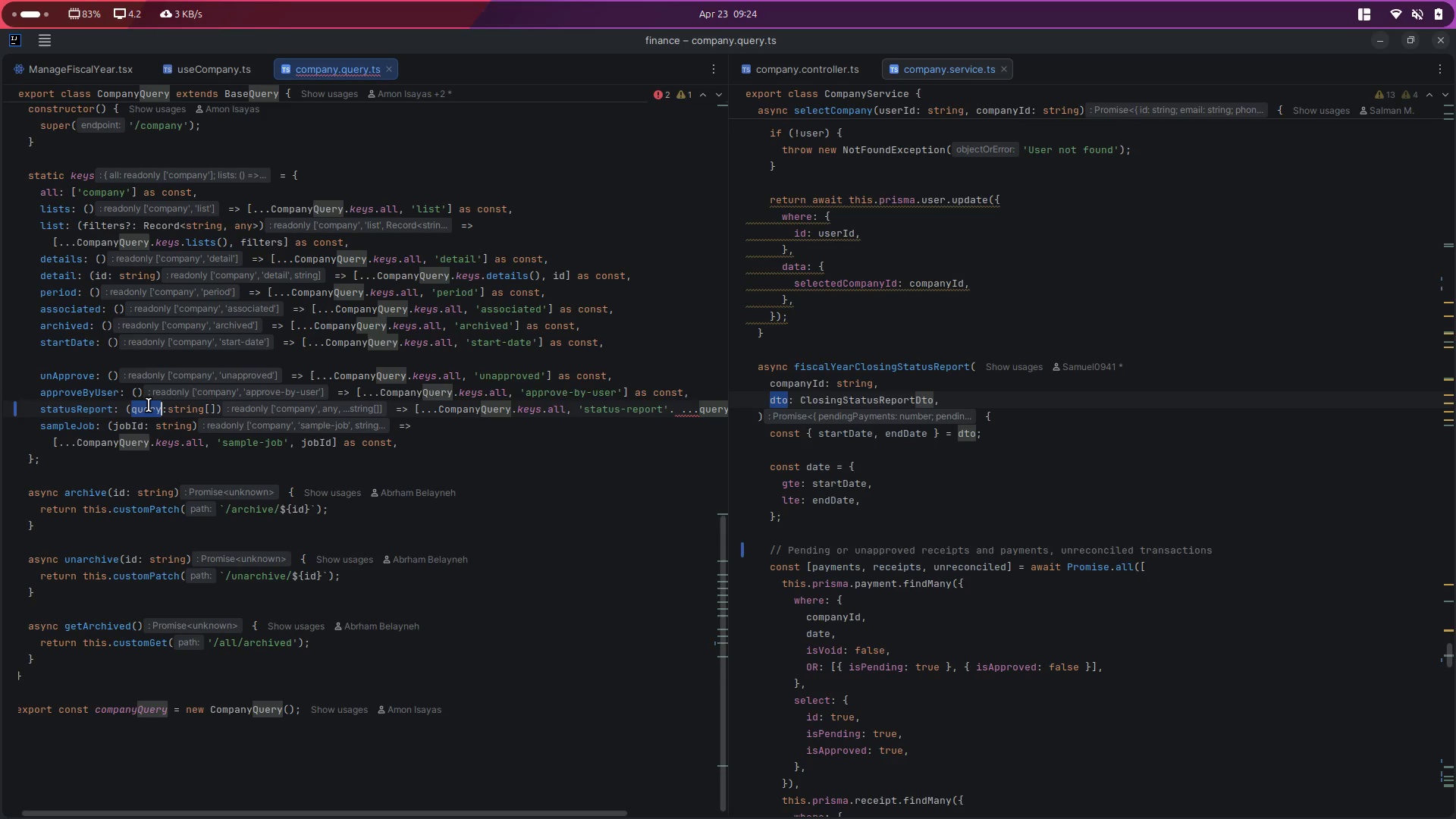 
key(ArrowRight)
 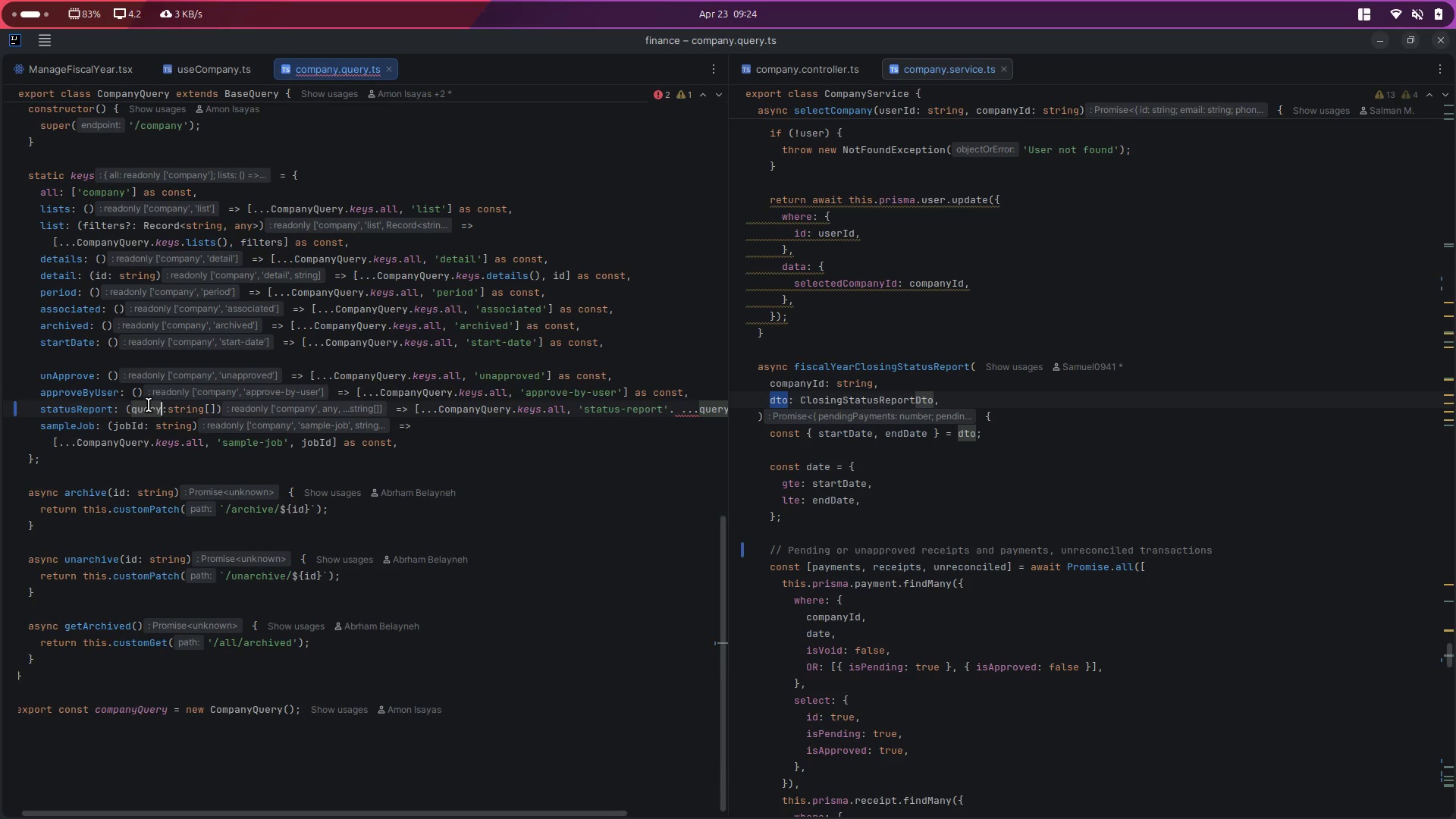 
type(Keys)
 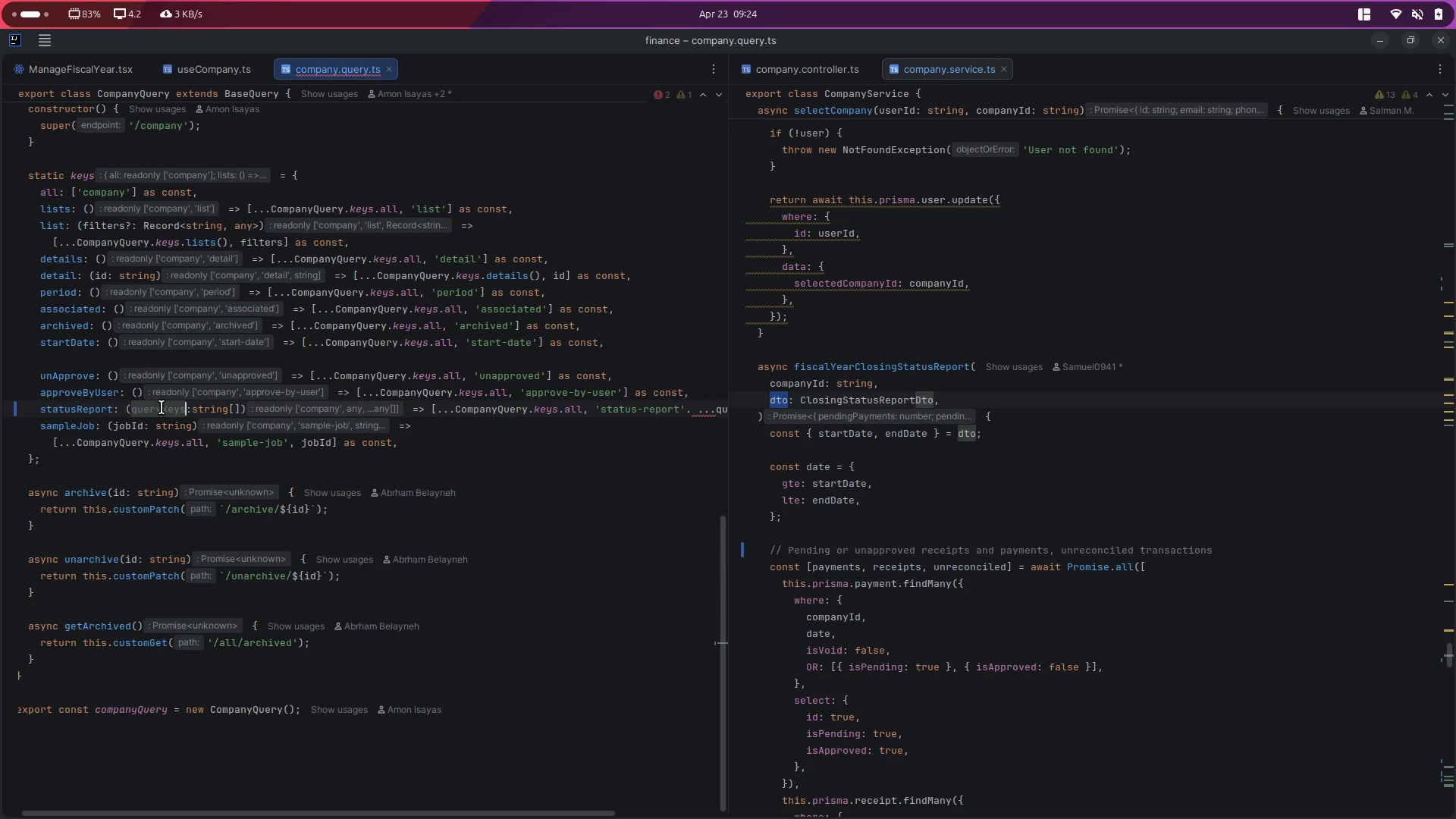 
double_click([162, 407])
 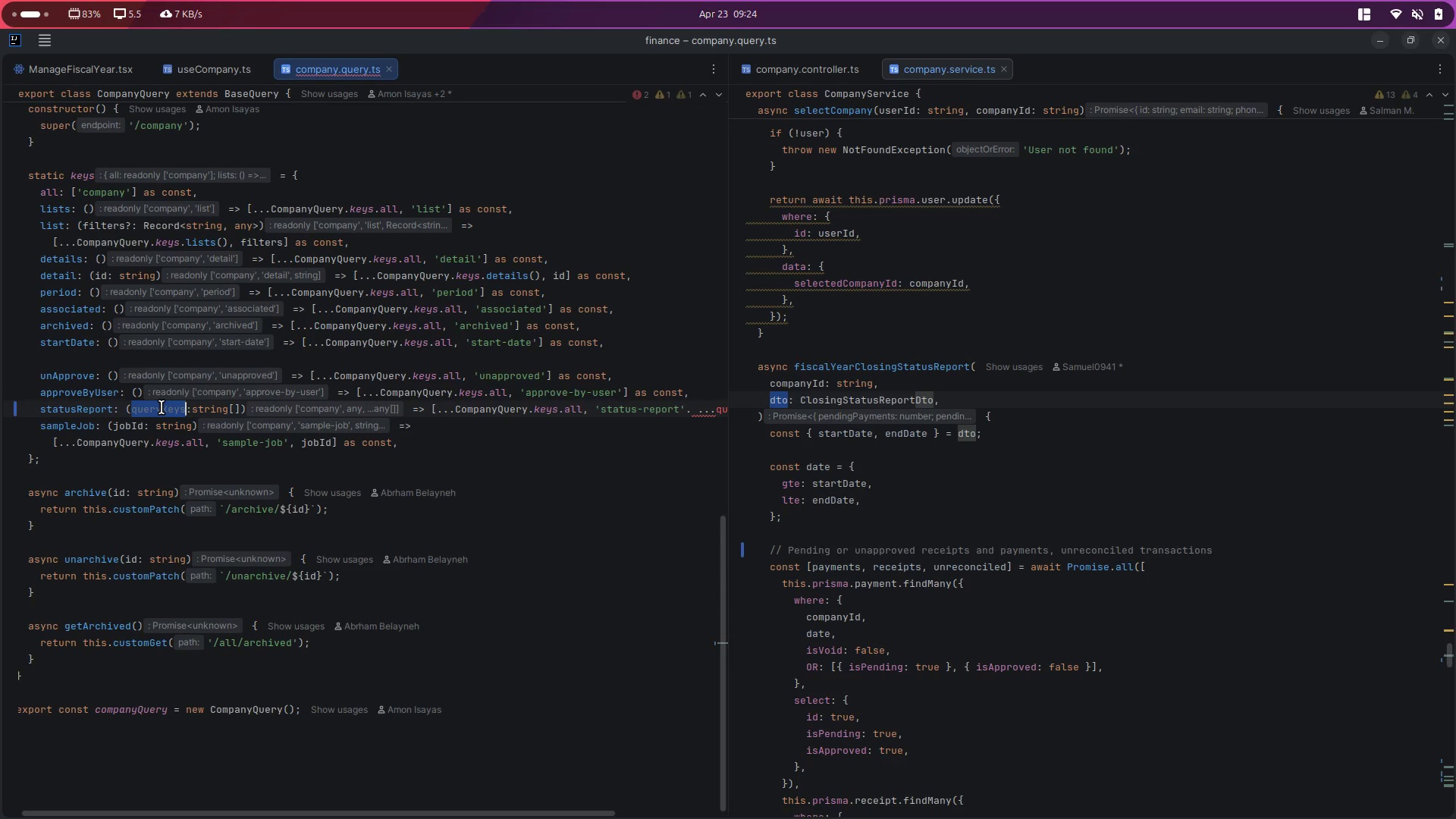 
key(Control+ControlLeft)
 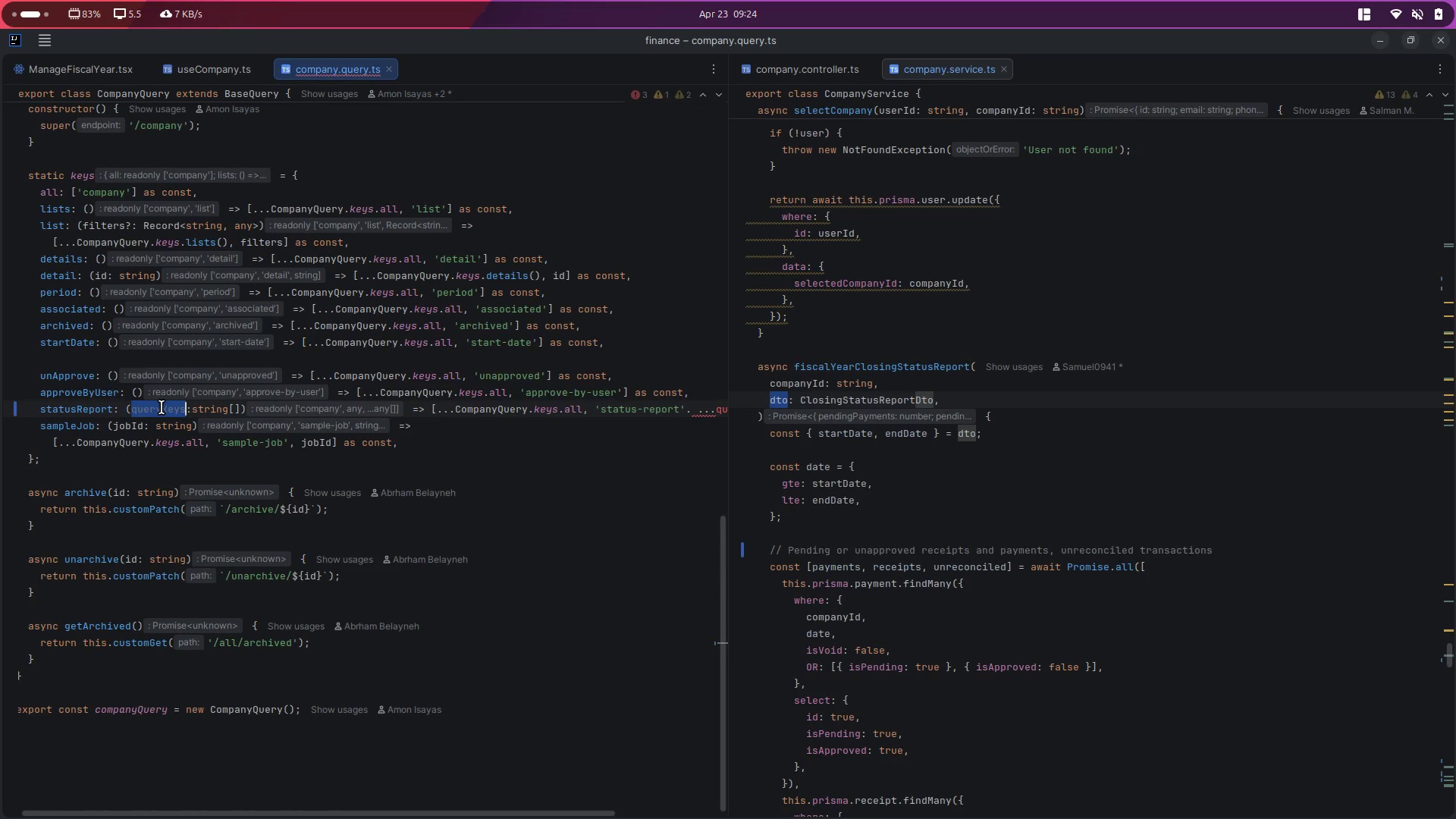 
key(Control+C)
 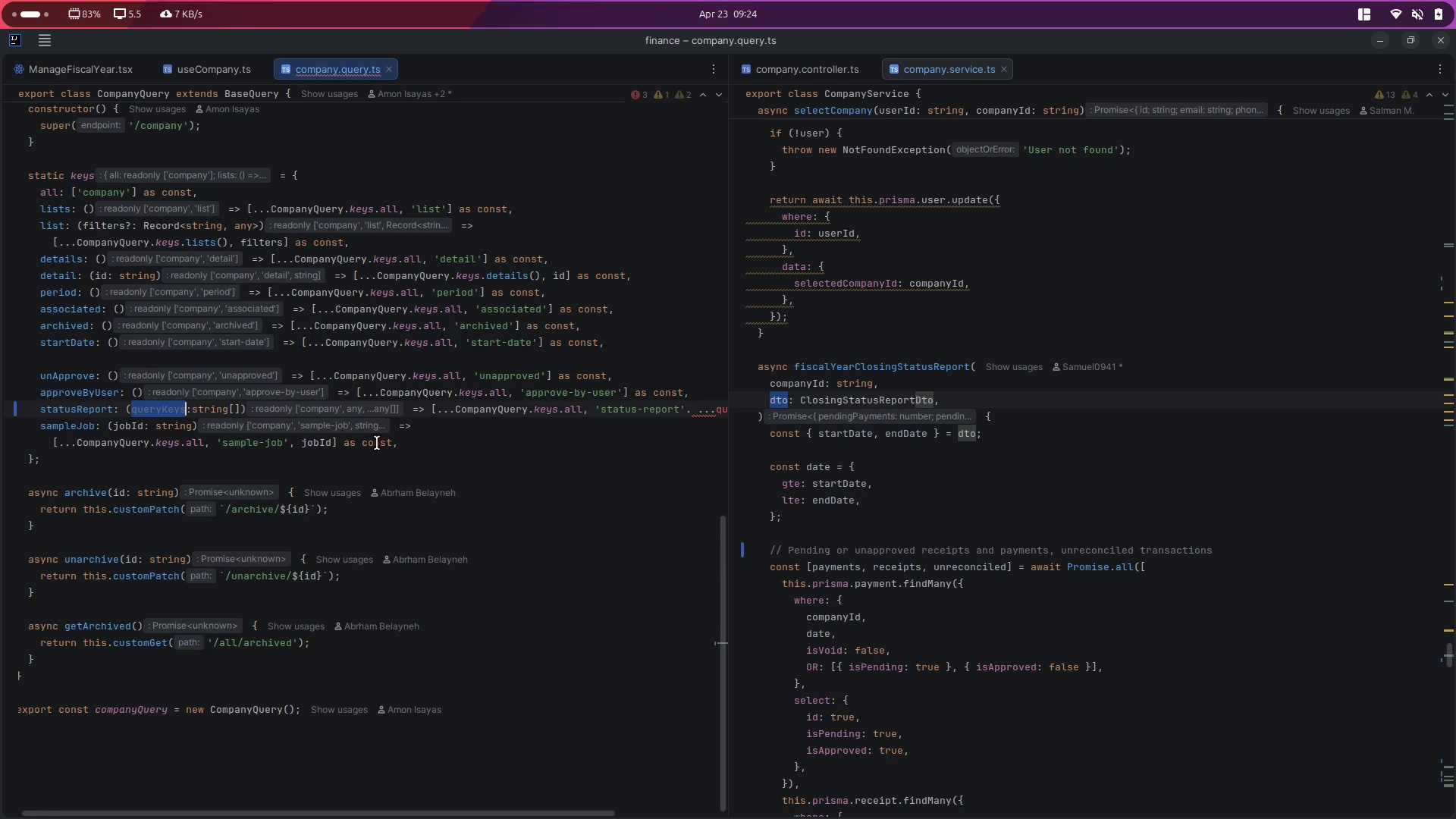 
scroll: coordinate [377, 443], scroll_direction: down, amount: 11.0
 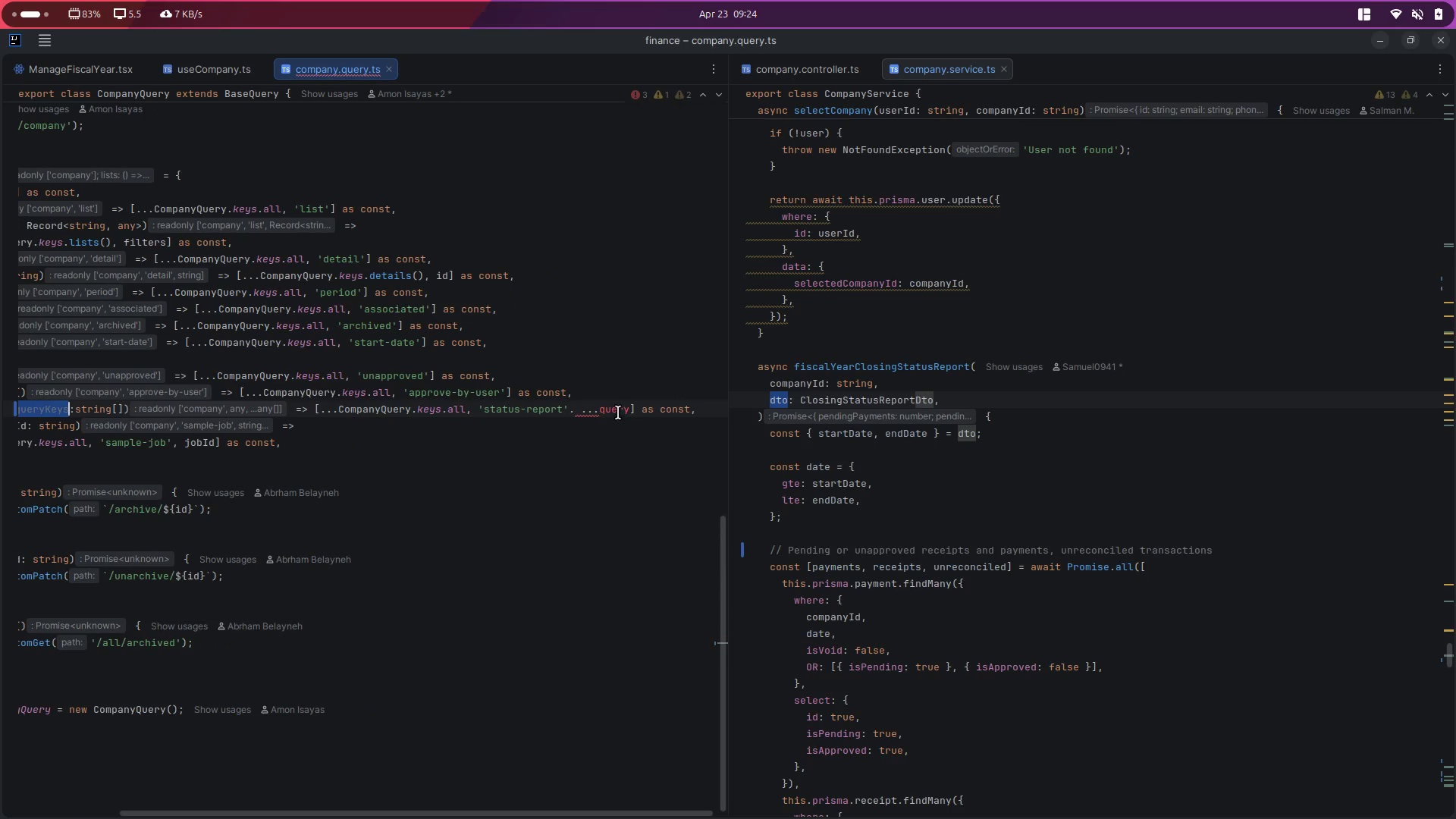 
double_click([613, 410])
 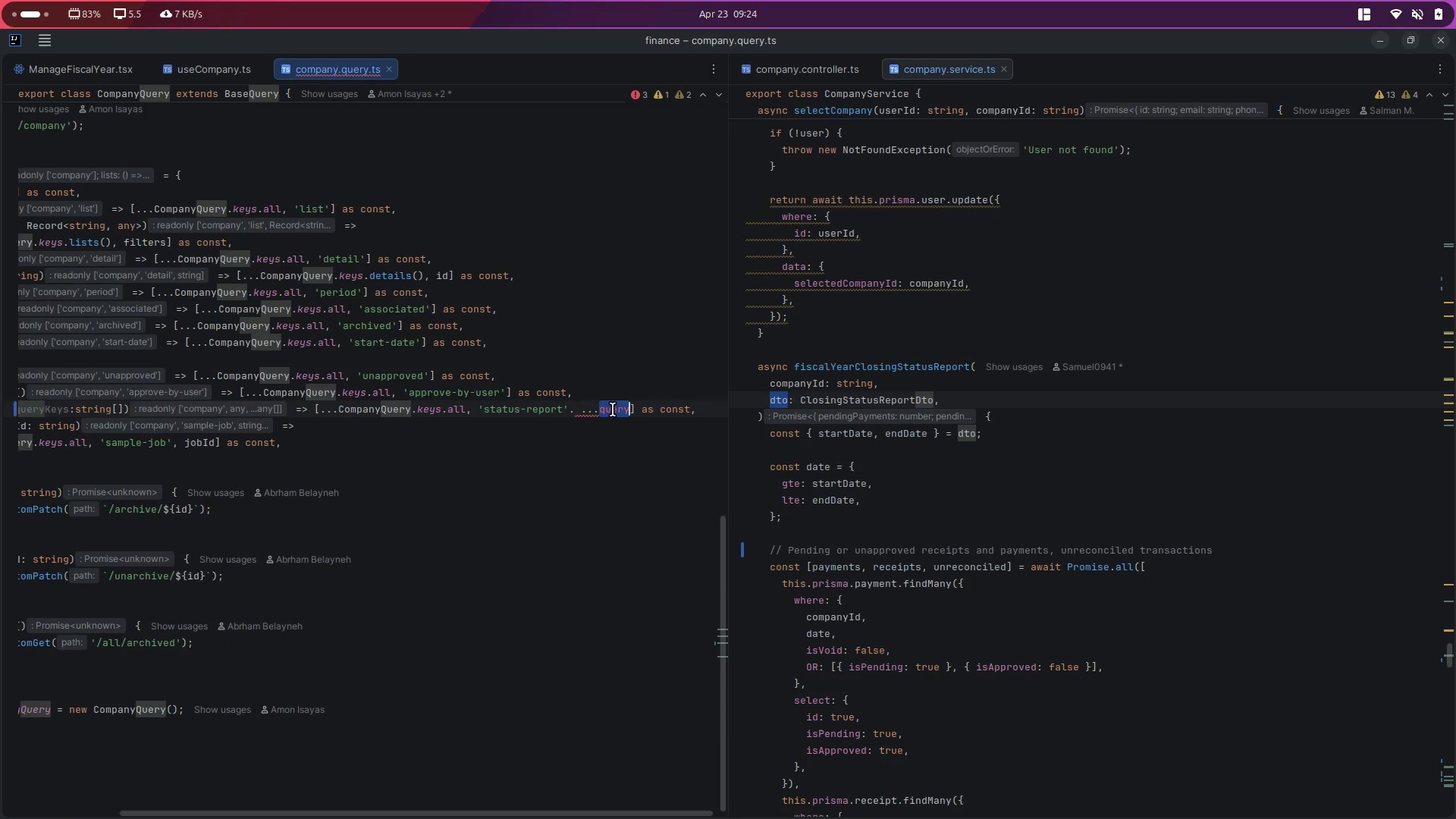 
key(Control+ControlLeft)
 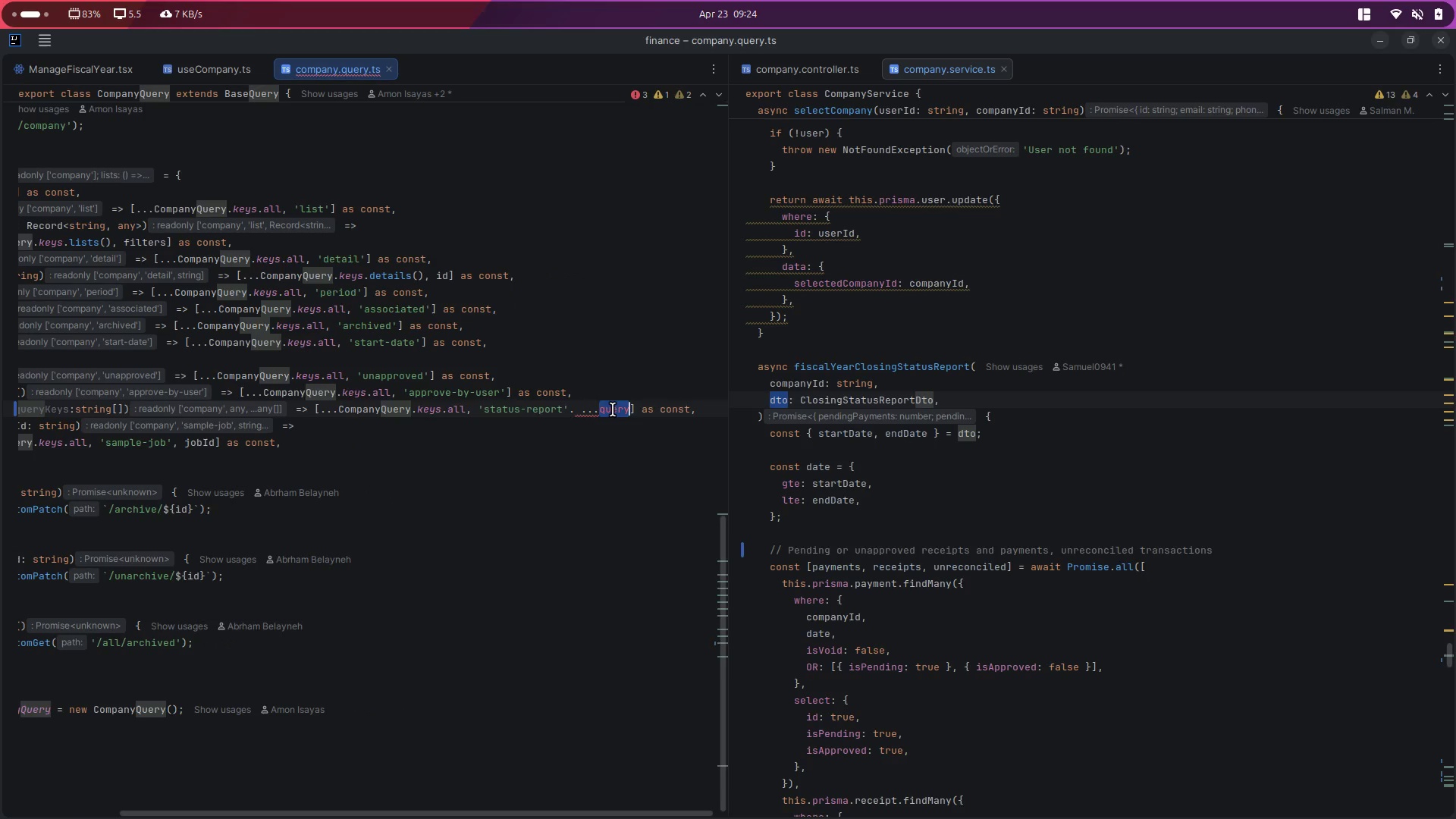 
double_click([613, 410])
 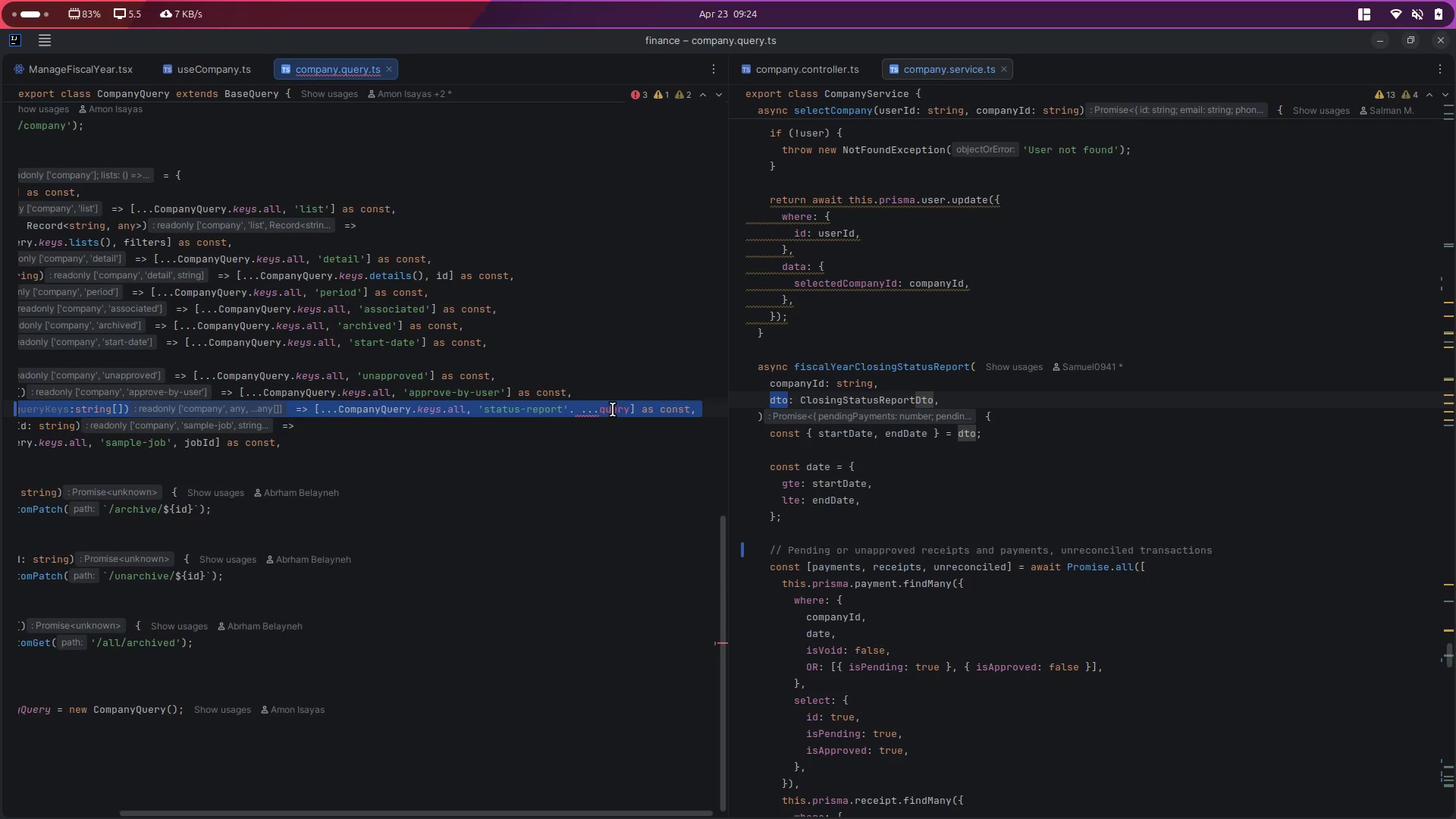 
key(Control+ControlLeft)
 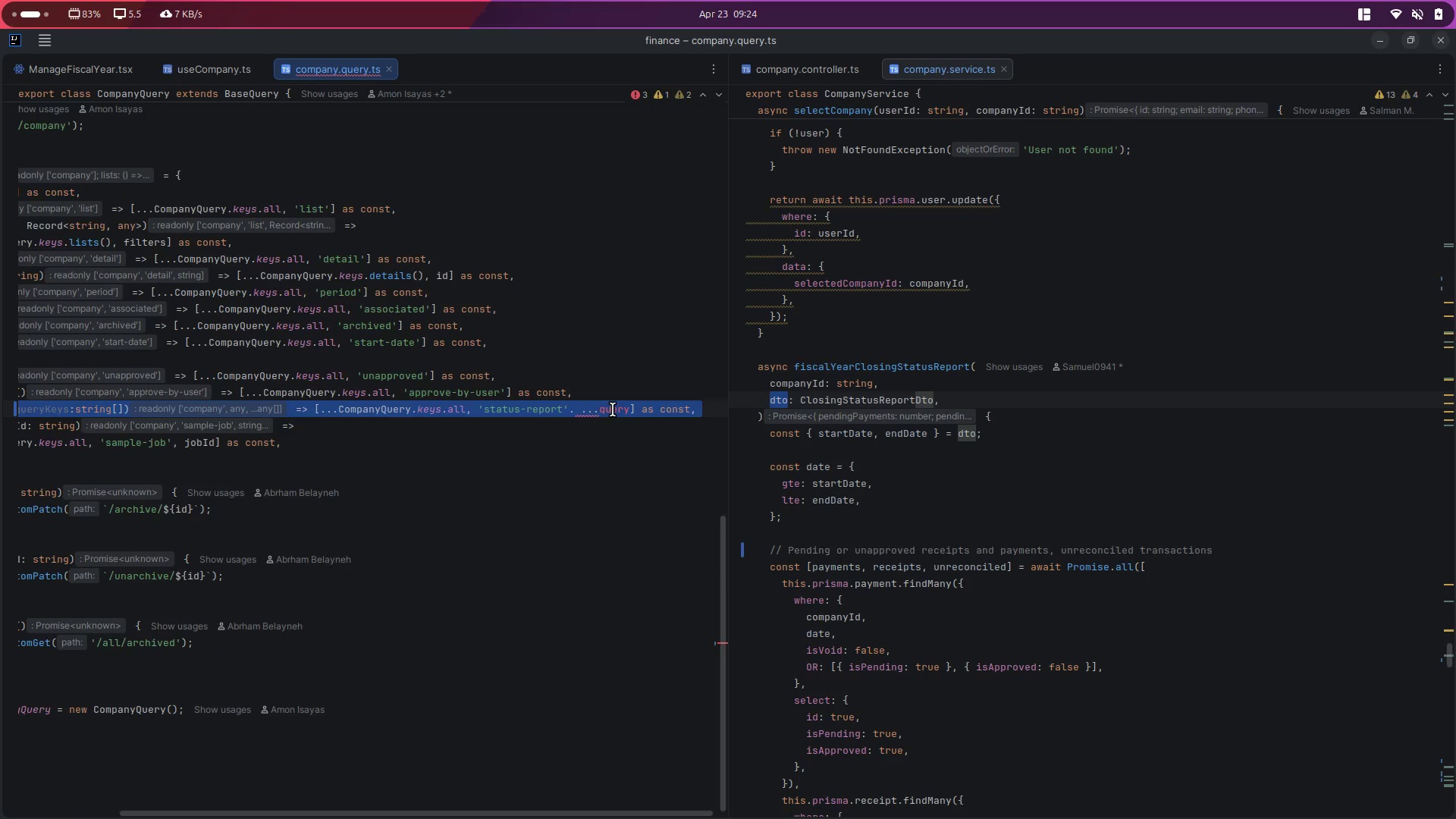 
key(Control+V)
 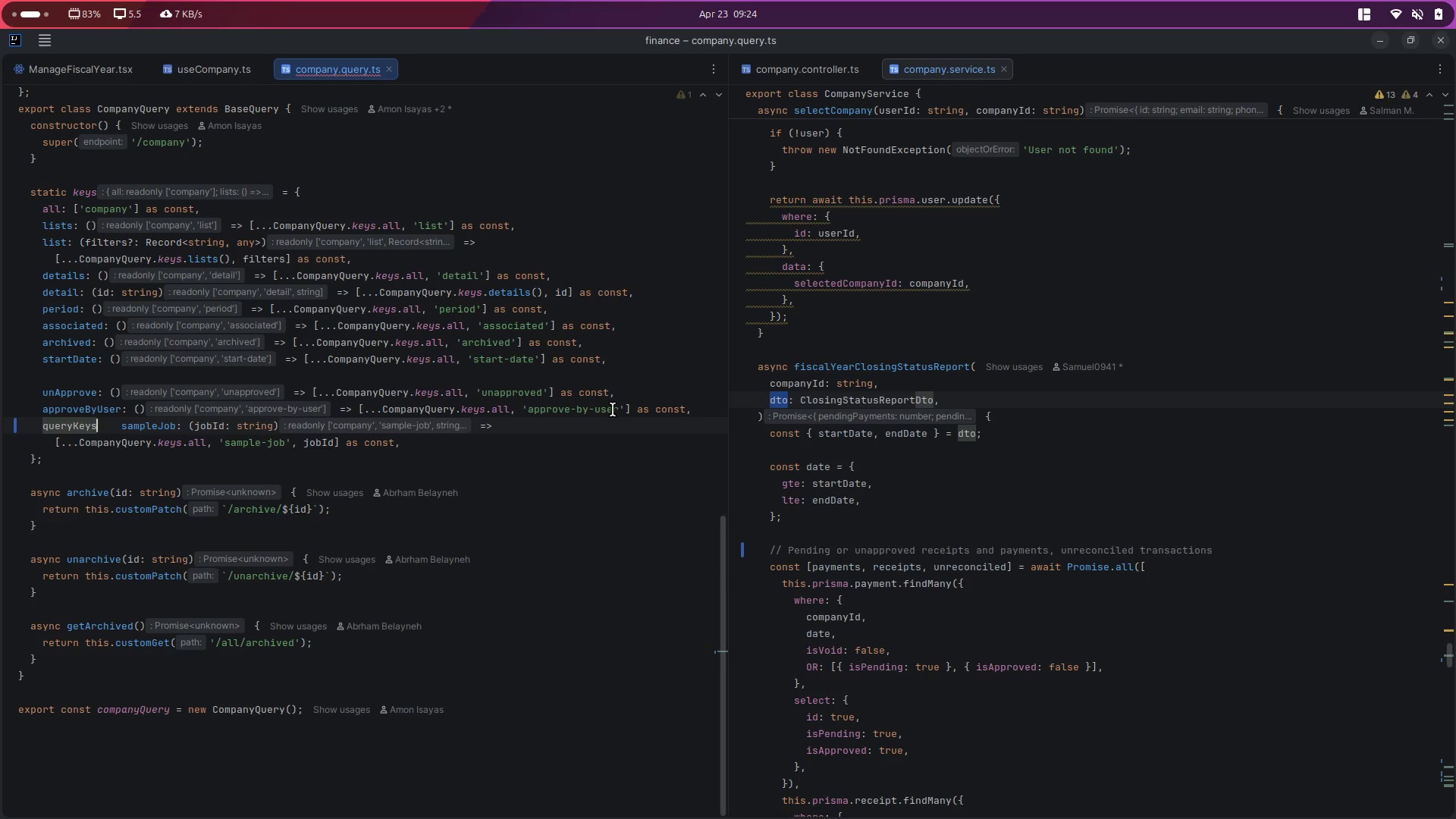 
key(Control+ControlLeft)
 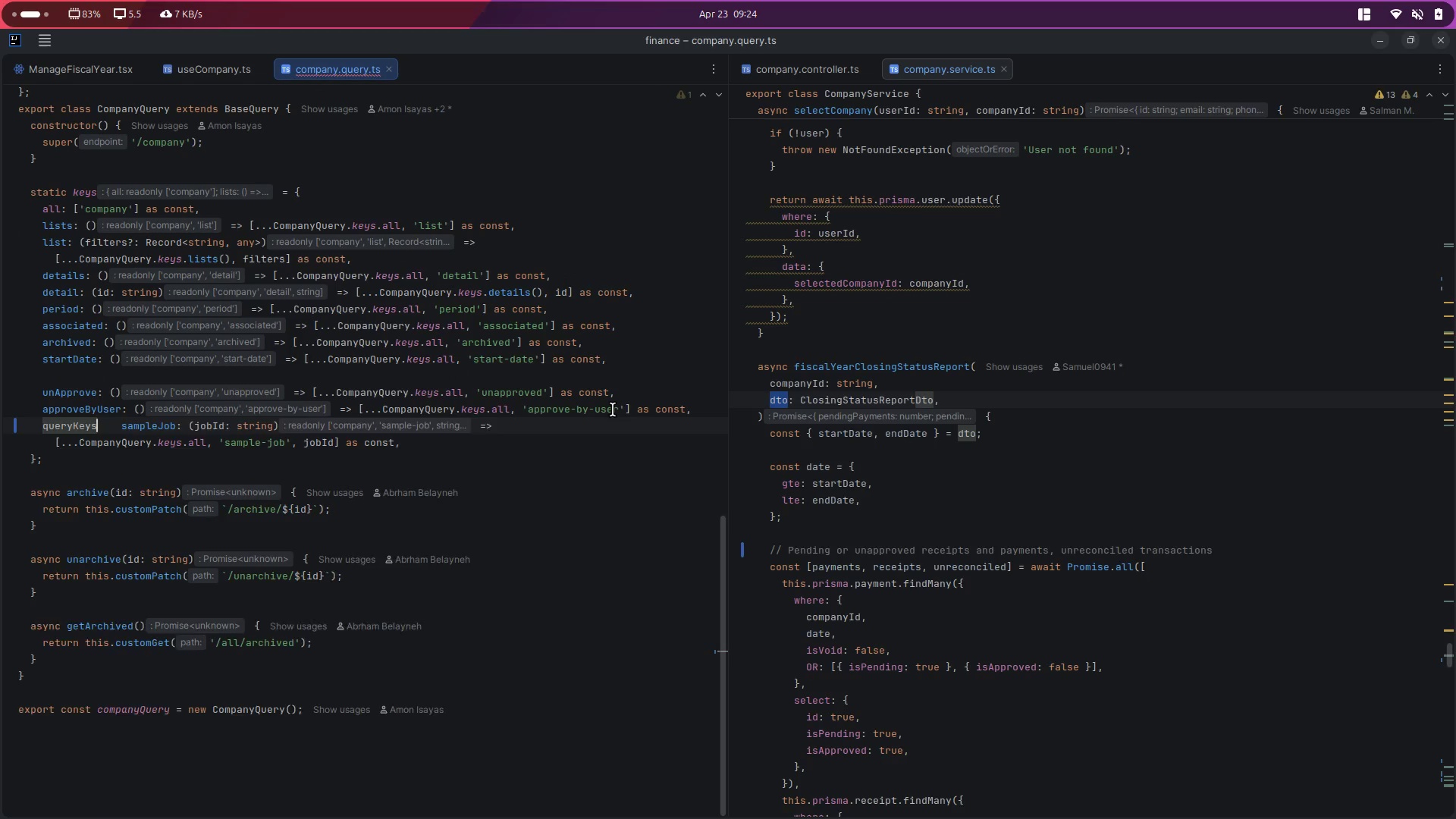 
key(Control+Z)
 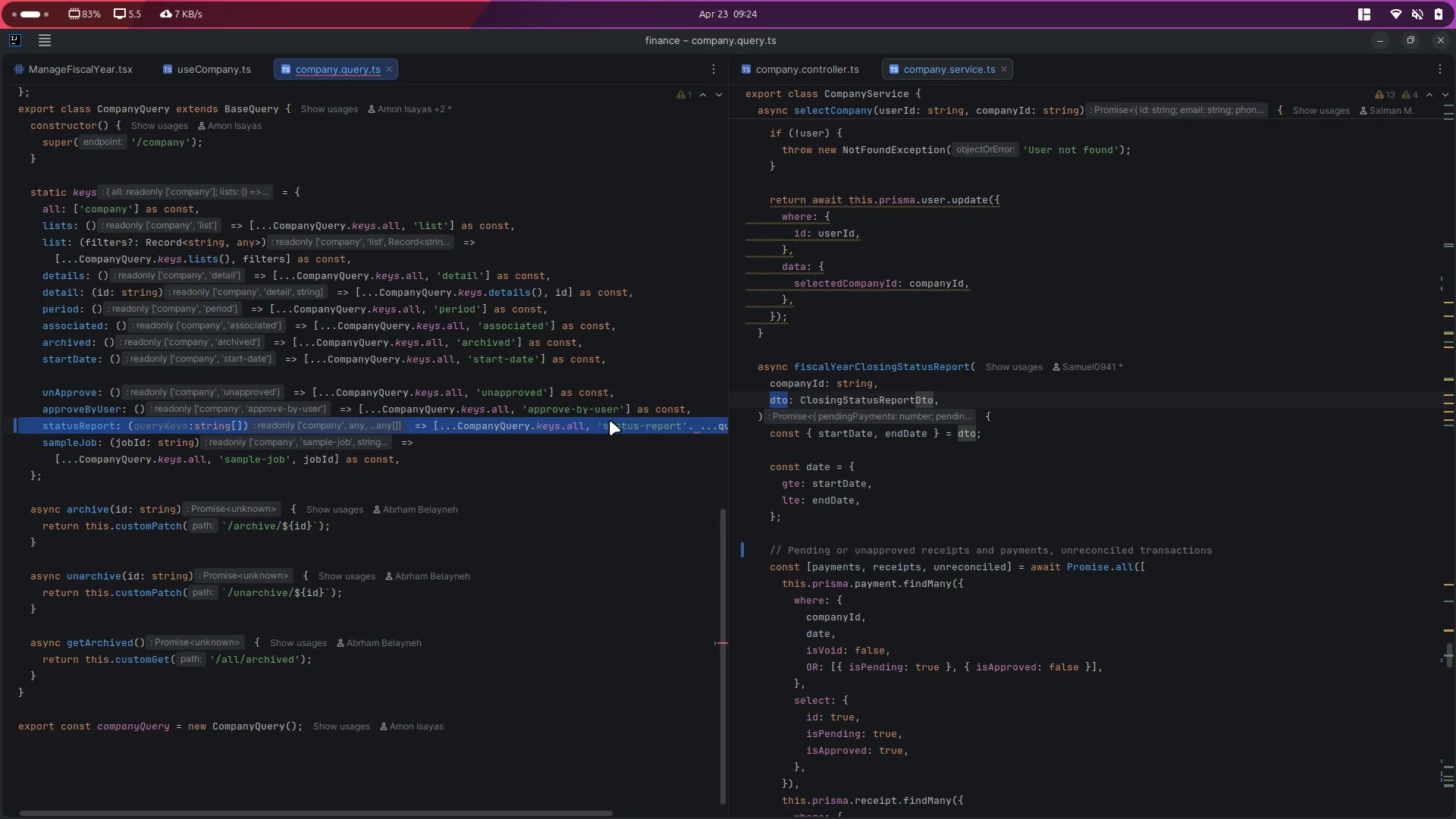 
scroll: coordinate [673, 424], scroll_direction: down, amount: 7.0
 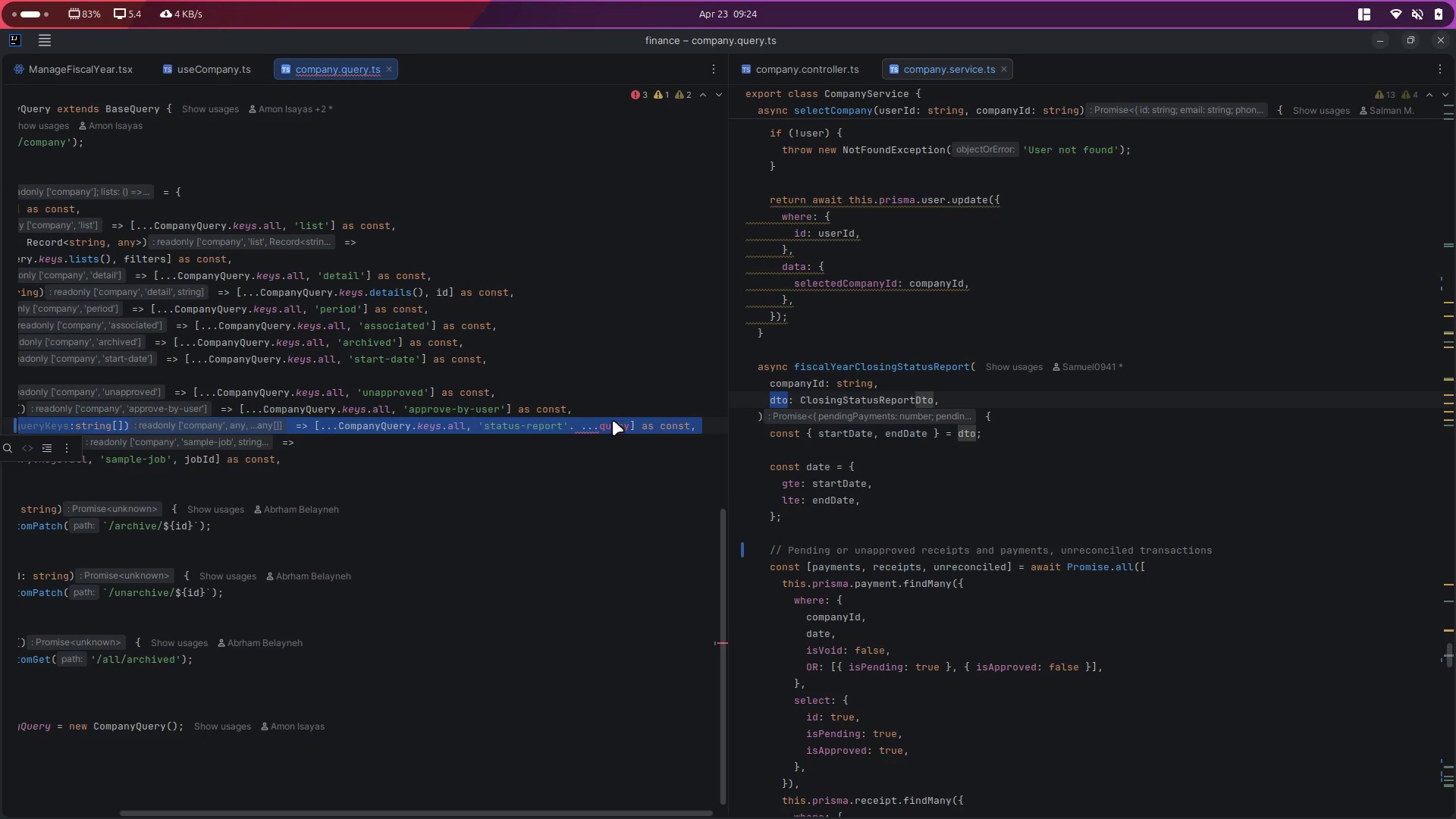 
double_click([613, 420])
 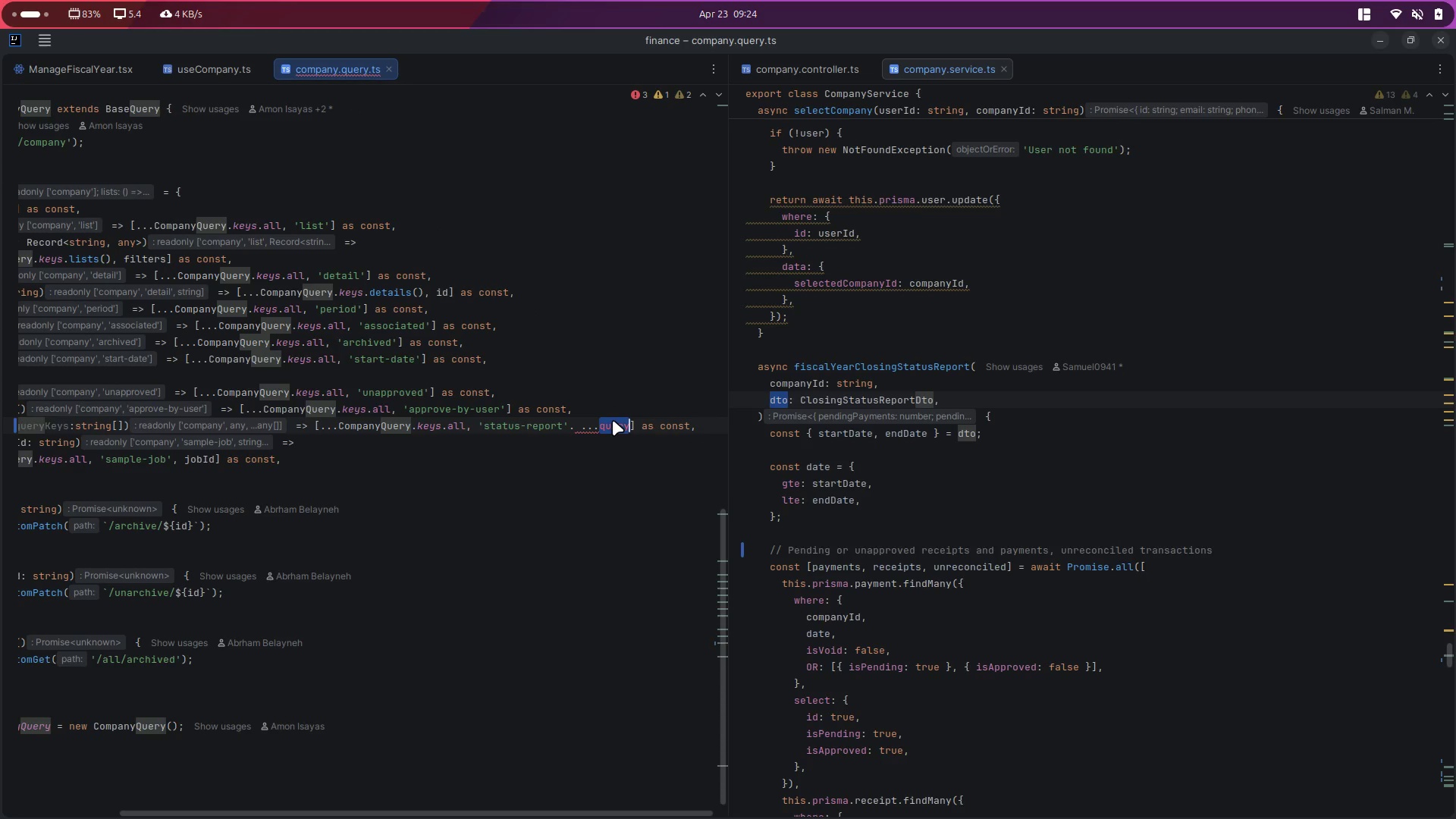 
key(Control+ControlLeft)
 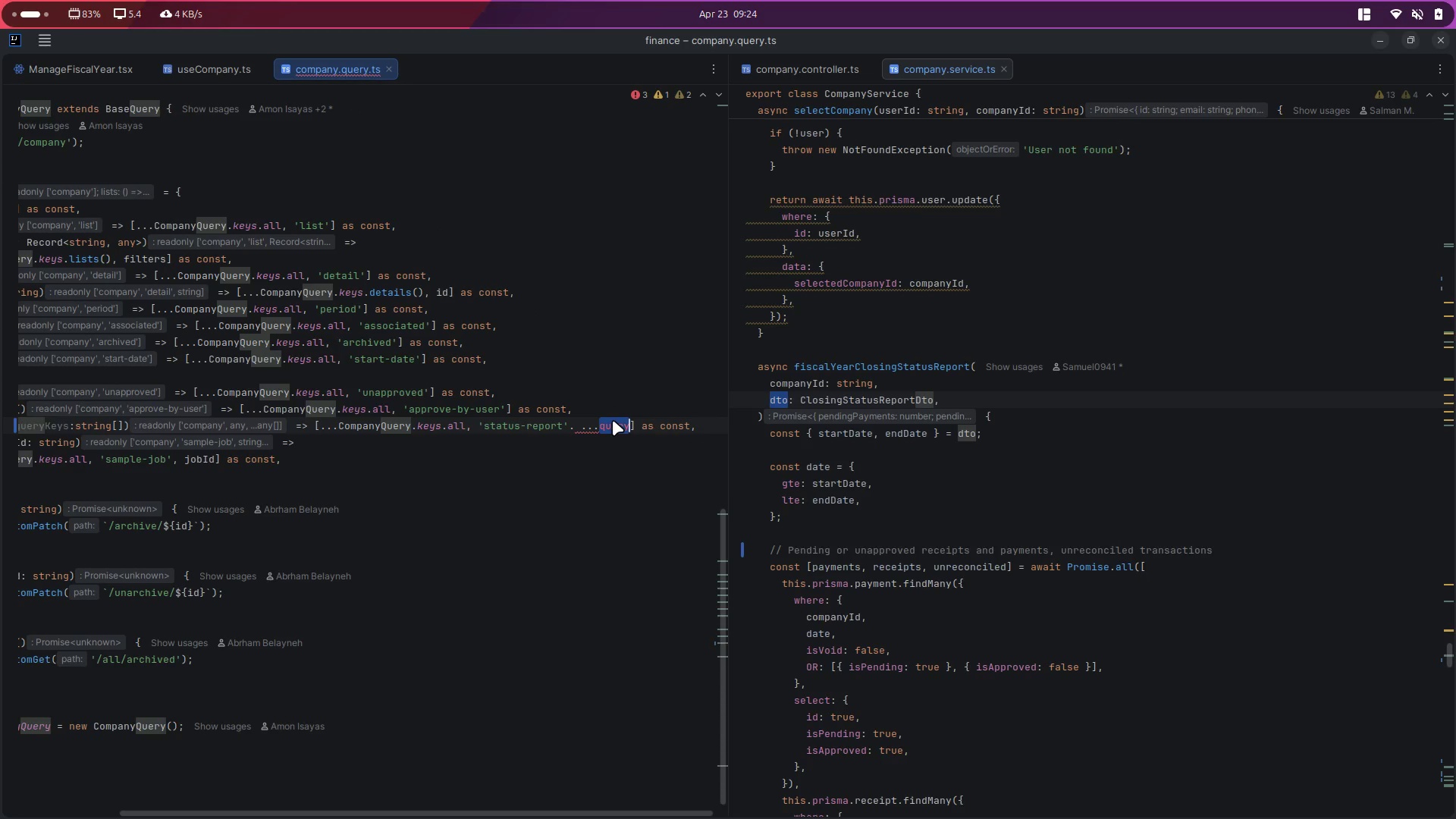 
key(Control+V)
 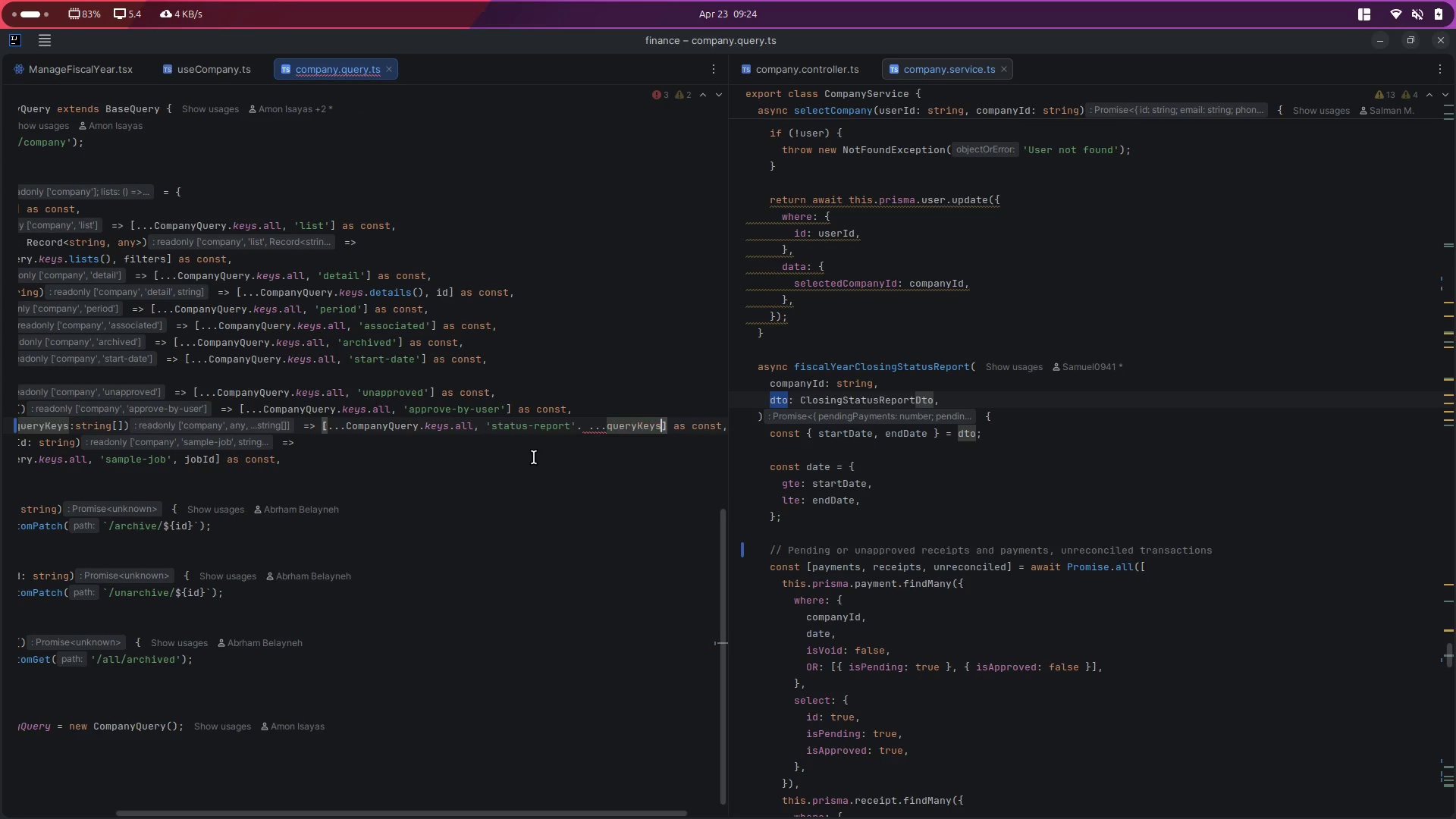 
key(Control+ControlLeft)
 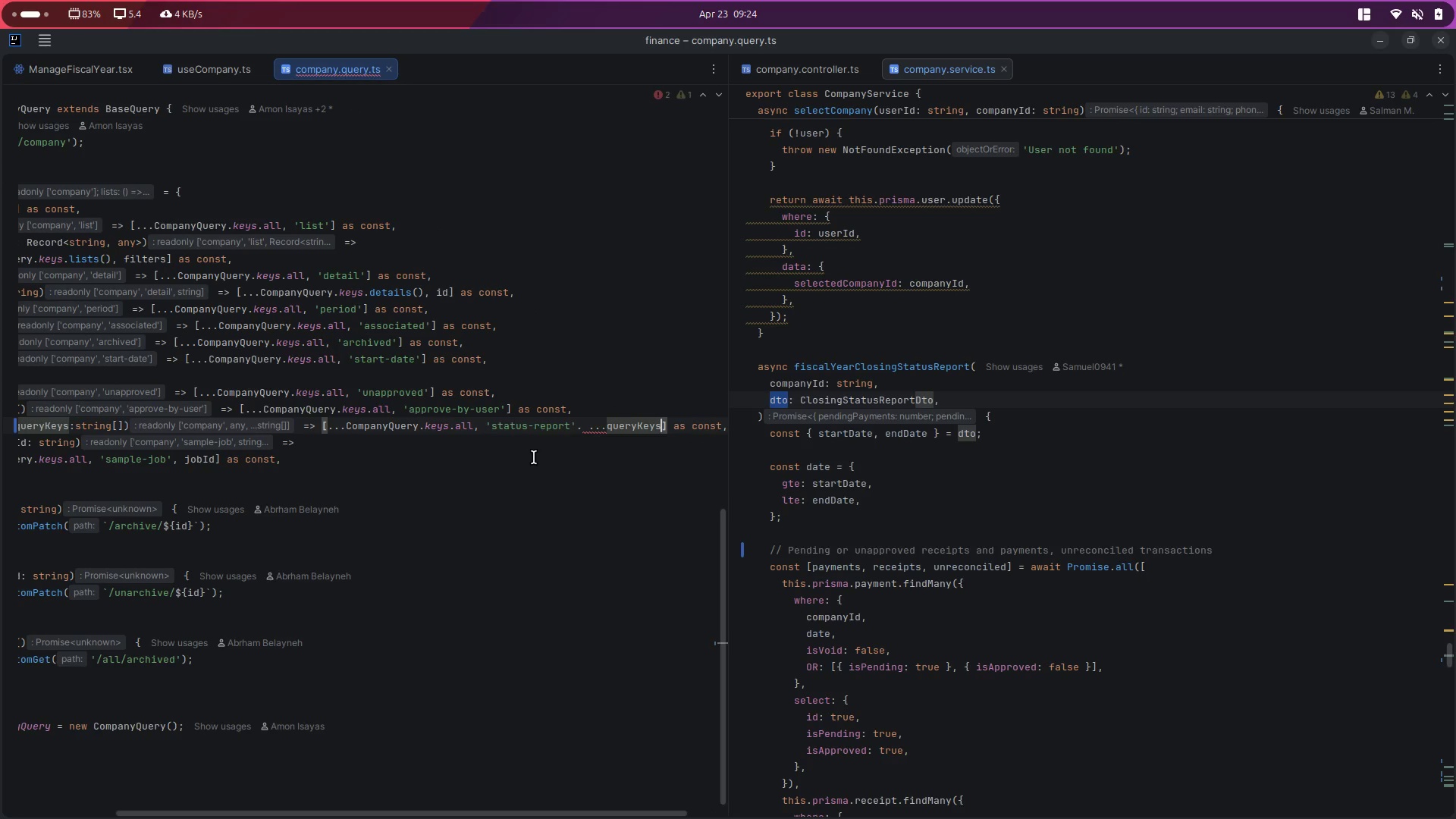 
key(Control+S)
 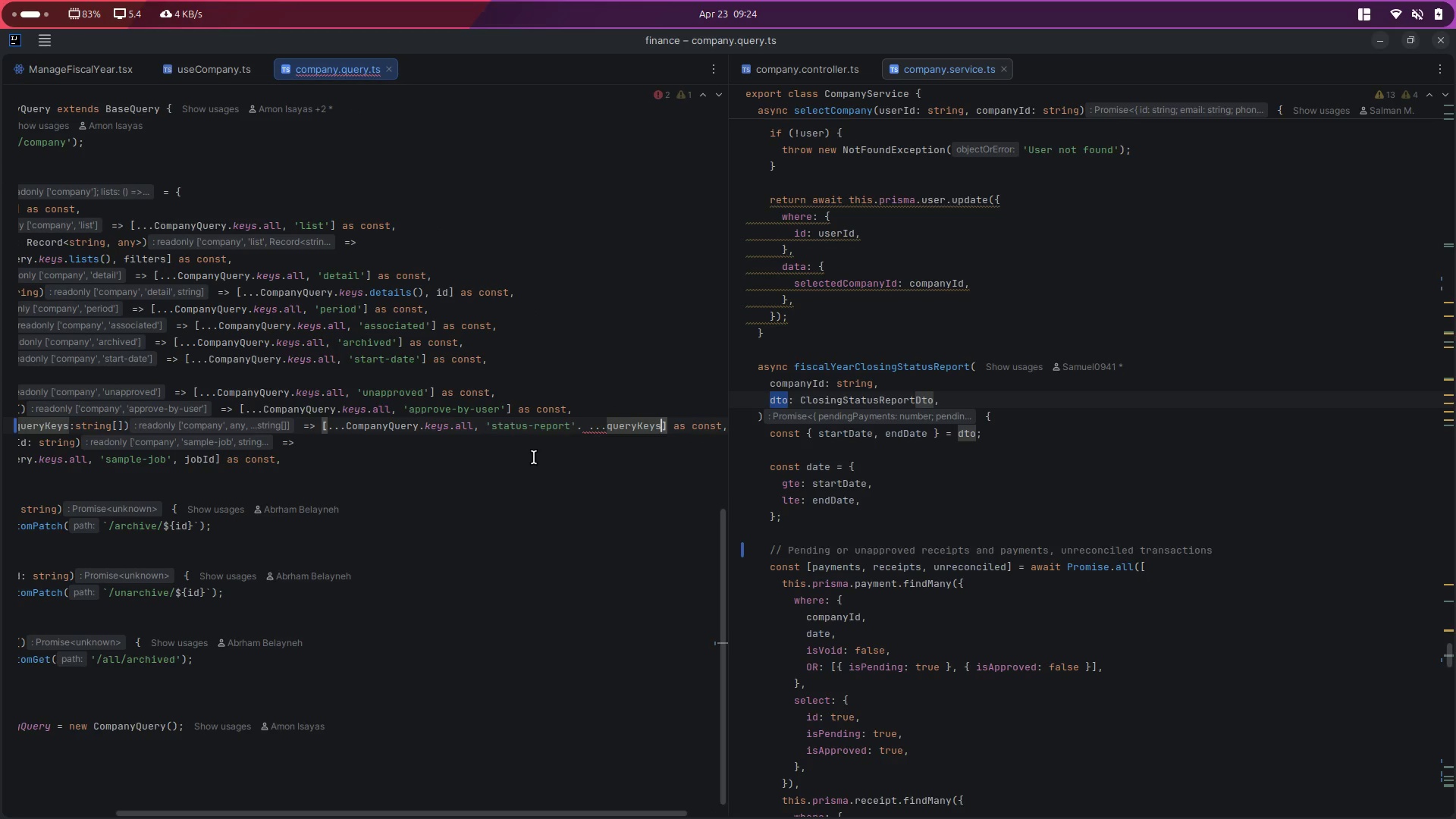 
scroll: coordinate [534, 457], scroll_direction: up, amount: 23.0
 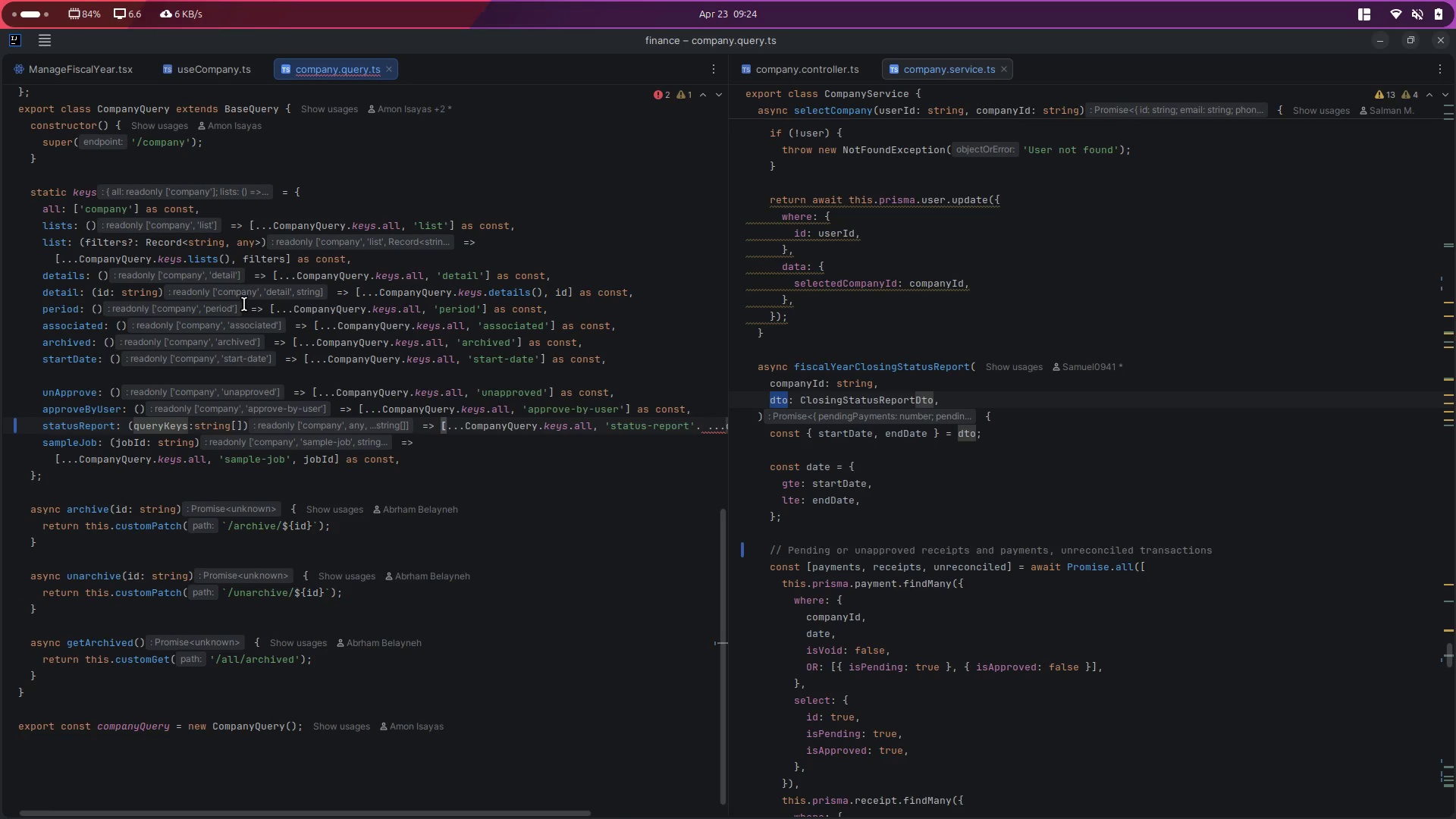 
scroll: coordinate [341, 435], scroll_direction: down, amount: 8.0
 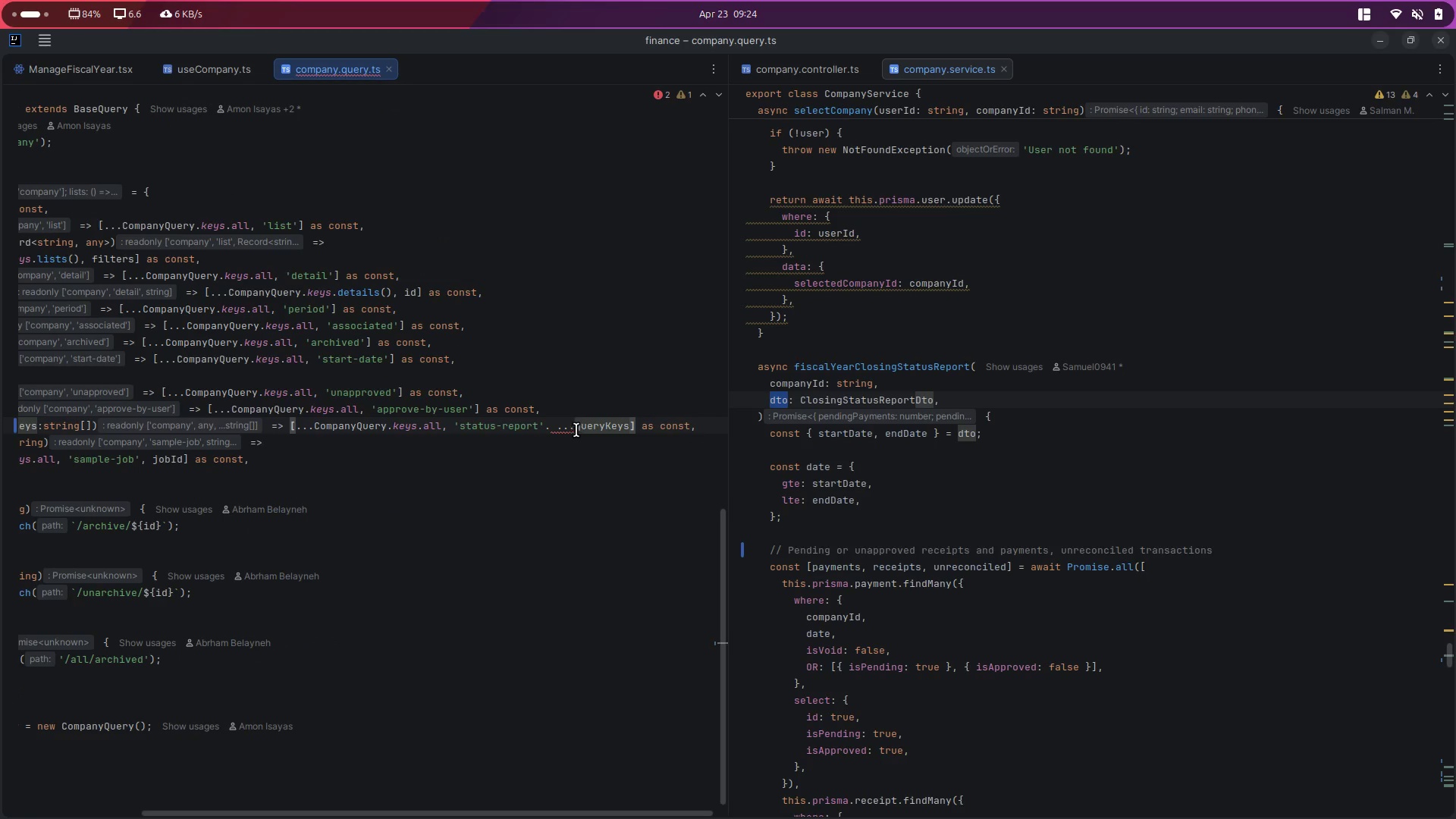 
left_click([575, 425])
 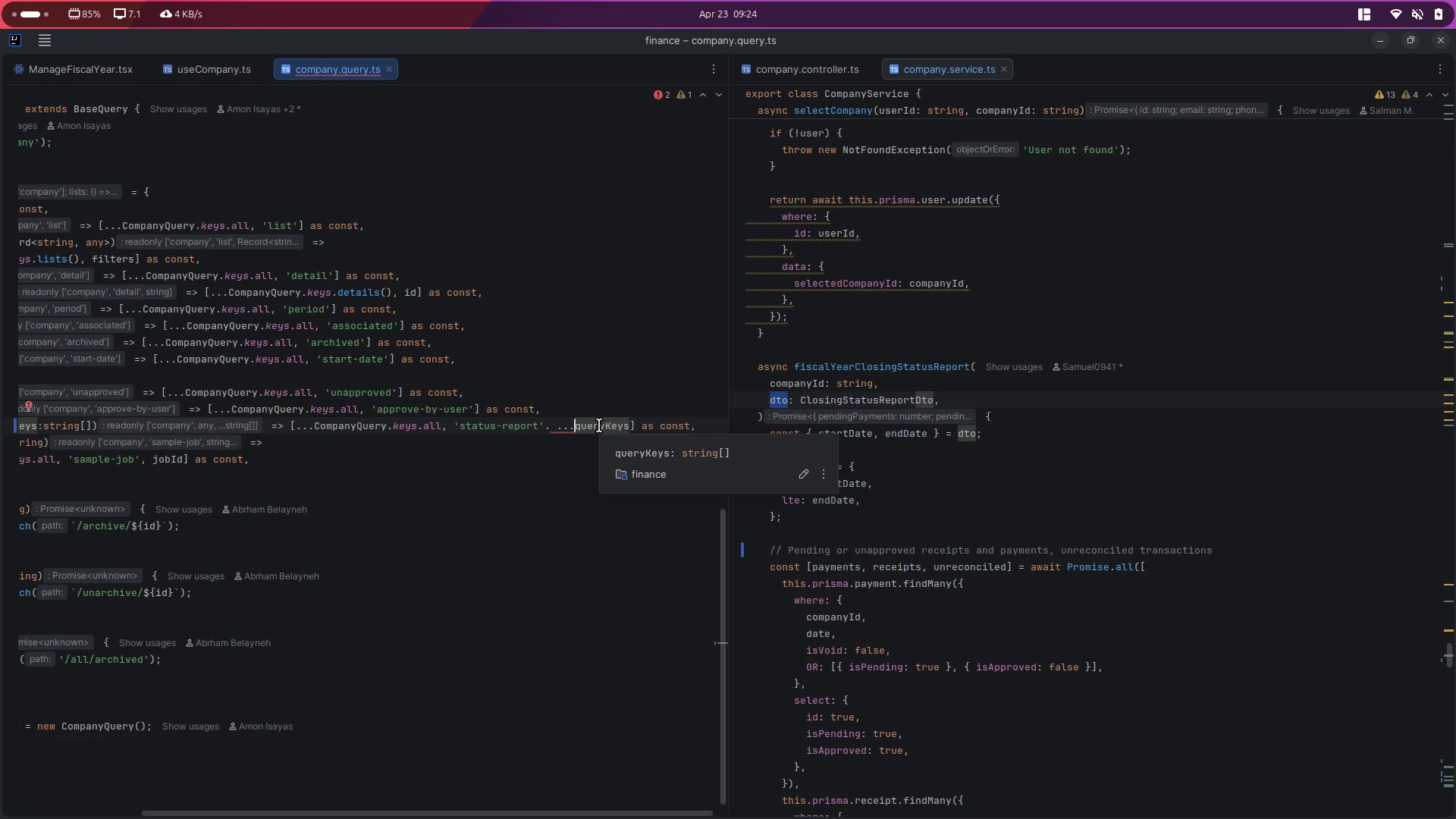 
scroll: coordinate [599, 425], scroll_direction: up, amount: 4.0
 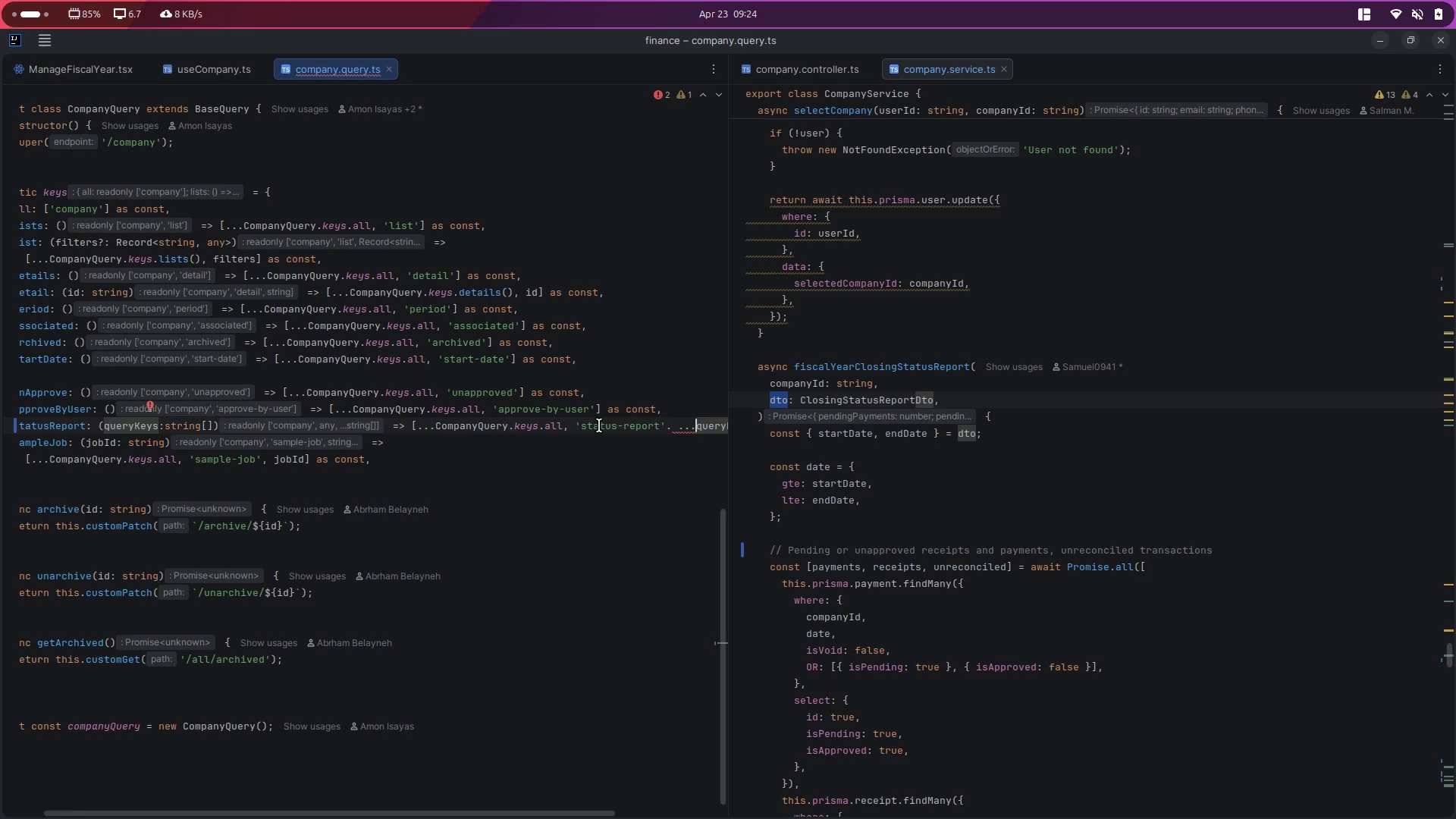 
scroll: coordinate [650, 430], scroll_direction: down, amount: 4.0
 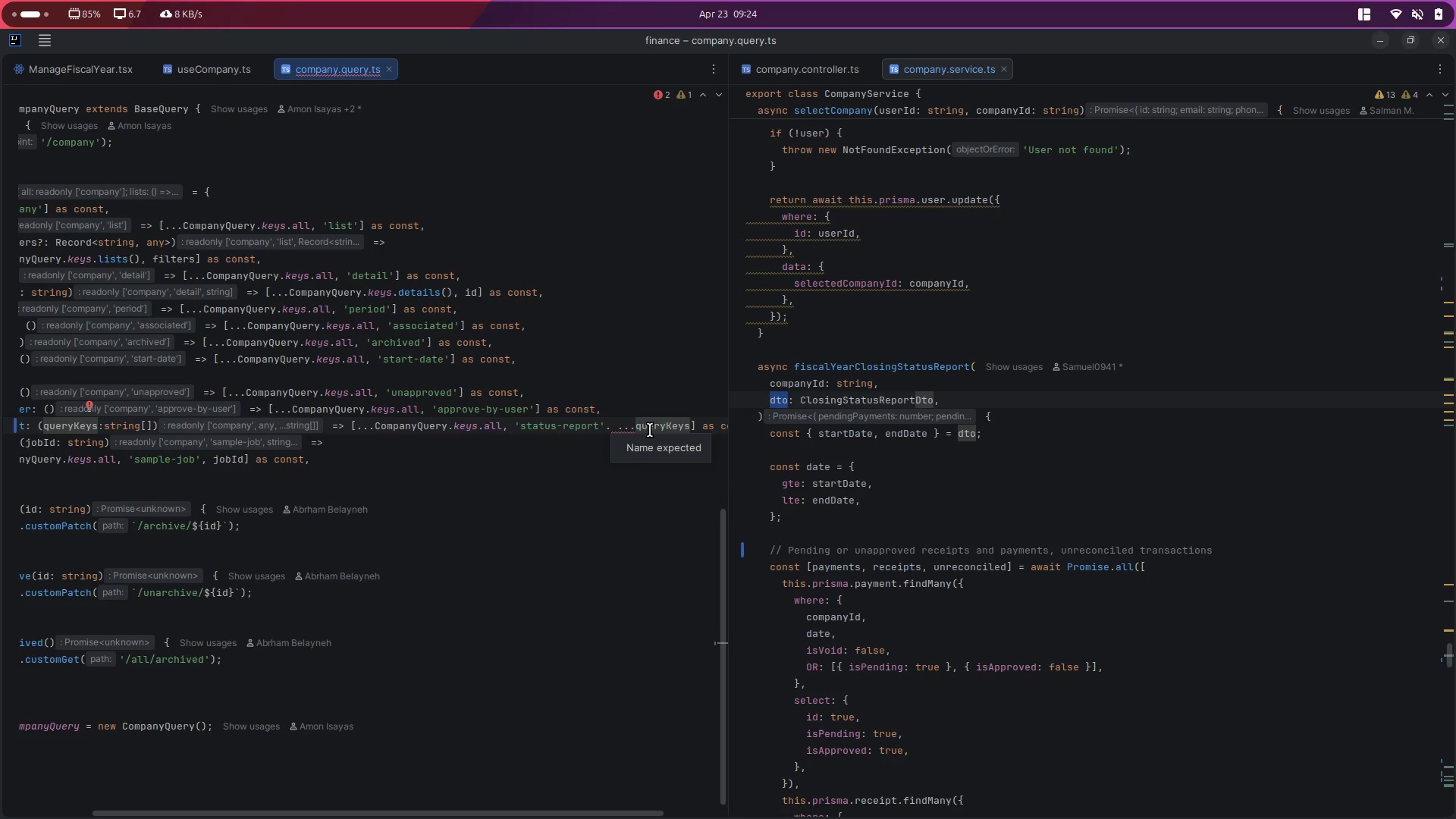 
mouse_move([639, 427])
 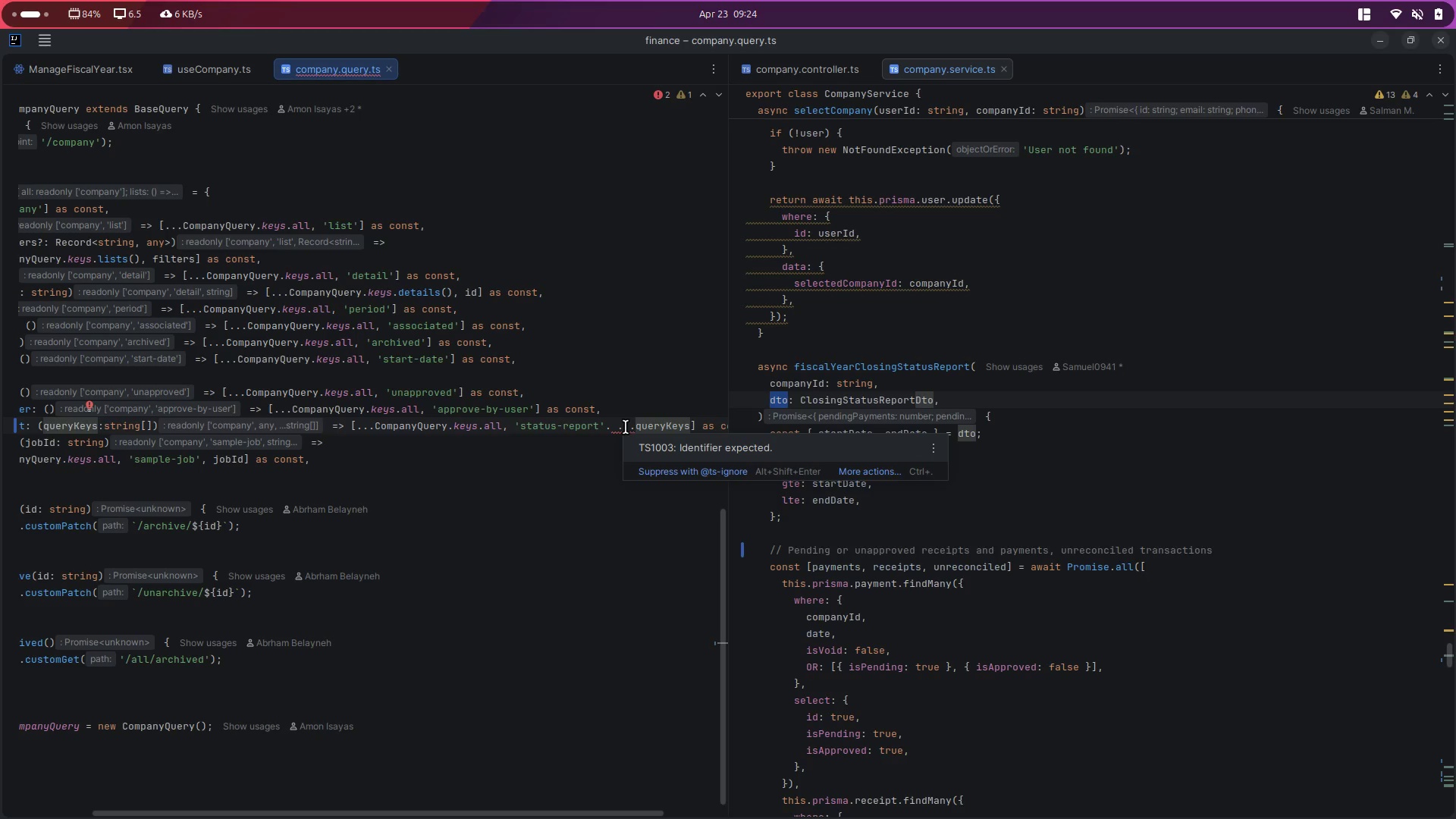 
left_click([626, 427])
 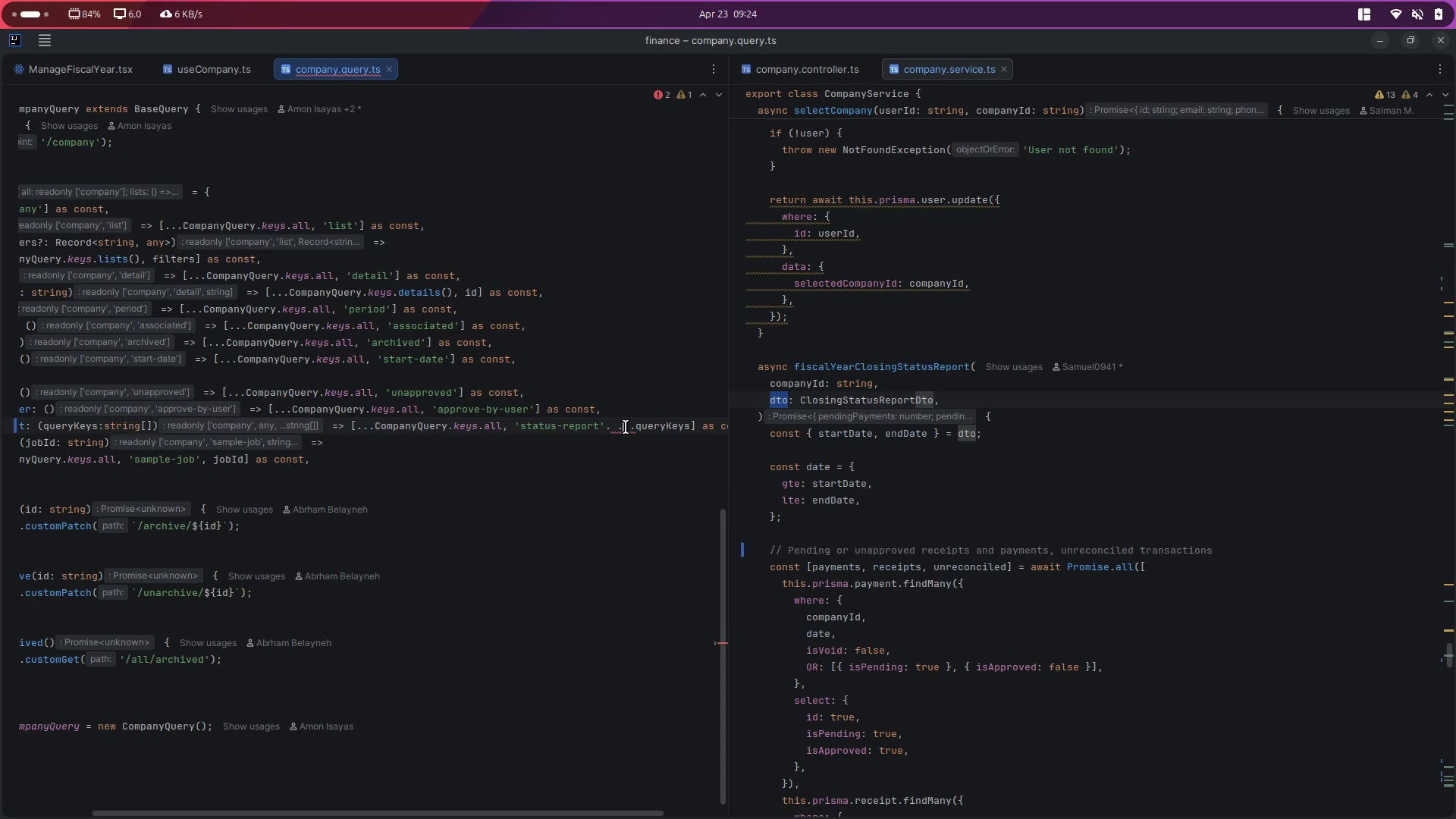 
key(ArrowRight)
 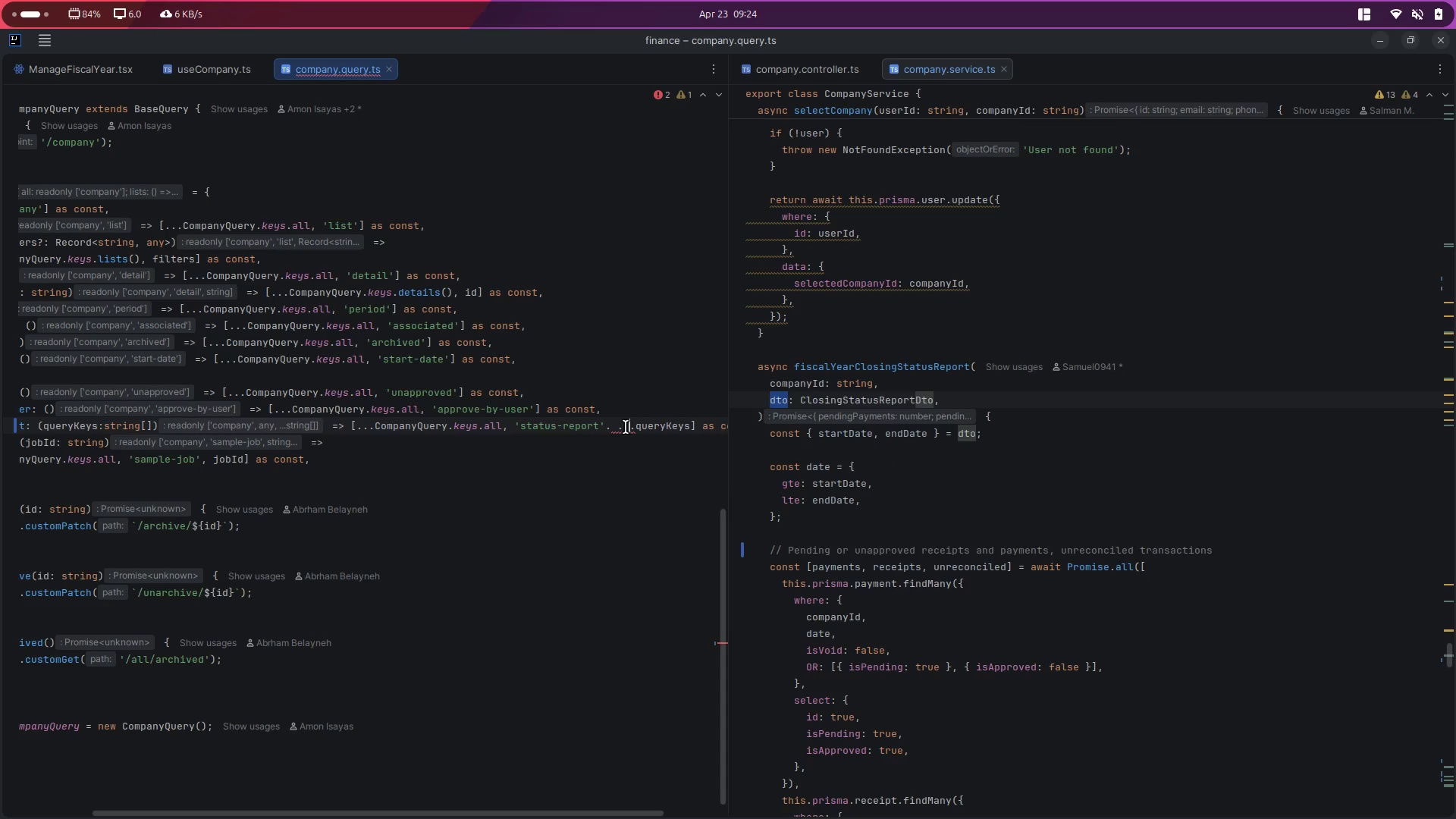 
key(ArrowRight)
 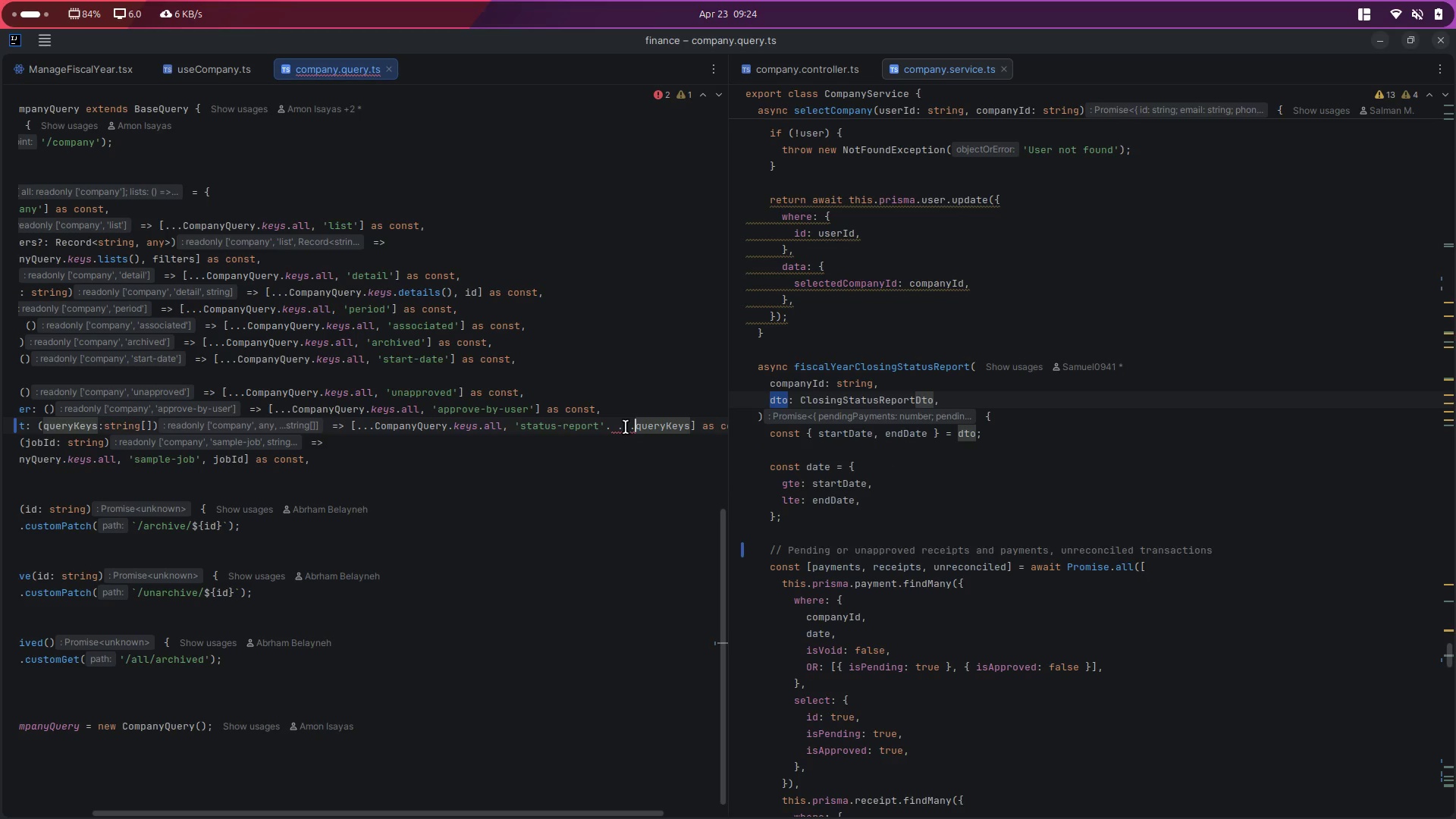 
key(Backspace)
 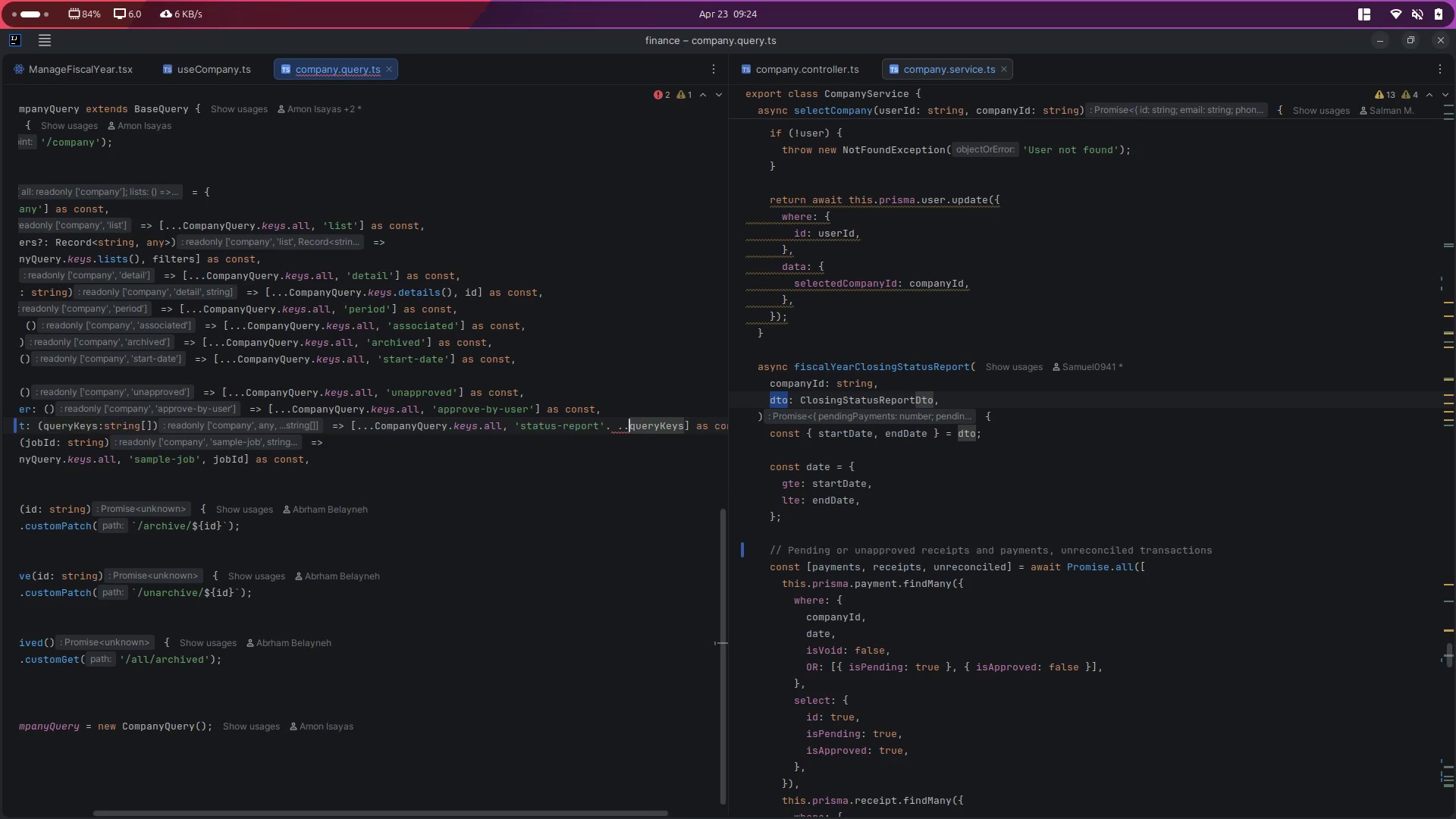 
key(Backspace)
 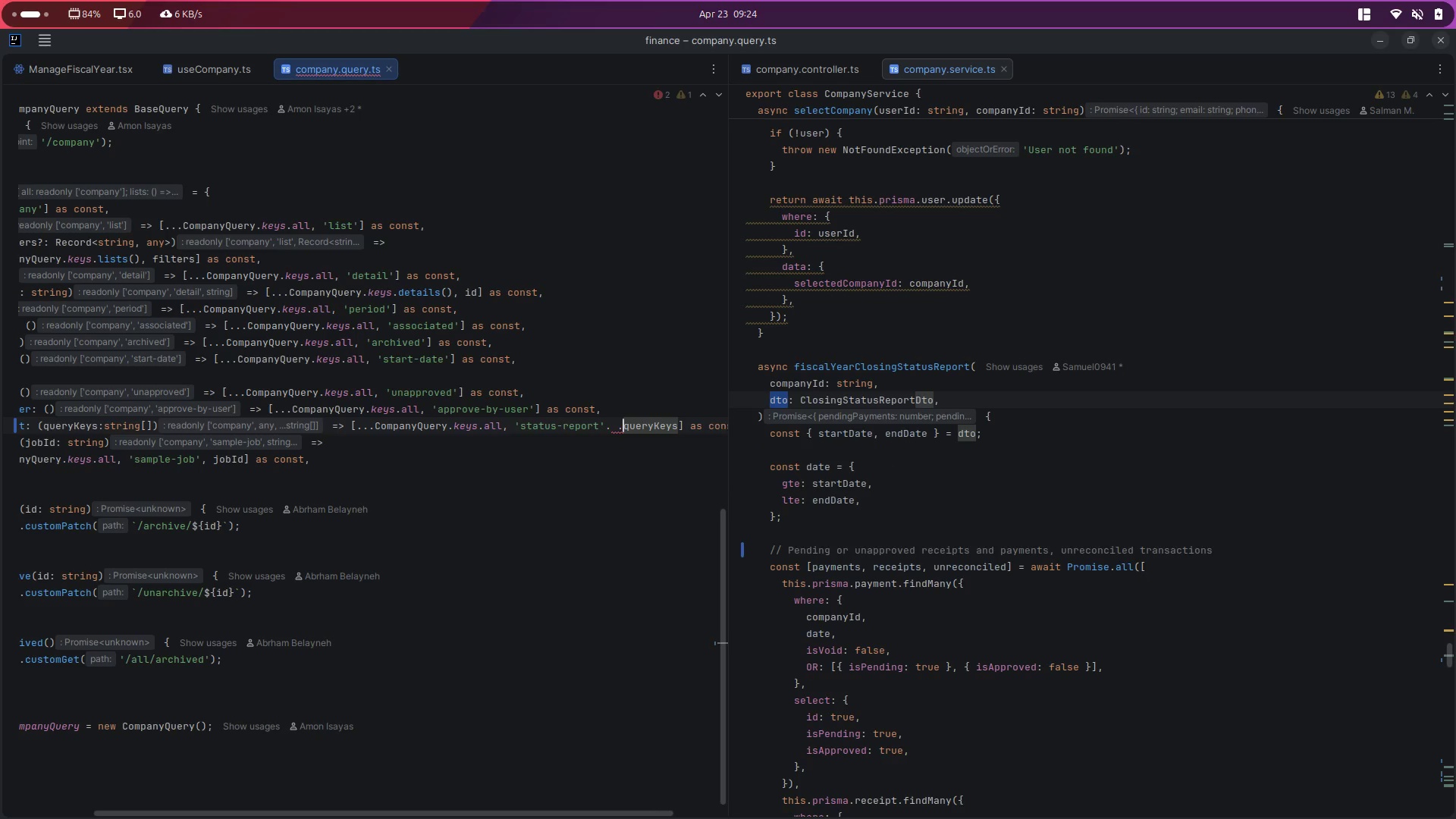 
key(Backspace)
 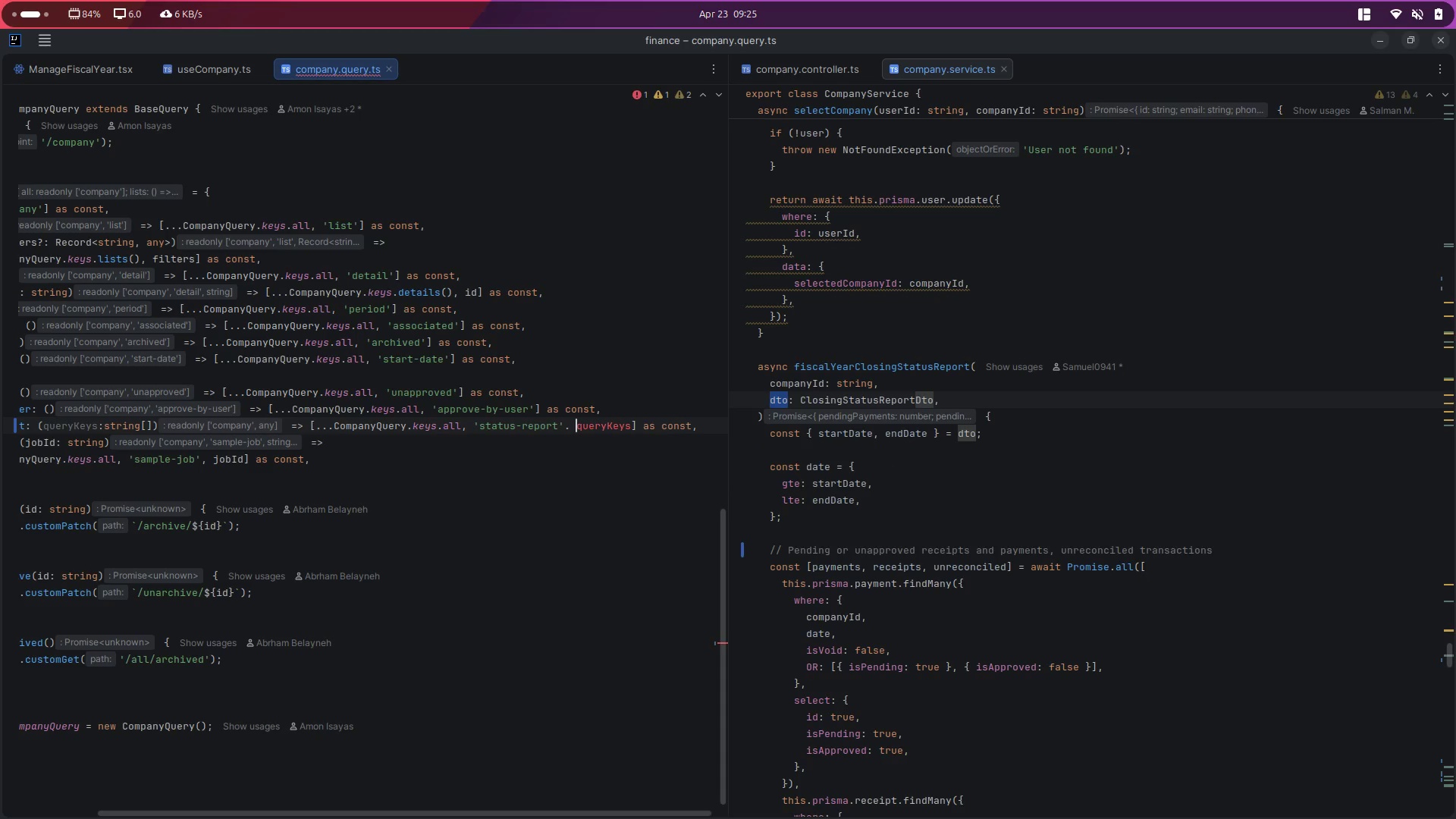 
key(ArrowLeft)
 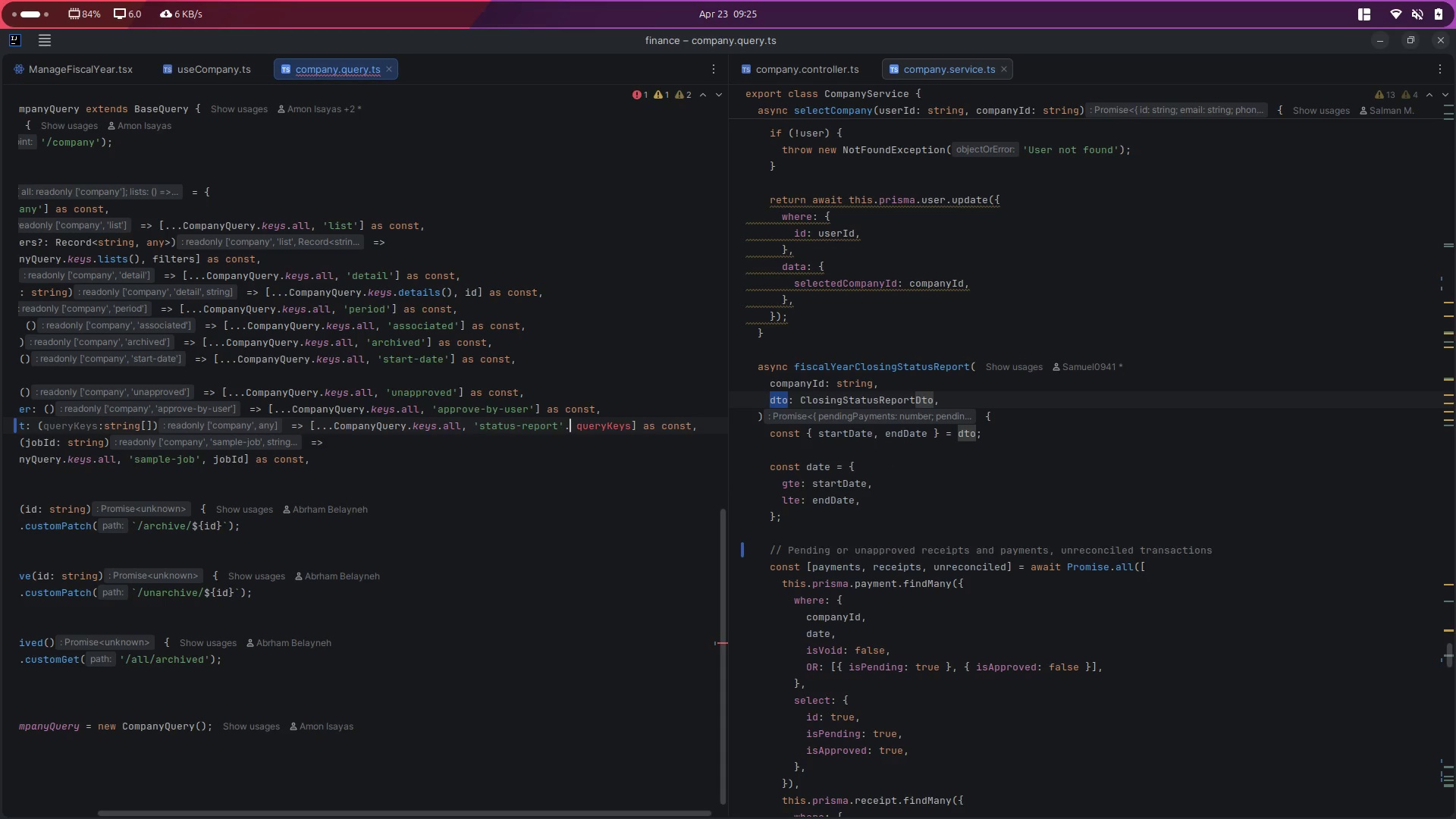 
key(Backspace)
 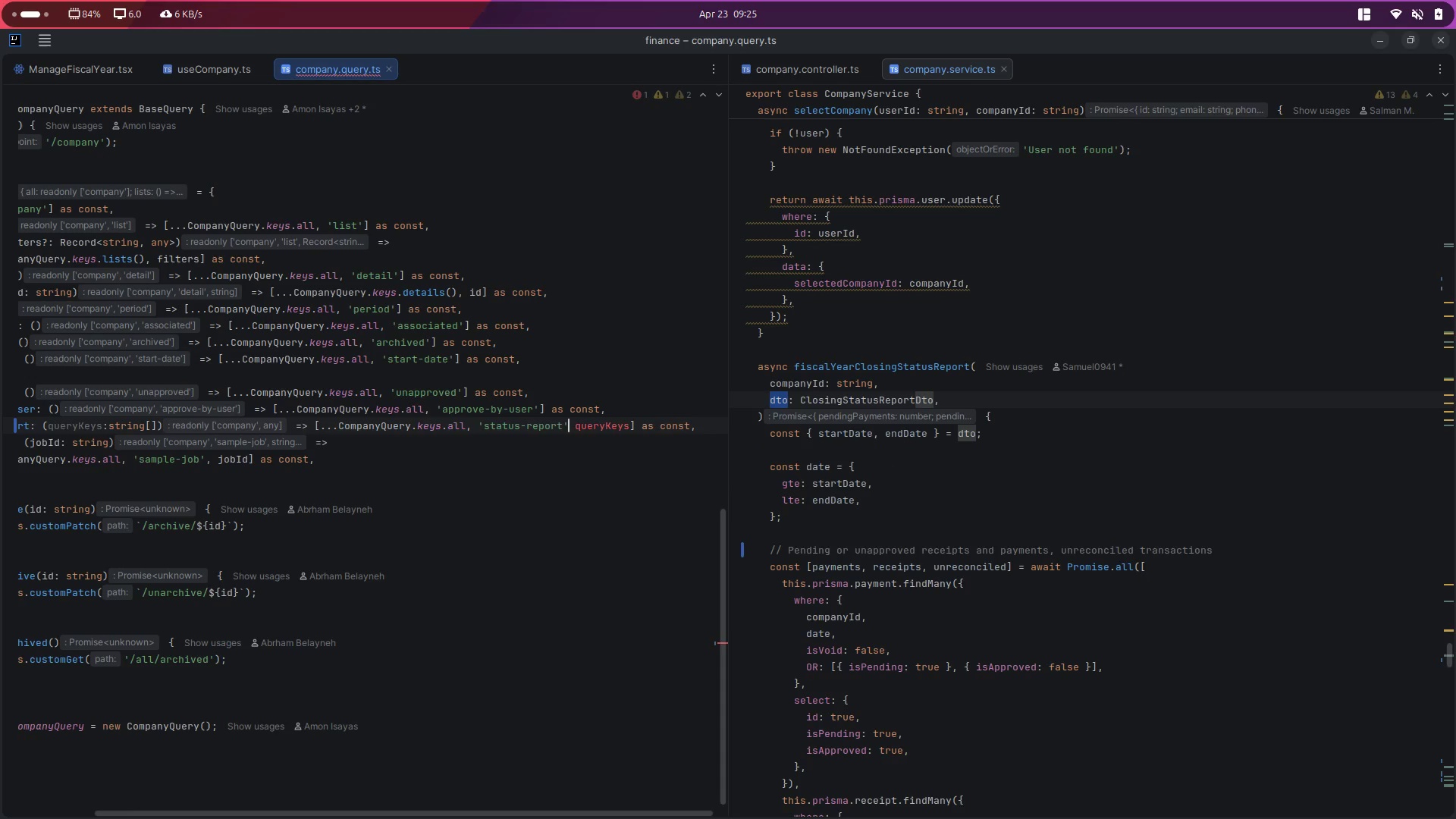 
key(Comma)
 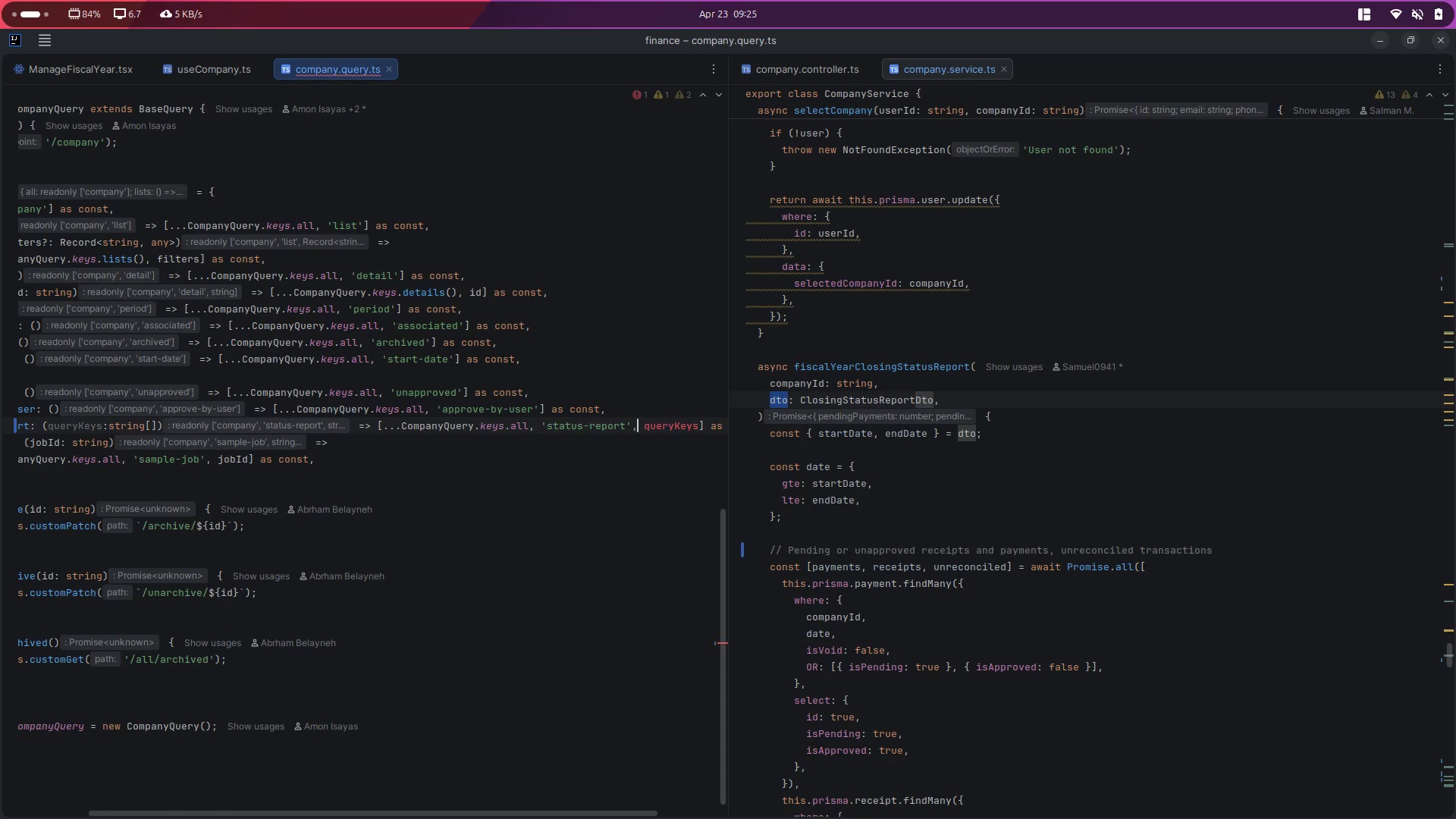 
key(ArrowRight)
 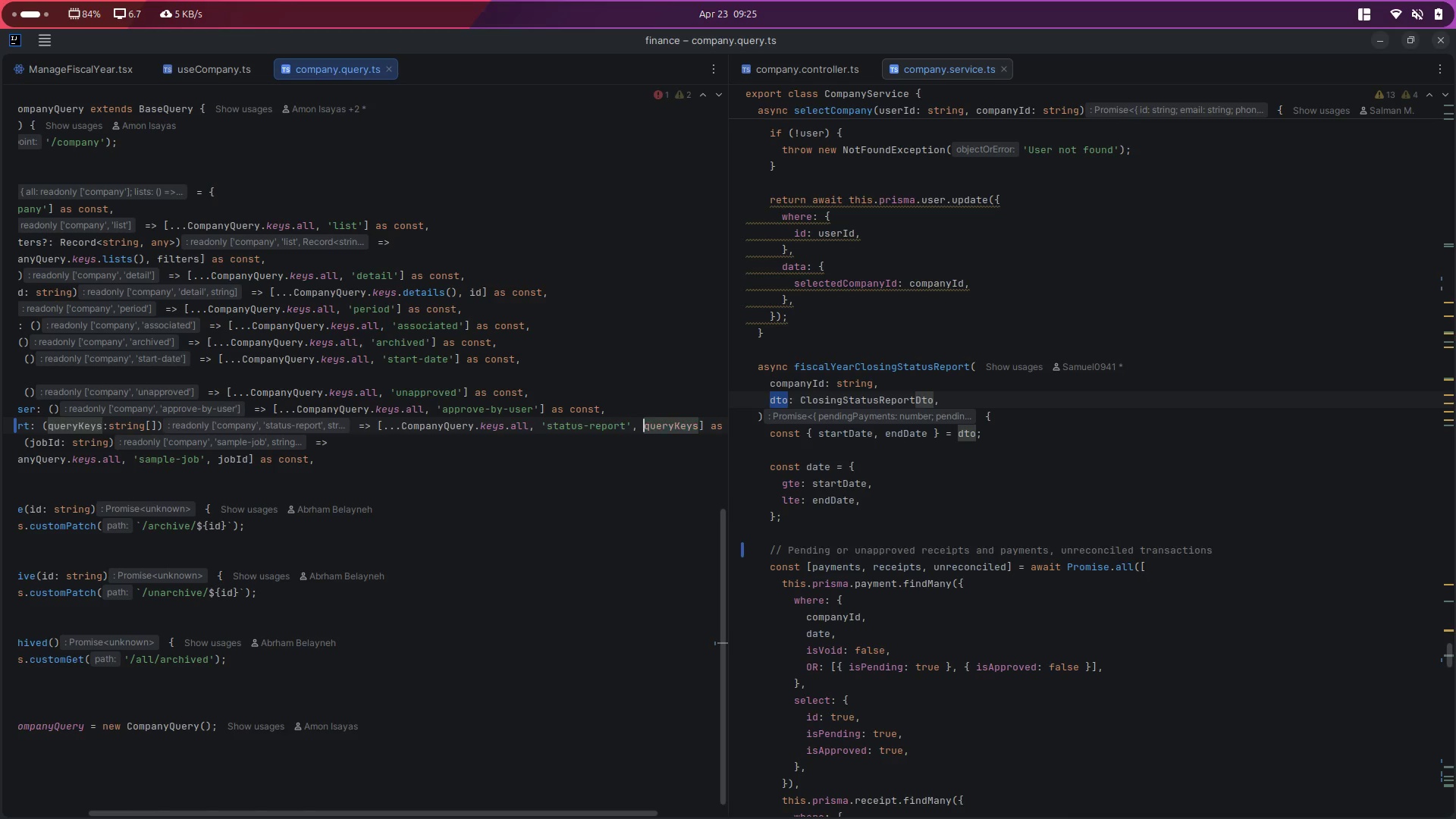 
key(Period)
 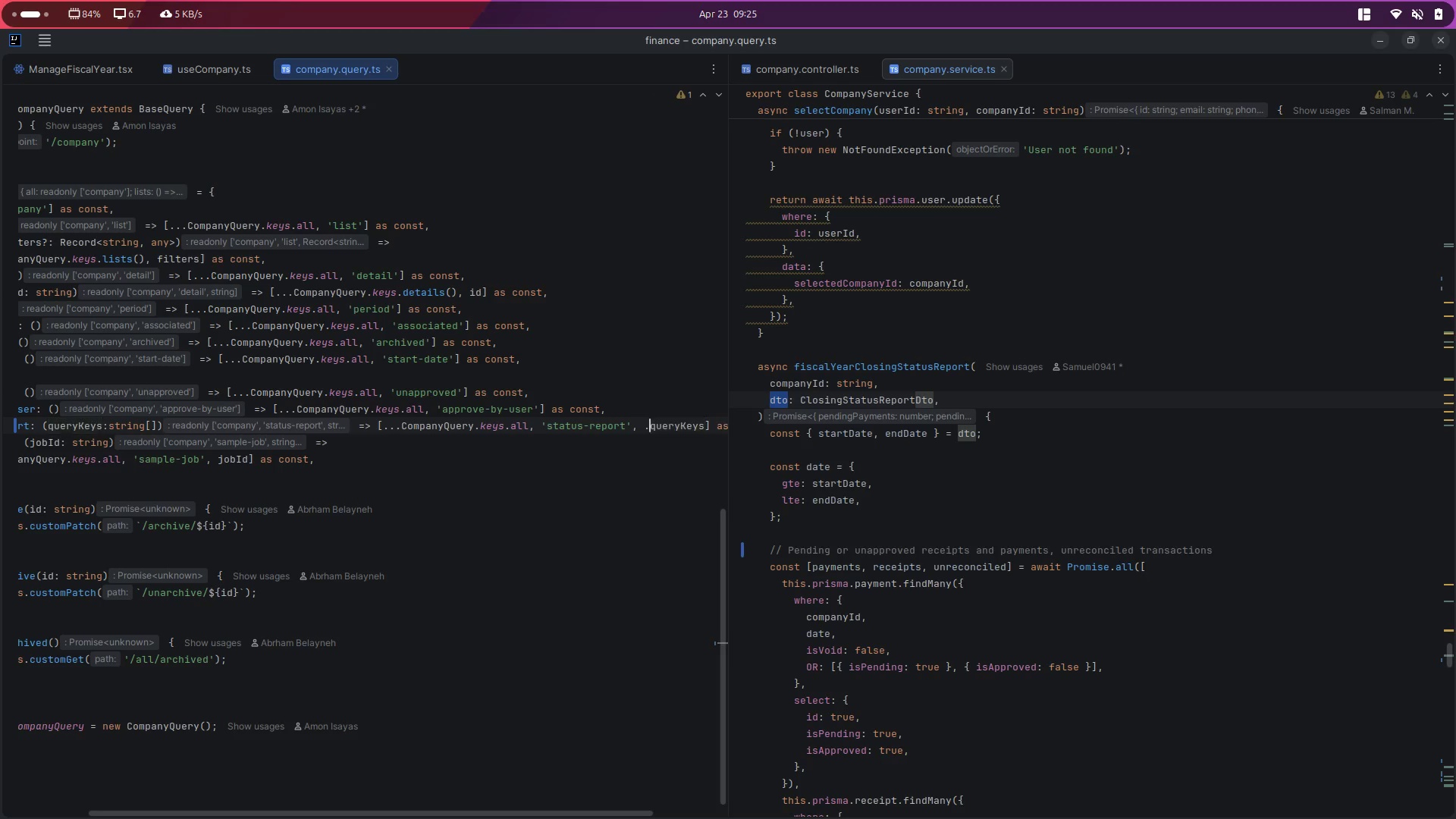 
key(Period)
 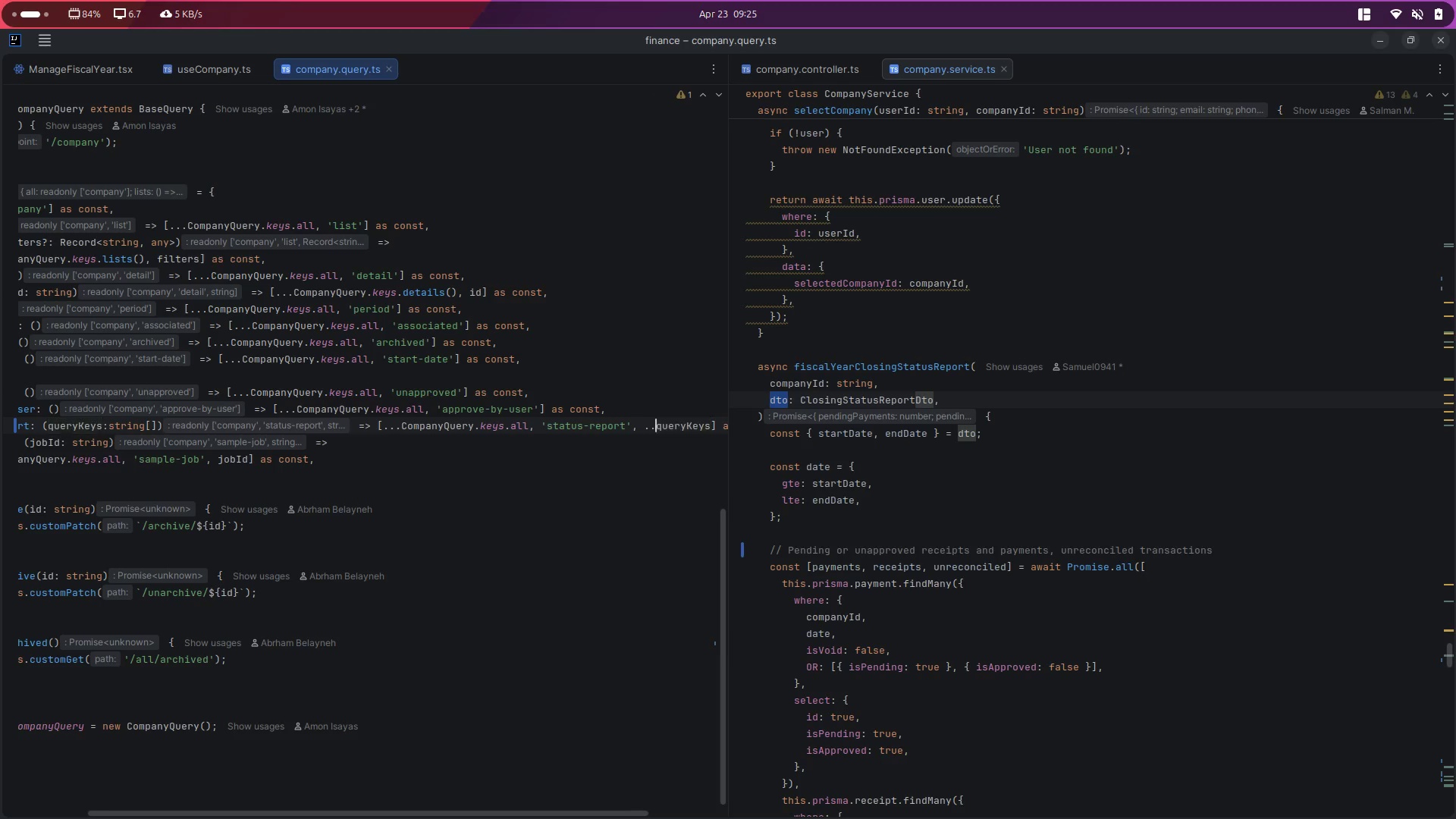 
key(Period)
 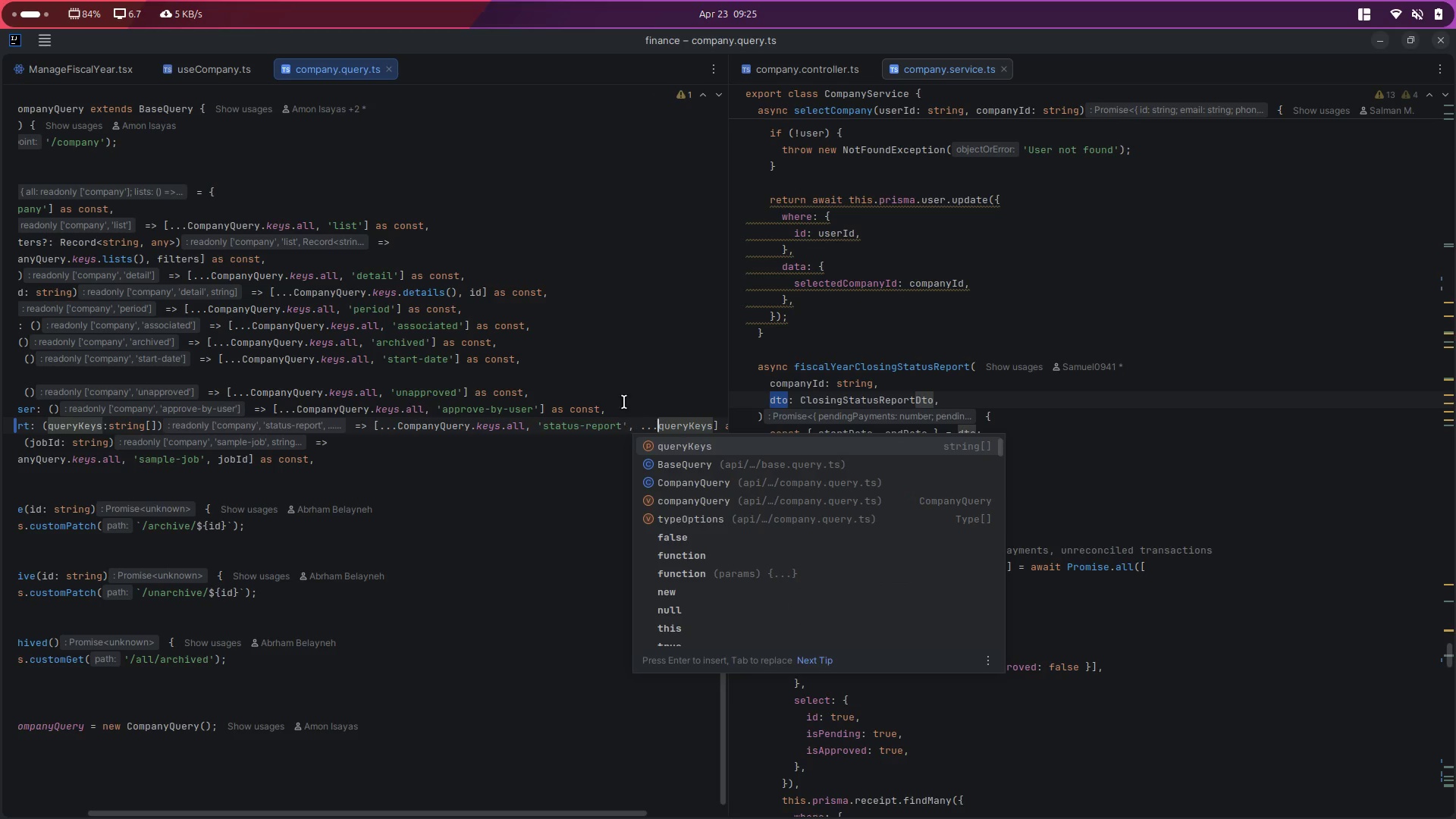 
key(Control+ControlLeft)
 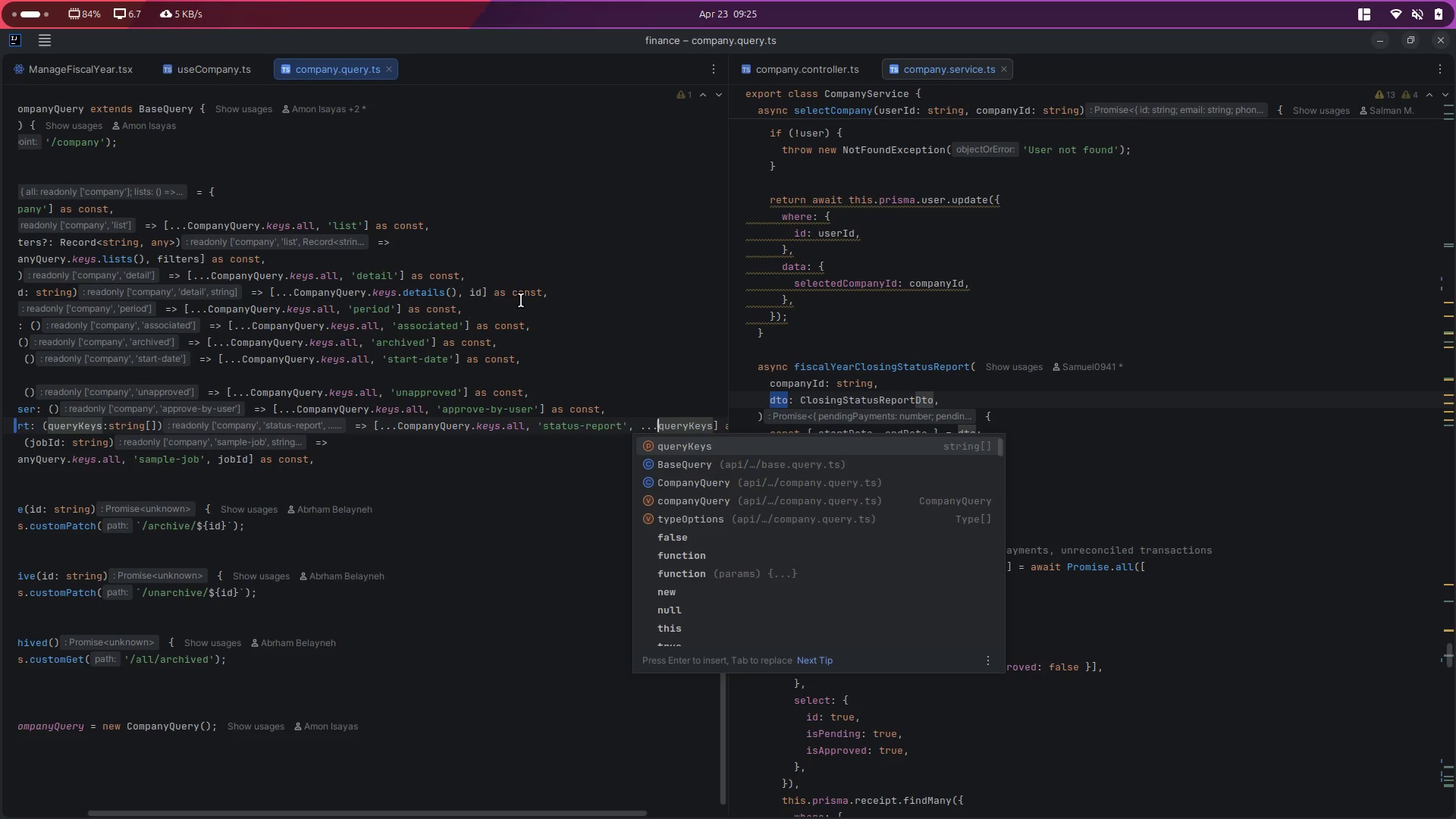 
key(Control+S)
 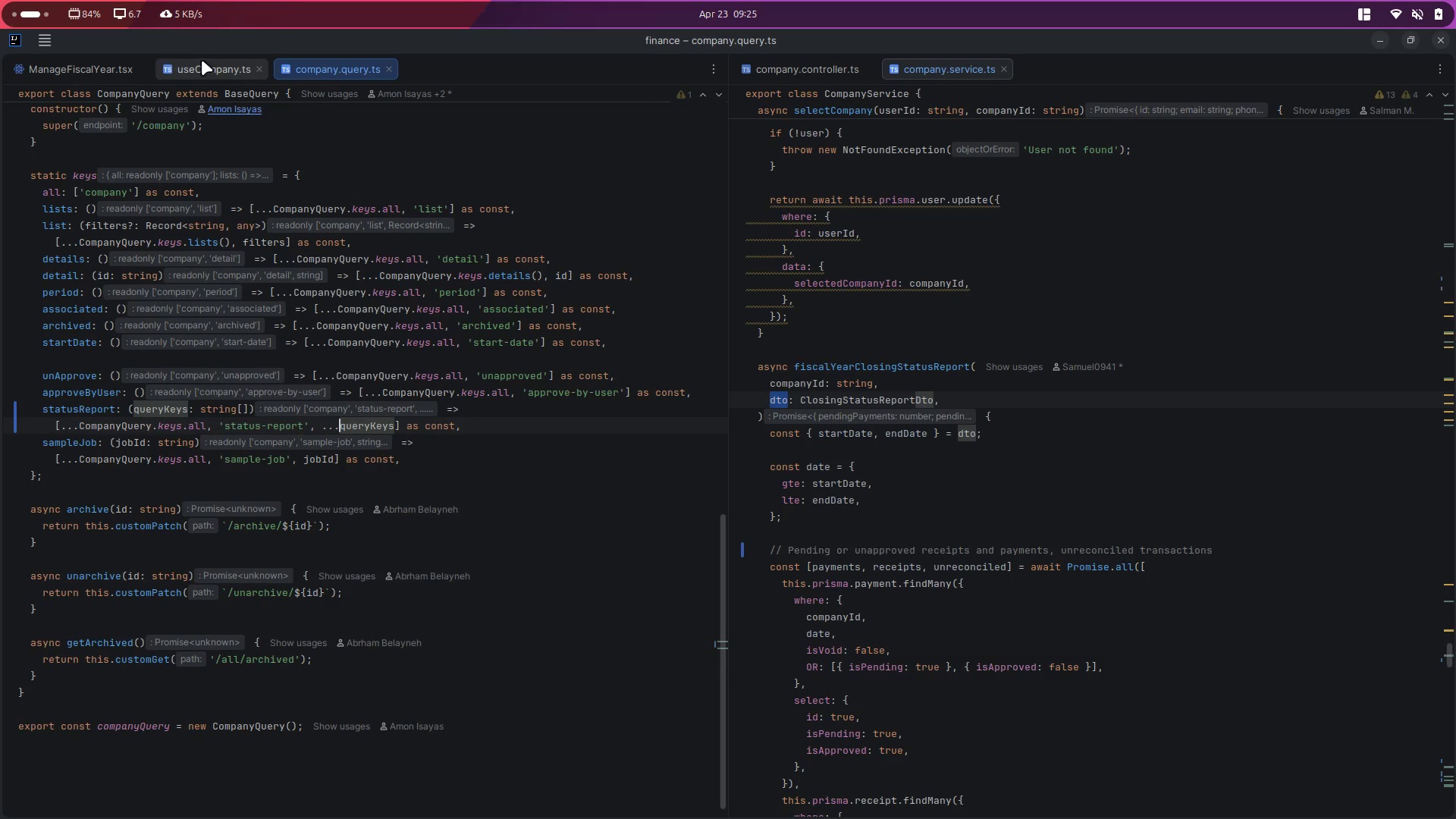 
left_click([199, 69])
 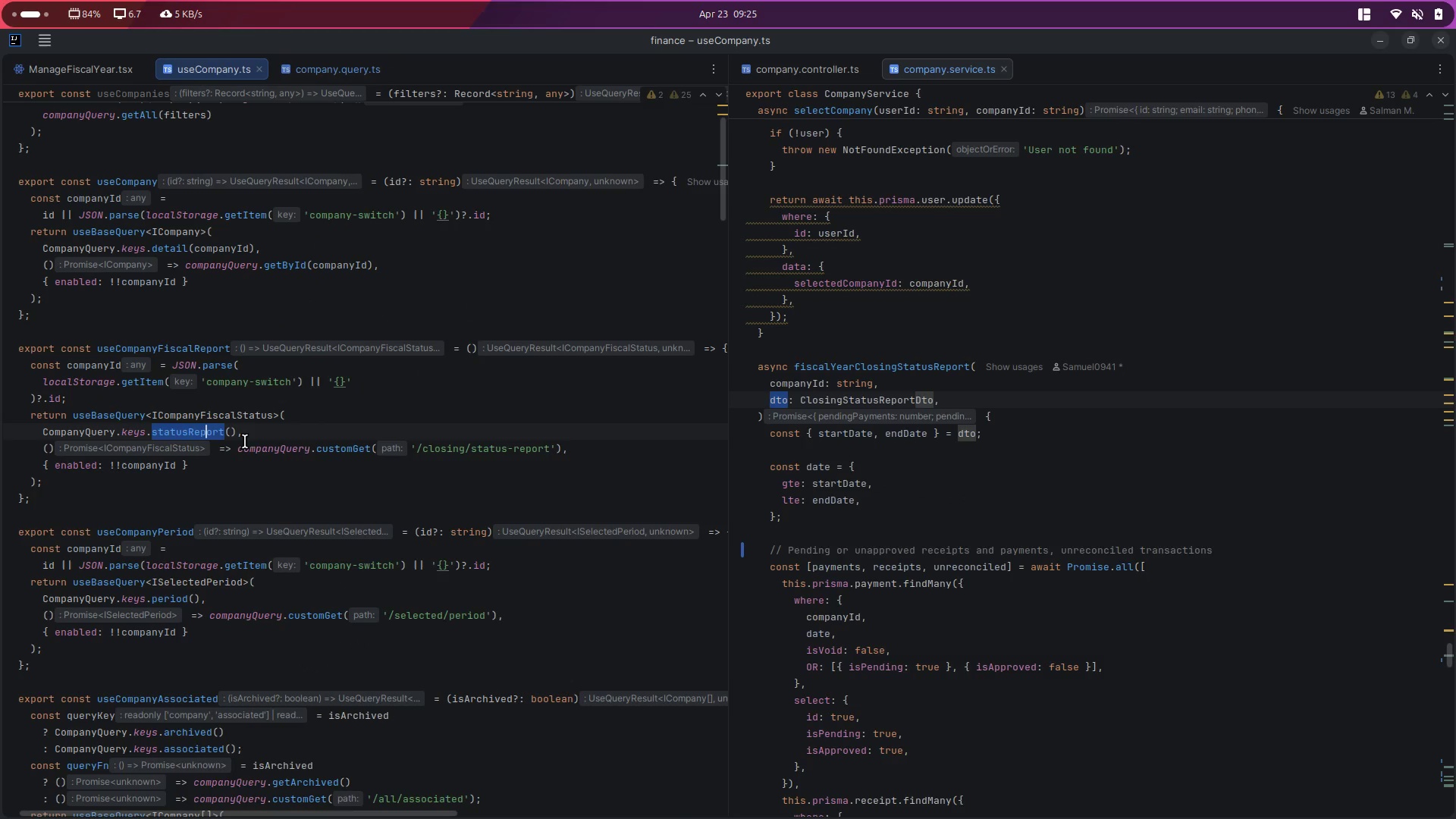 
left_click([253, 431])
 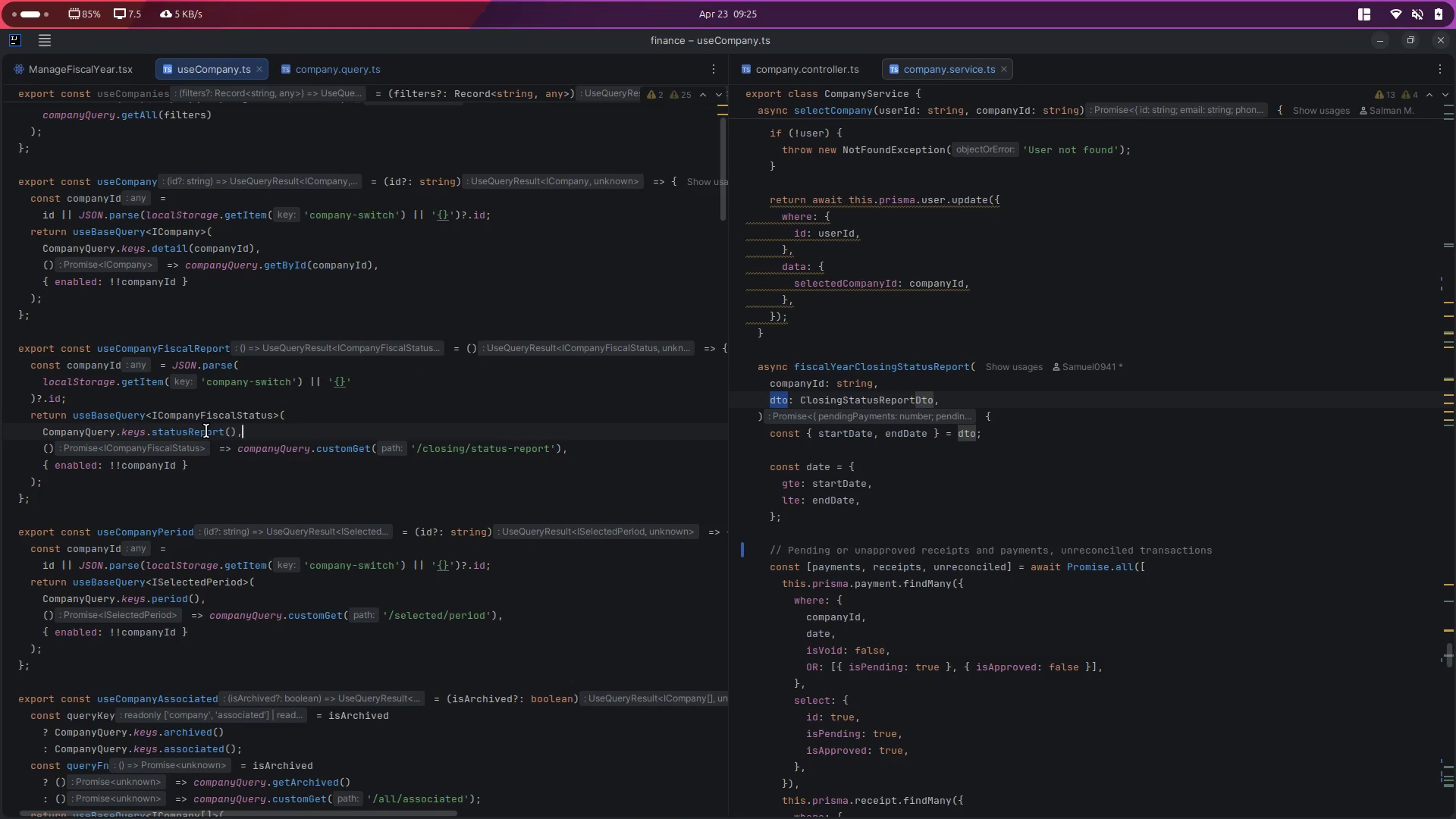 
double_click([206, 431])
 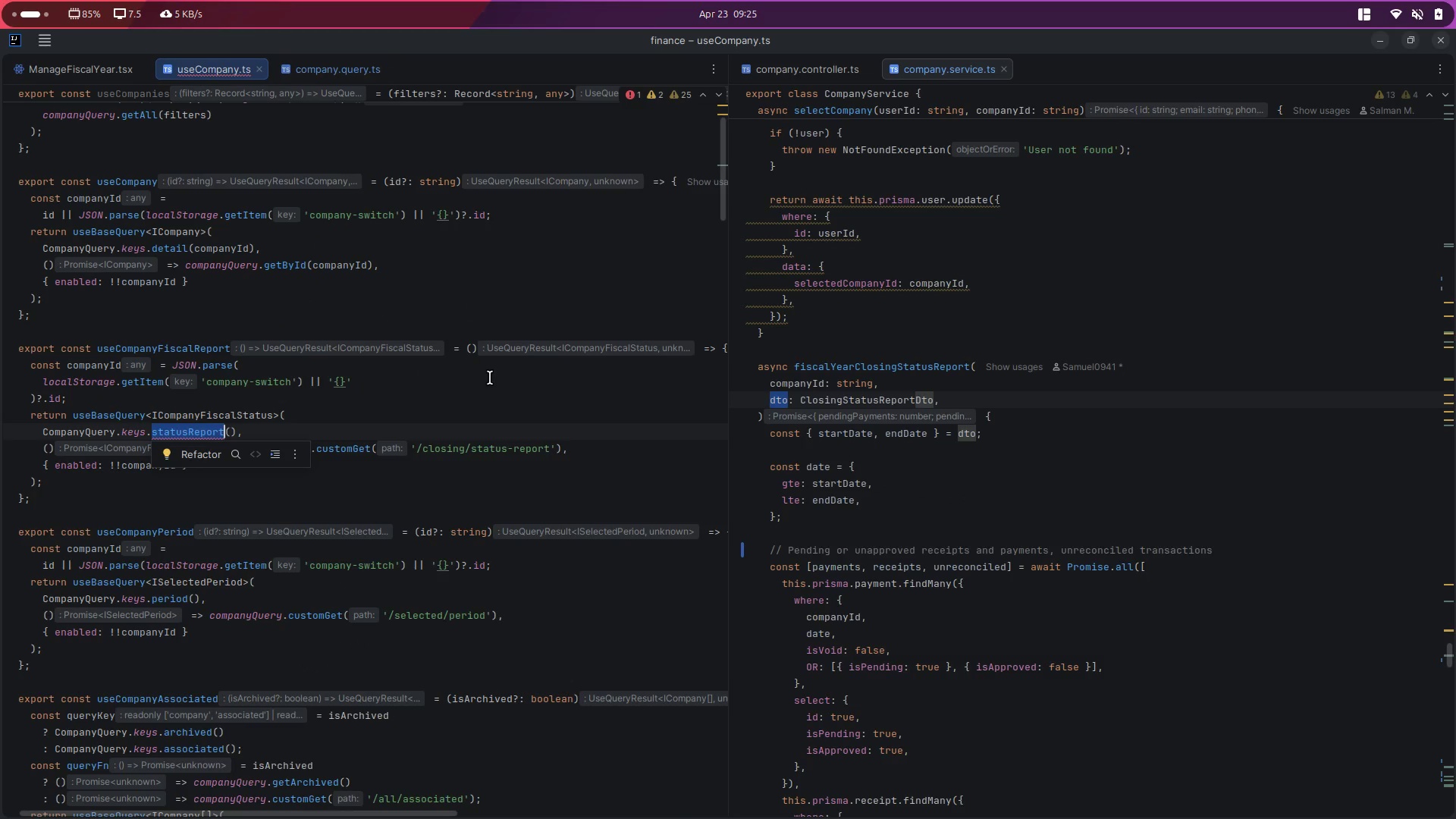 
left_click([478, 348])
 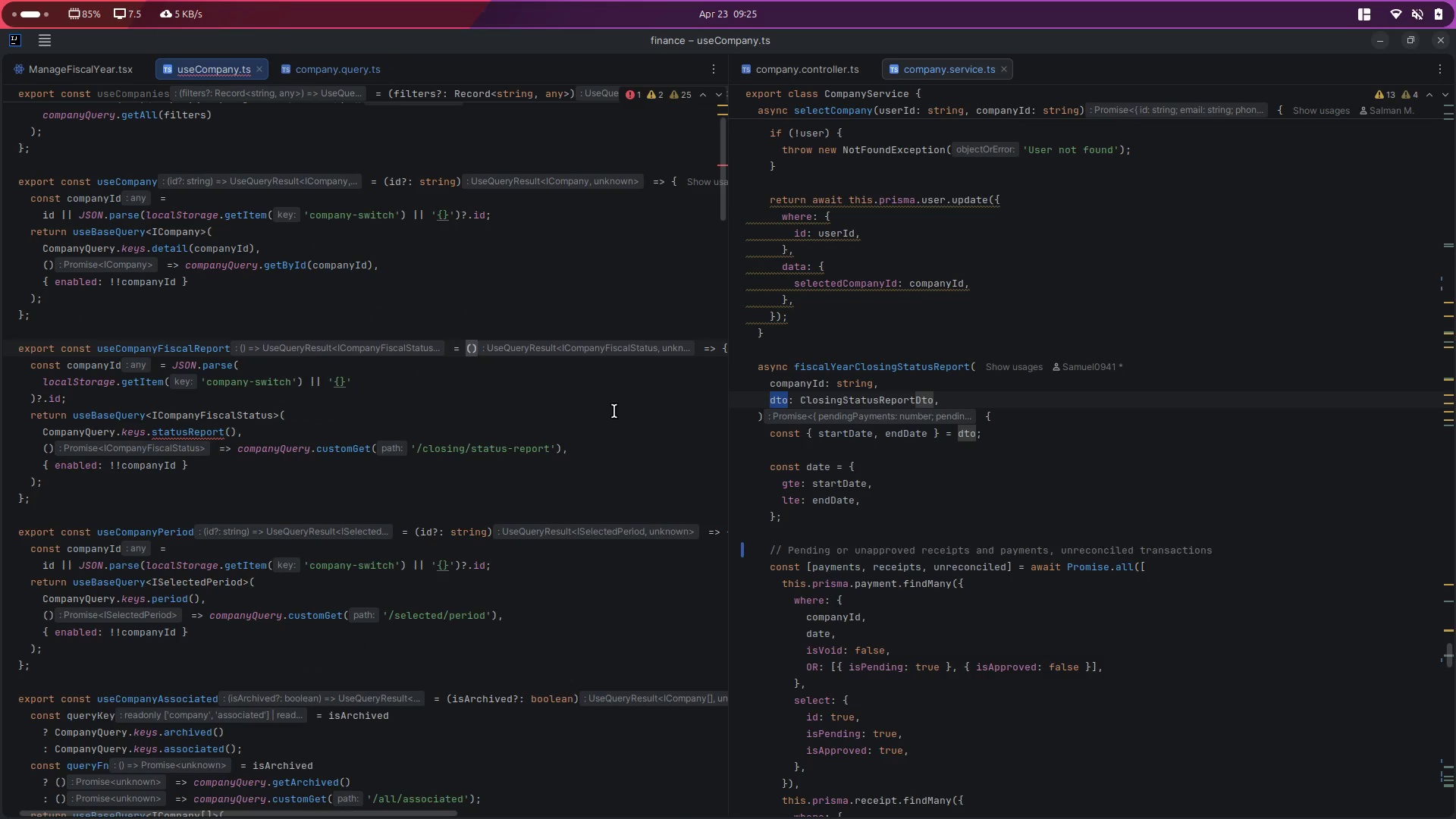 
key(ArrowLeft)
 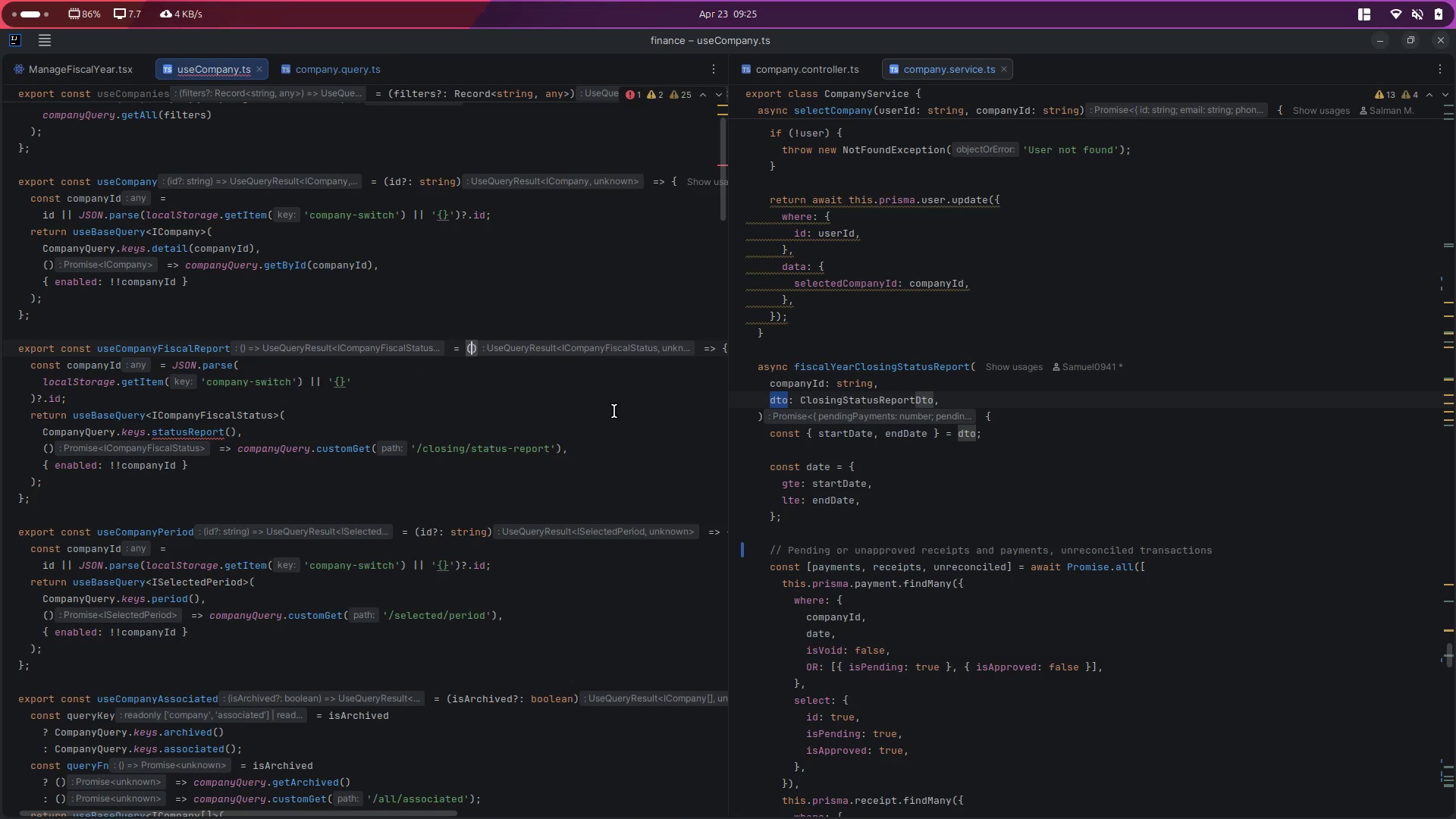 
type(query)
key(Backspace)
type(ies)
 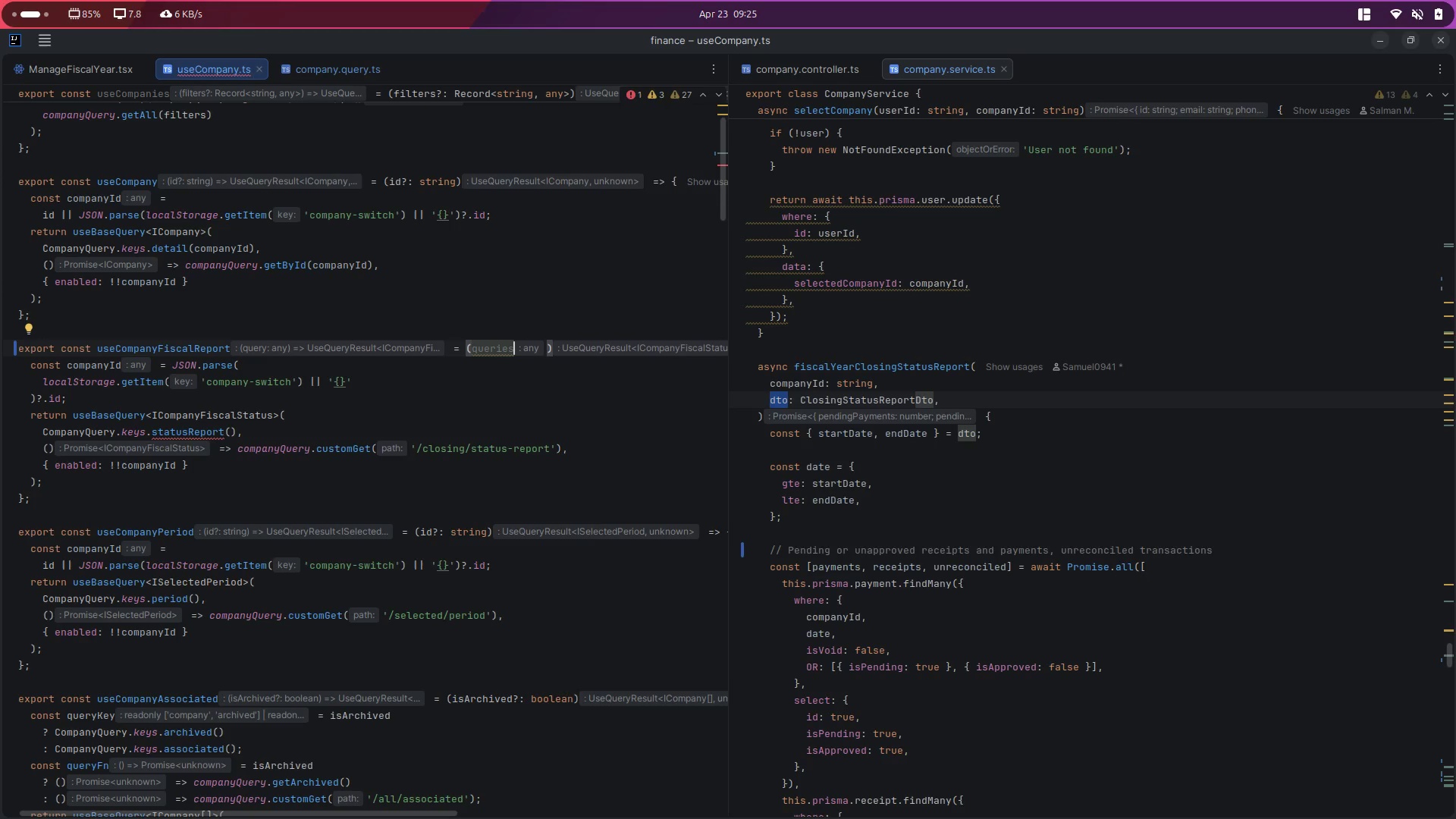 
key(Tab)
key(Backspace)
key(Backspace)
type(:Object)
 